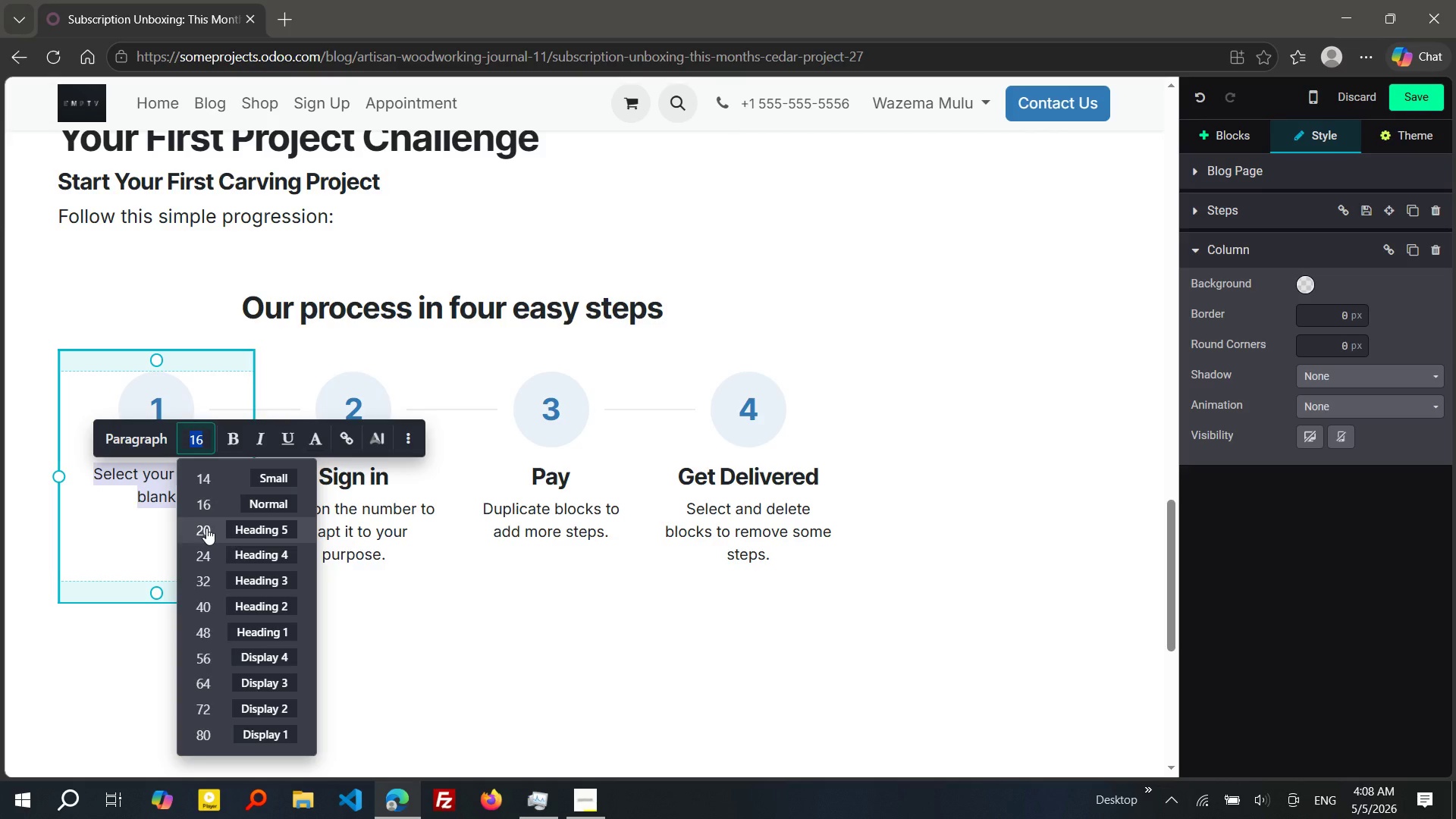 
left_click([206, 528])
 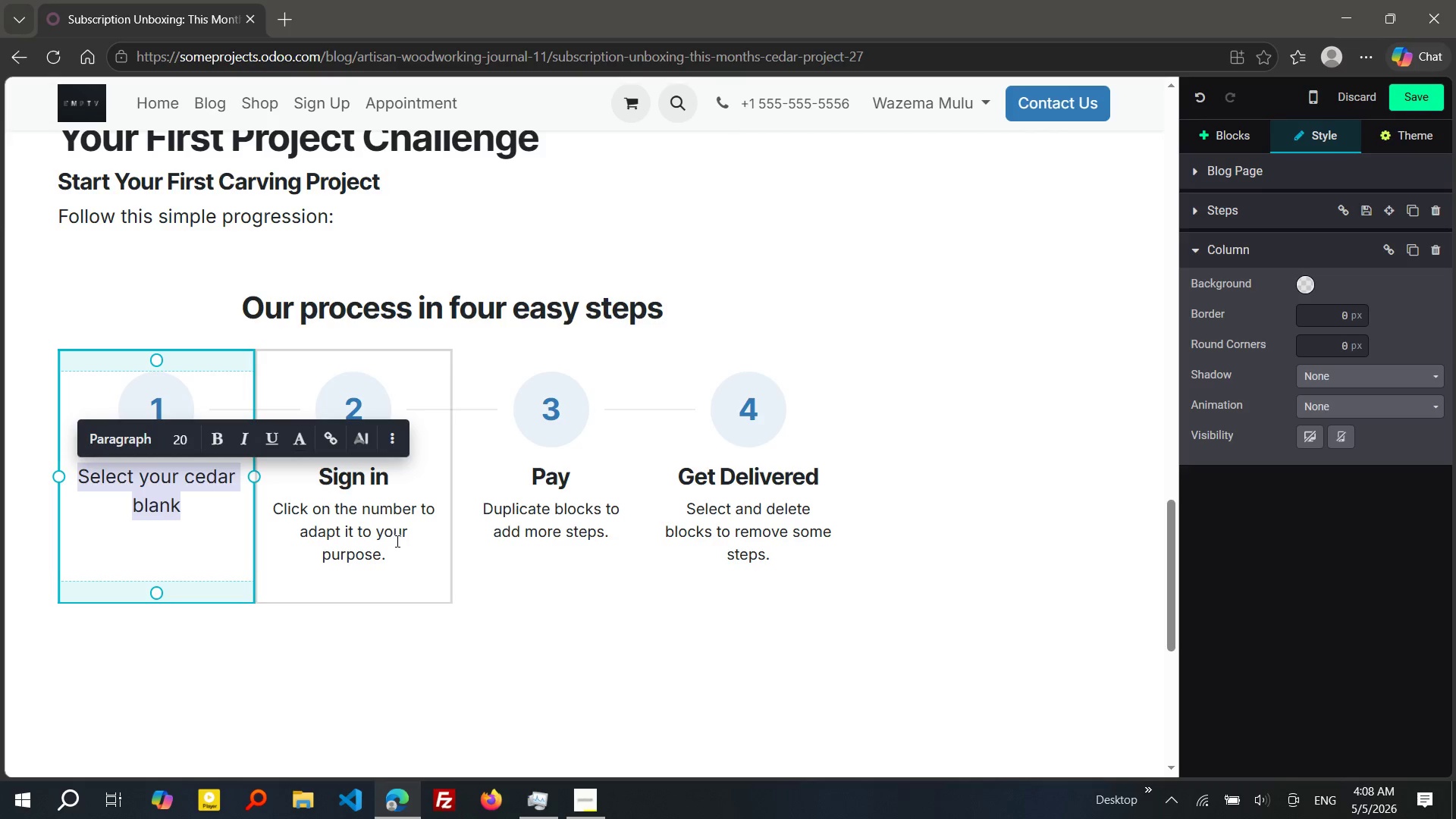 
left_click_drag(start_coordinate=[396, 545], to_coordinate=[325, 487])
 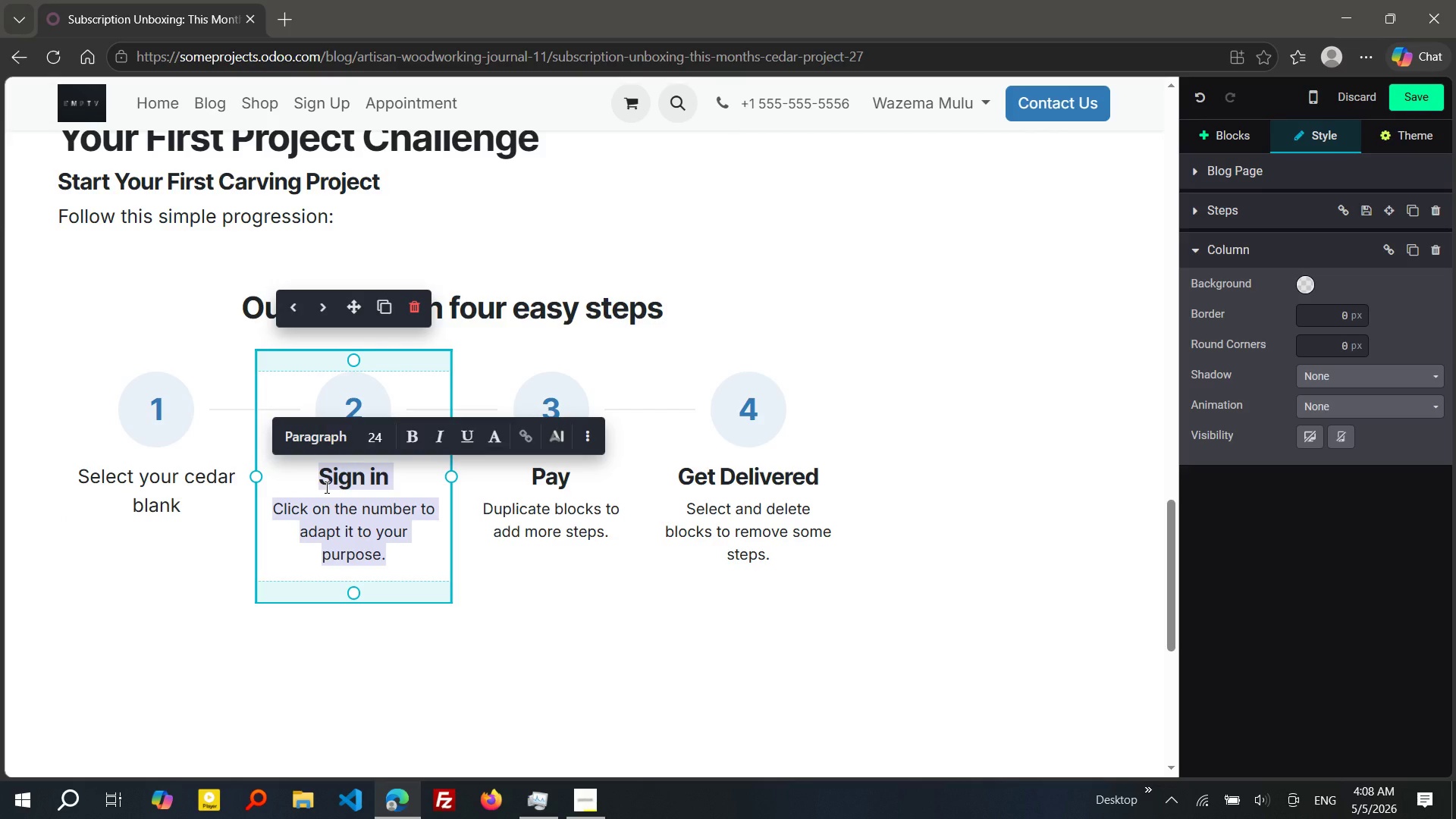 
key(Shift+ShiftLeft)
 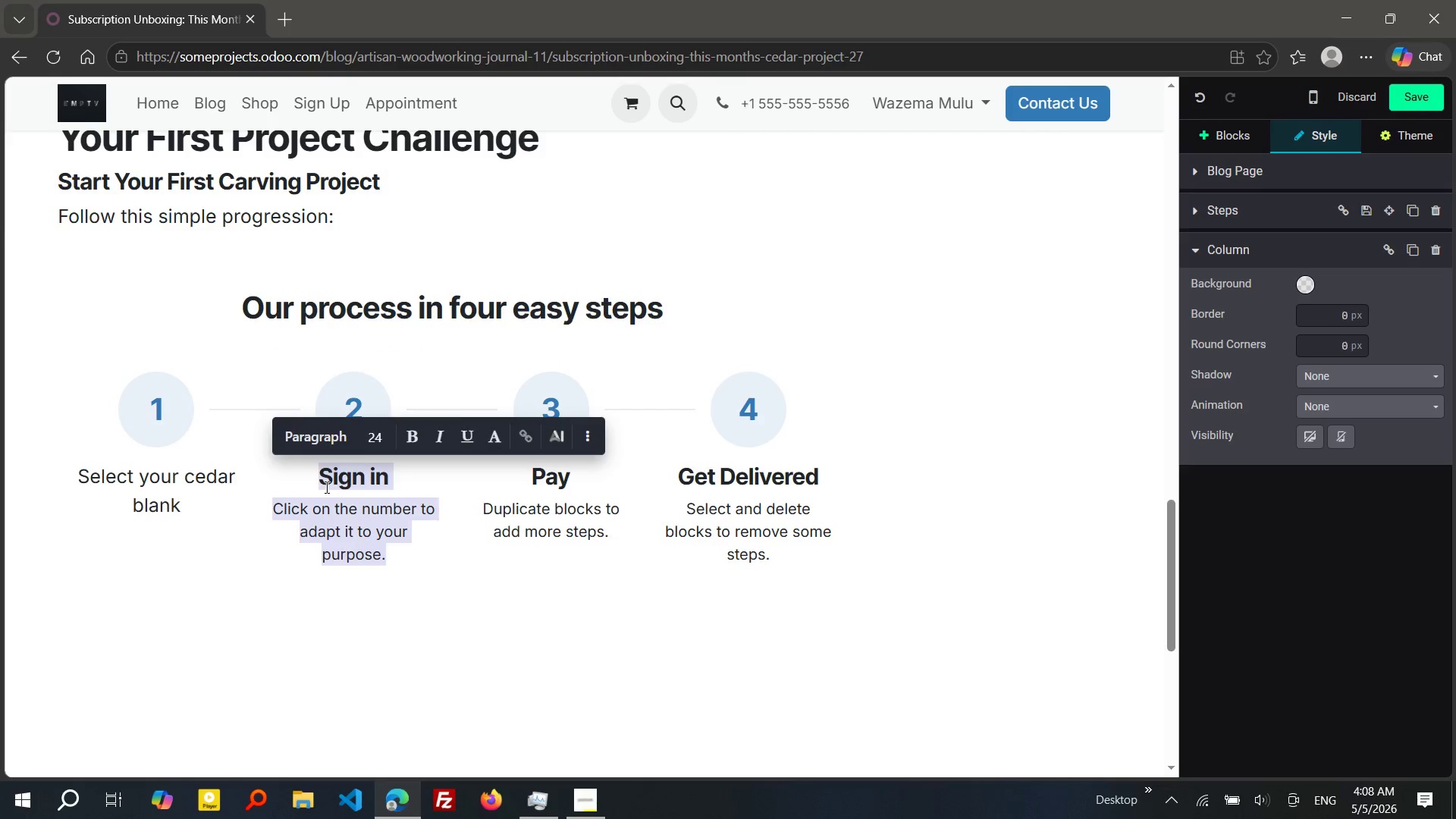 
key(Shift+O)
 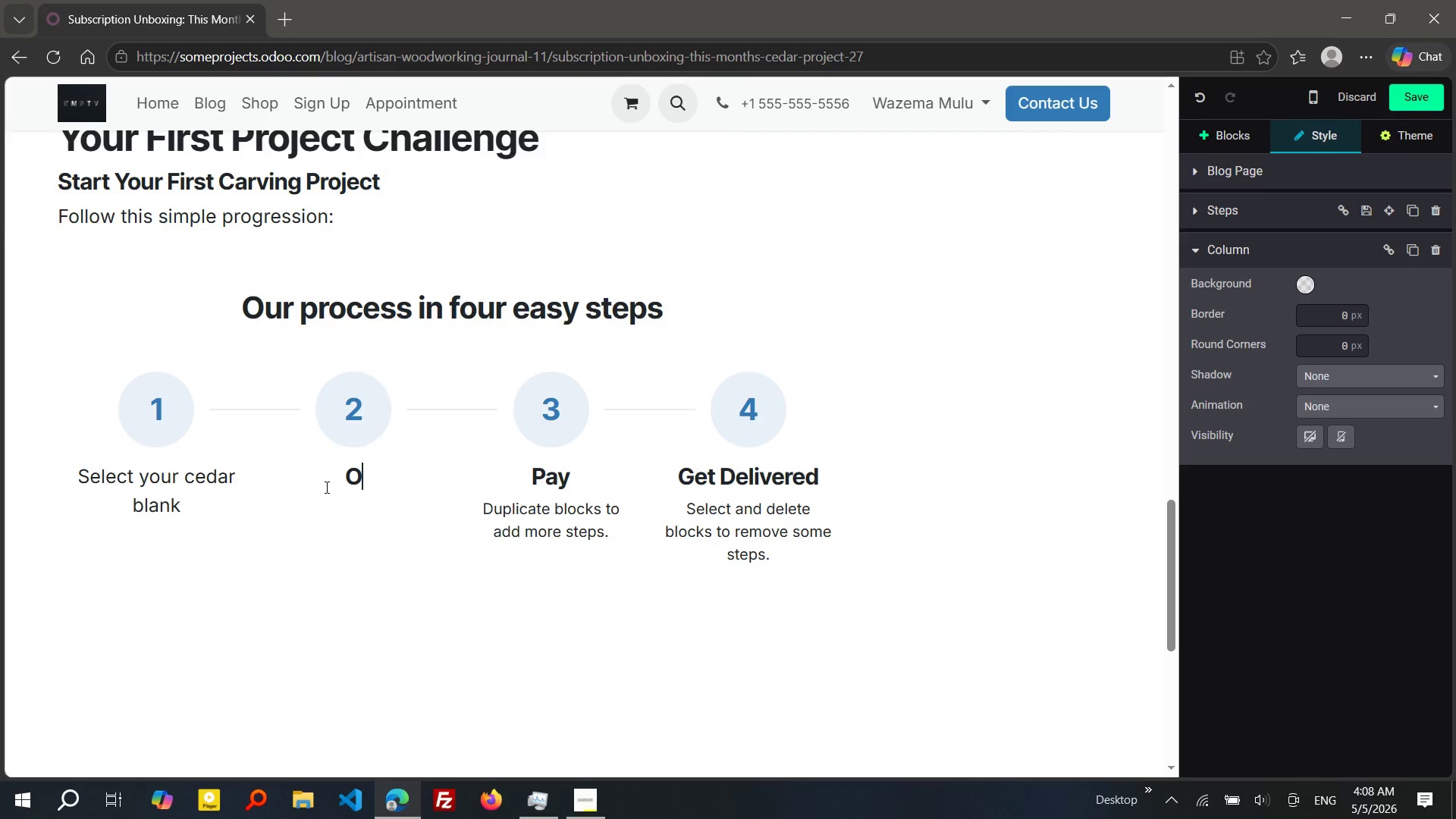 
key(Backspace)
 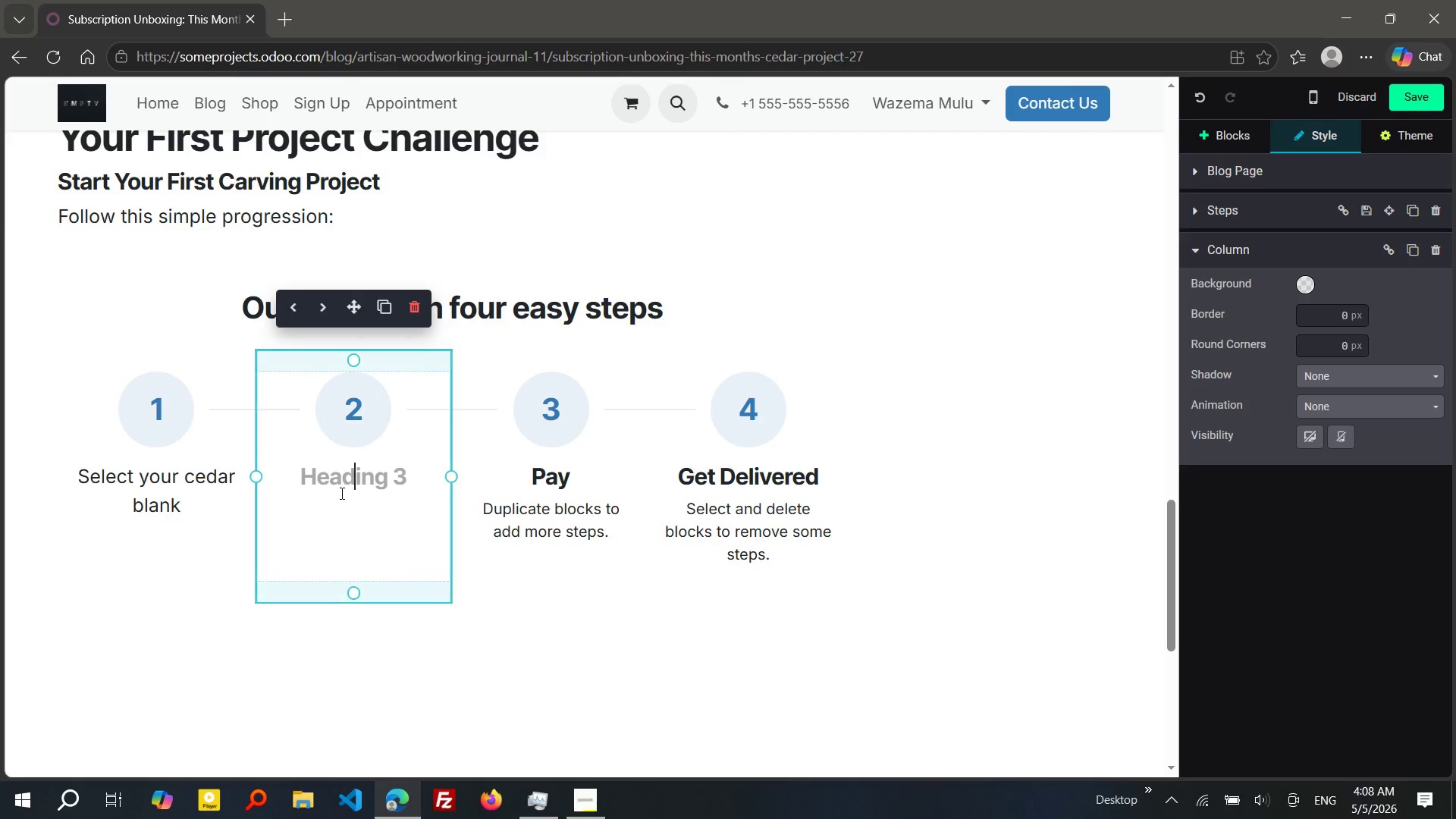 
left_click([340, 500])
 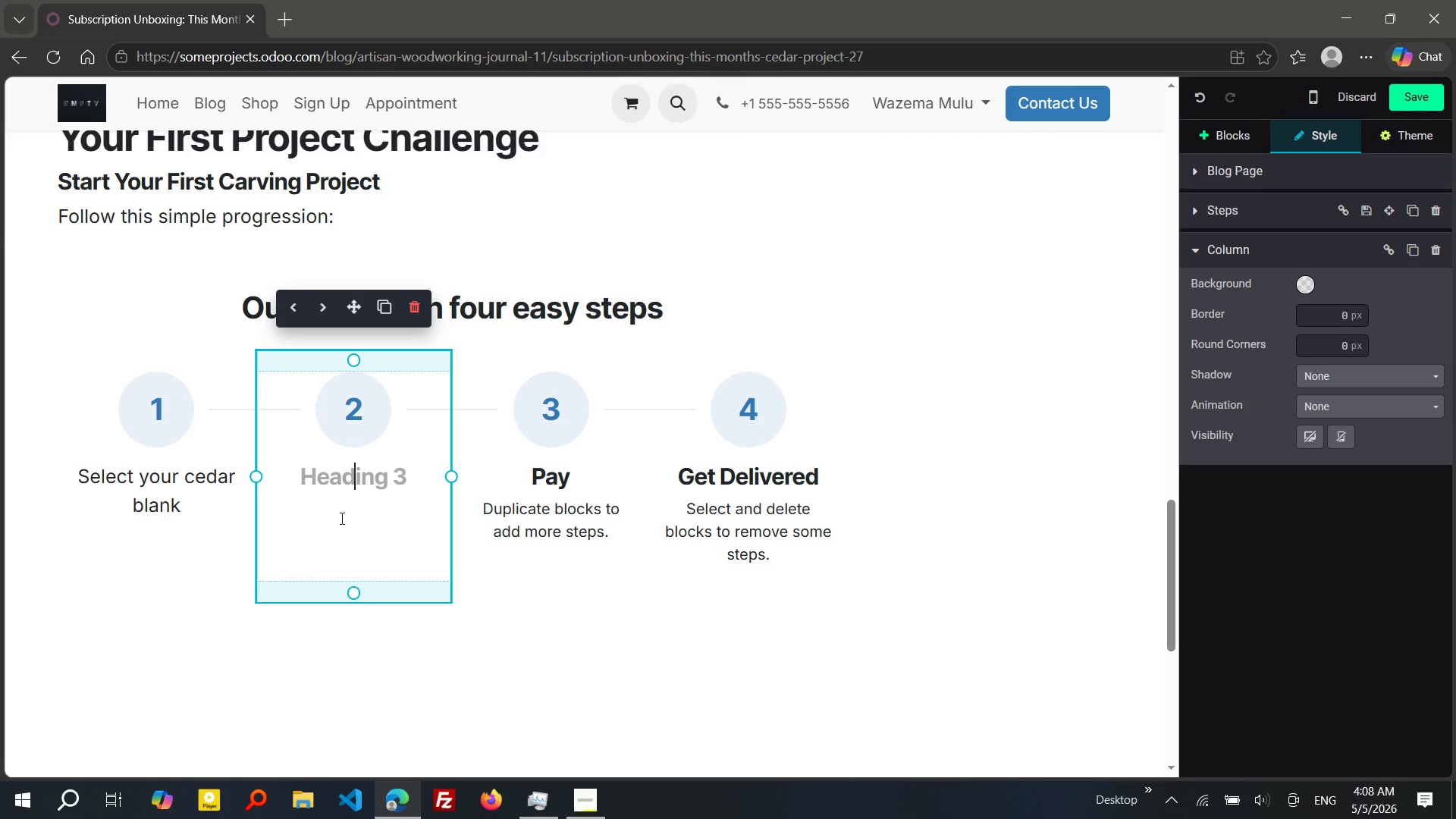 
left_click([340, 518])
 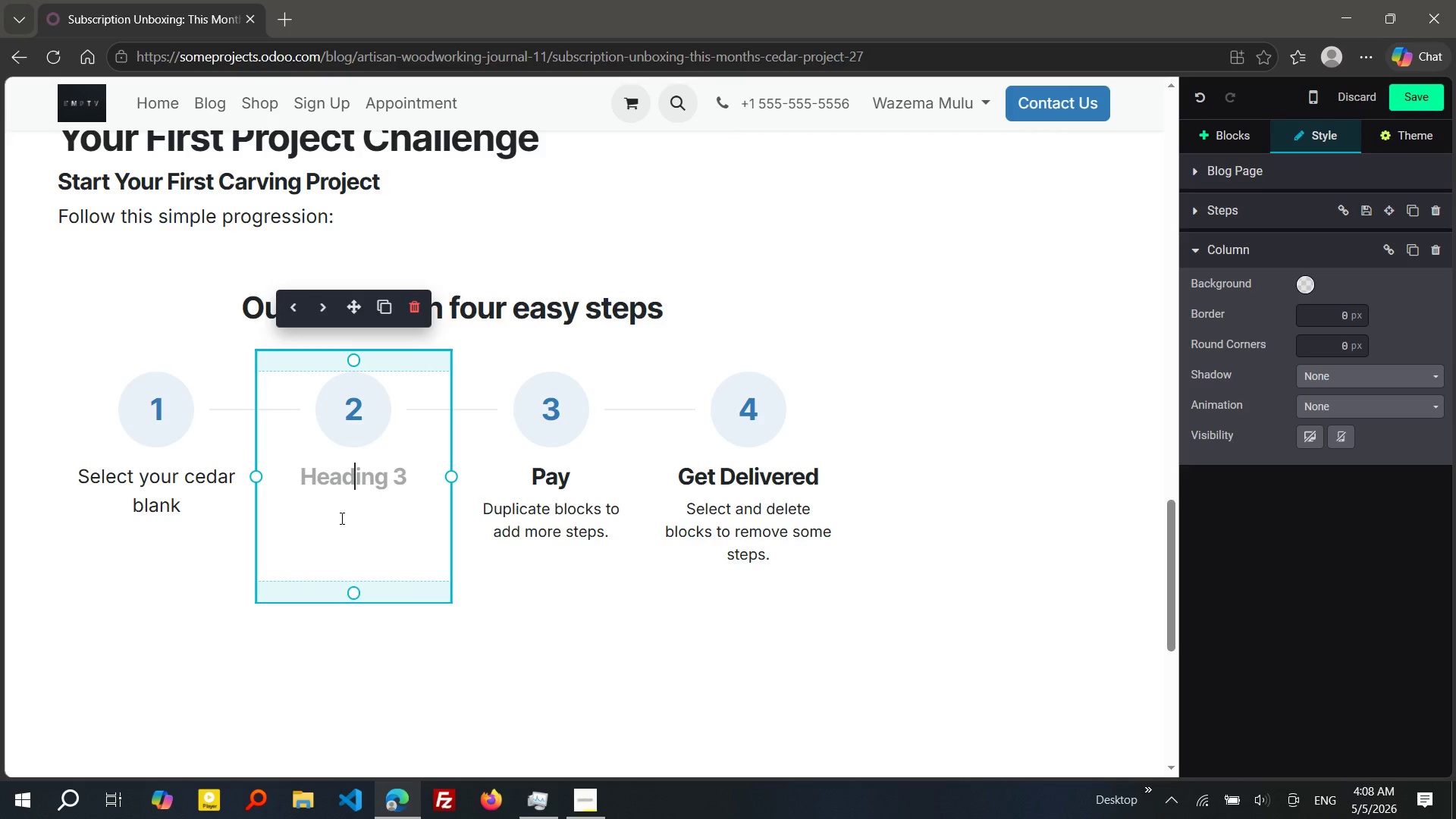 
key(Enter)
 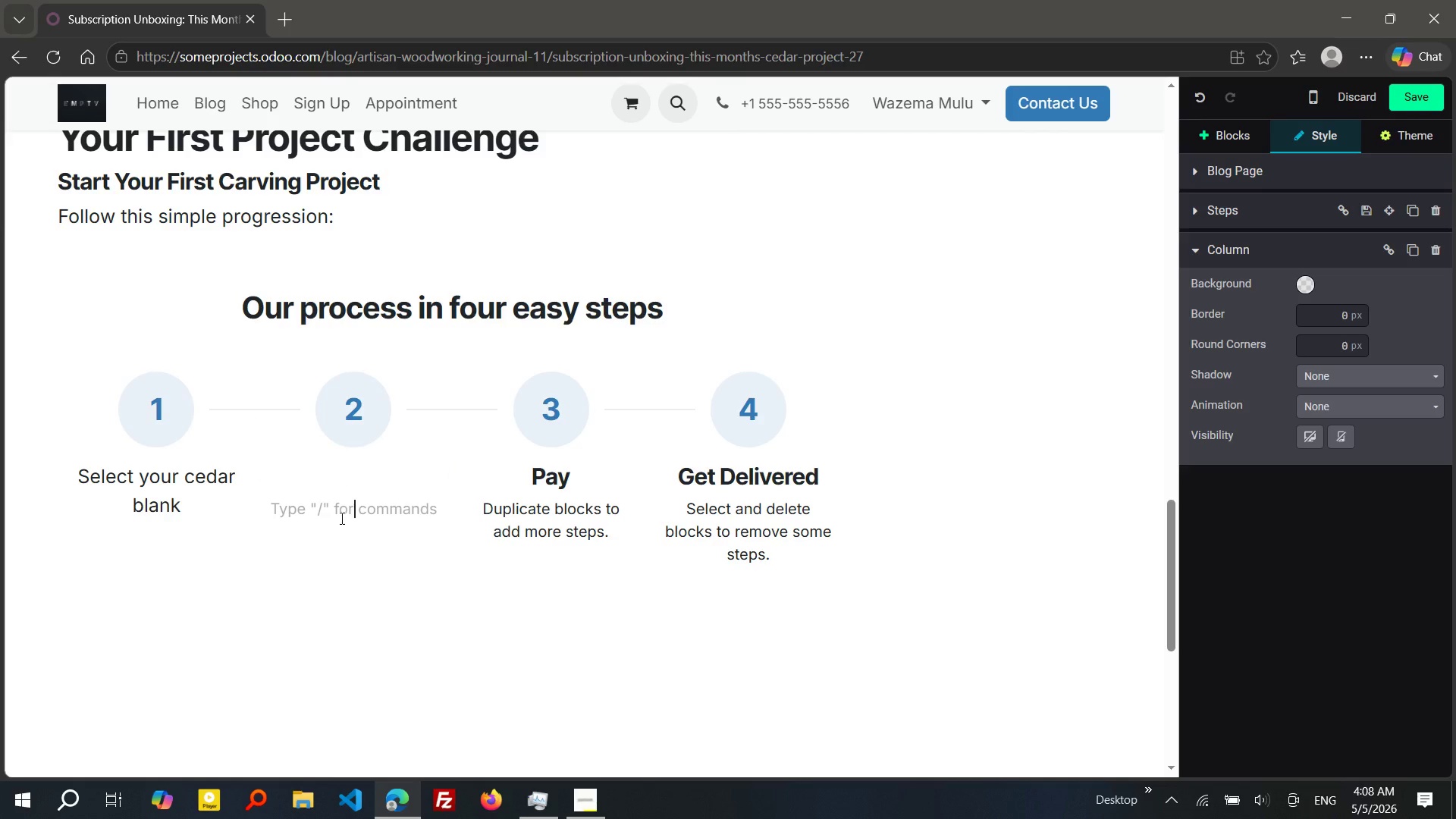 
type(Outline )
 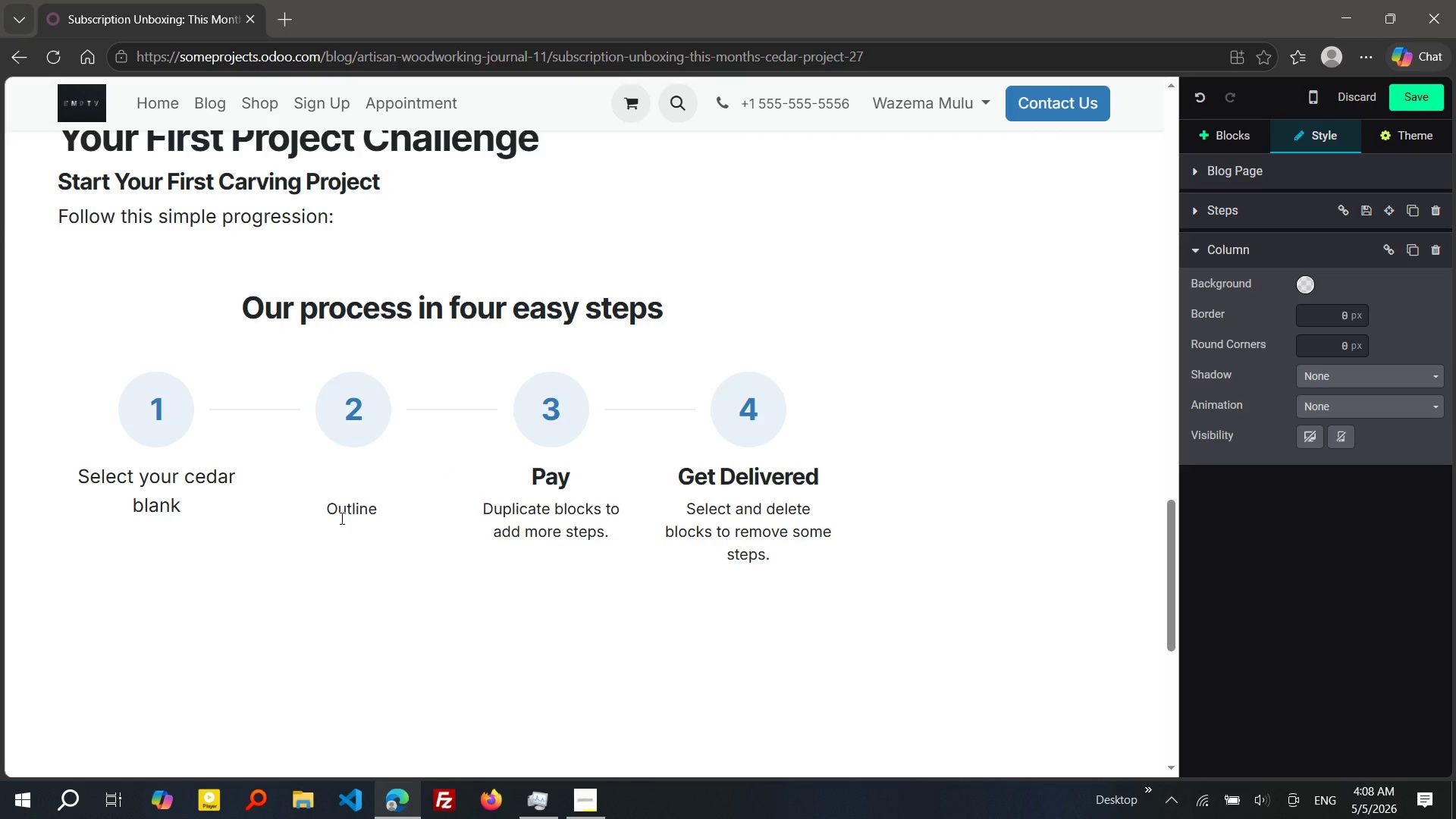 
type( )
key(Backspace)
type(your spoon or shape ds)
key(Backspace)
type(esgin)
key(Backspace)
key(Backspace)
key(Backspace)
type(ign)
 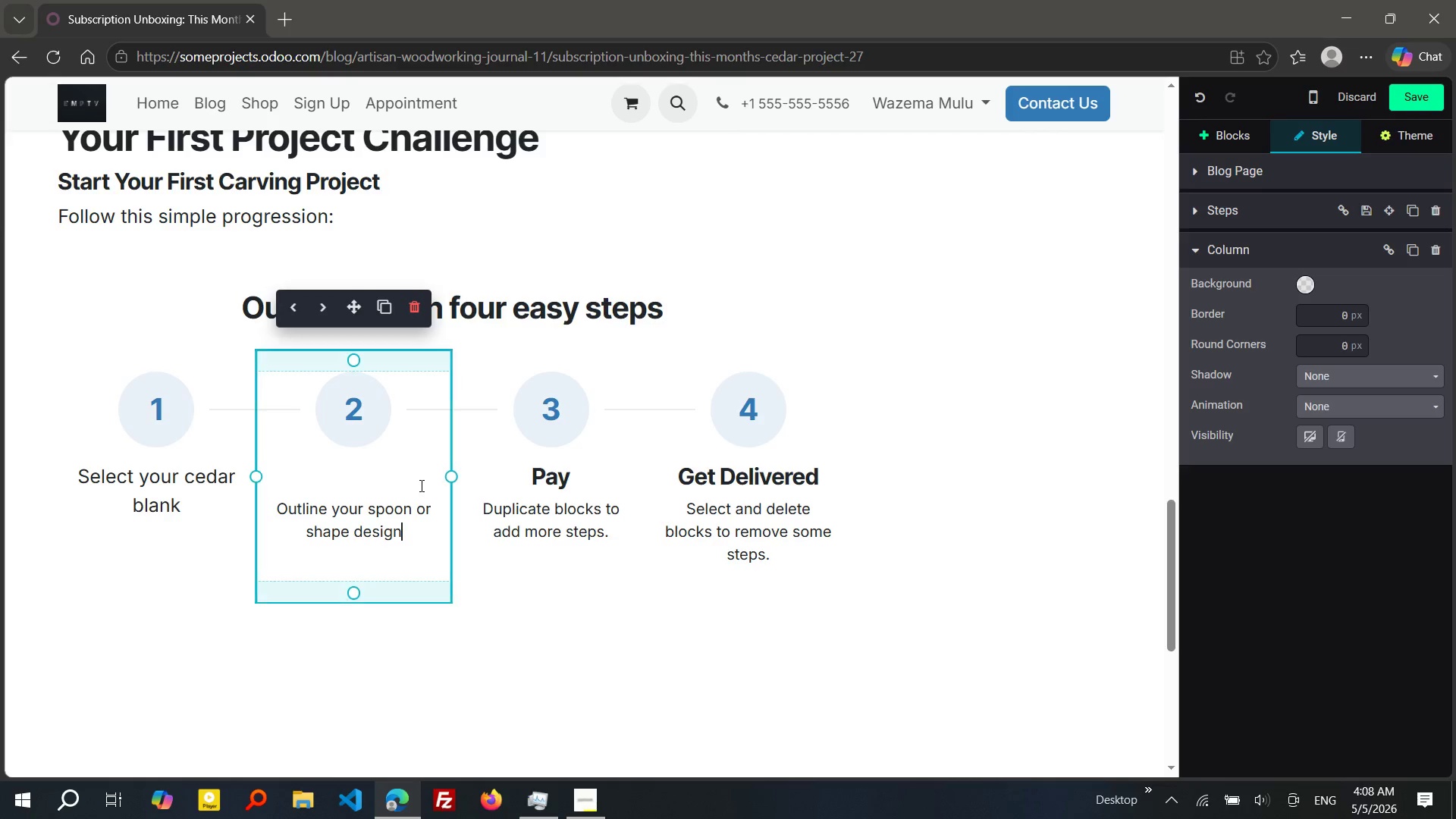 
left_click_drag(start_coordinate=[420, 485], to_coordinate=[406, 485])
 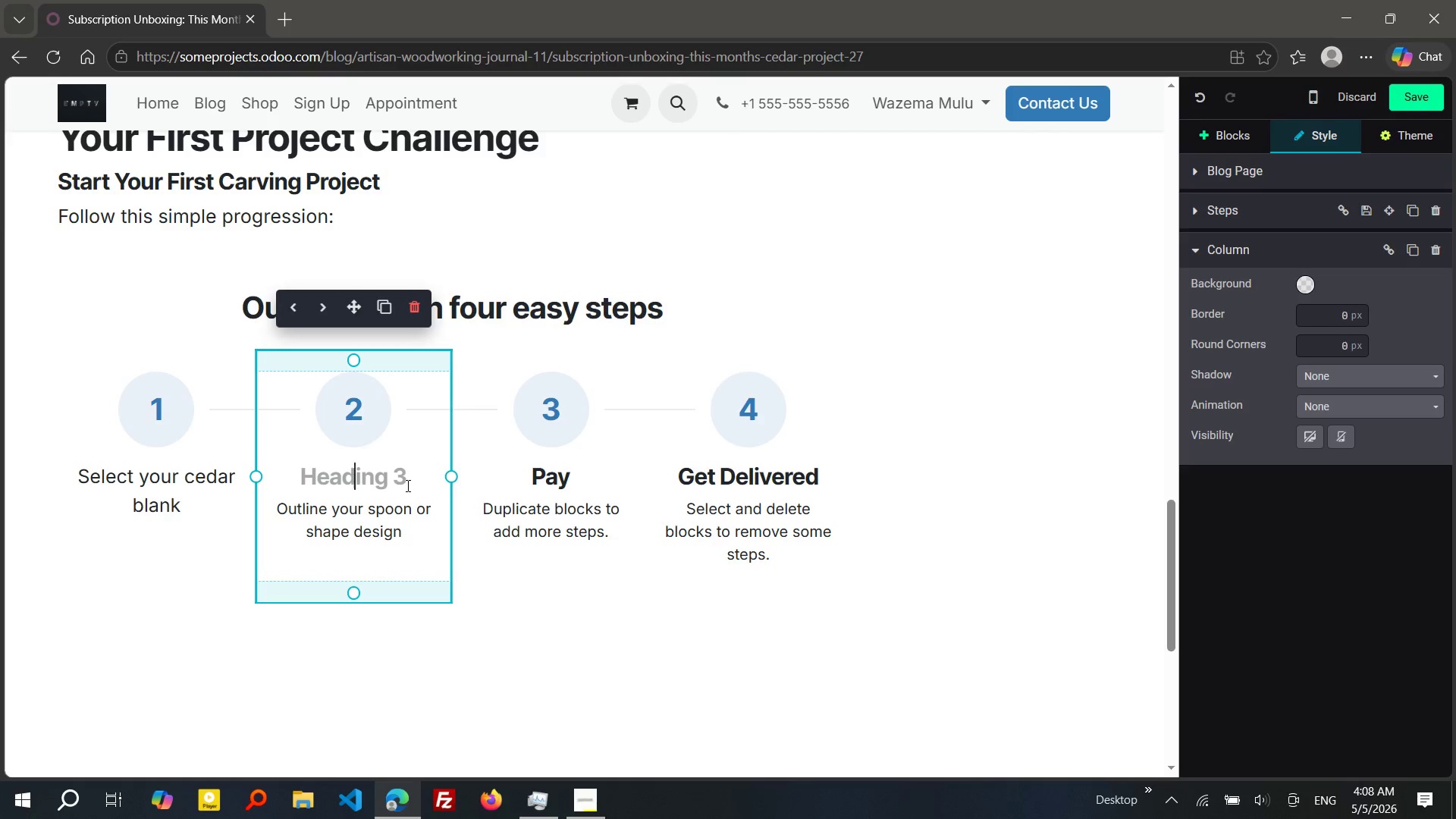 
key(Delete)
 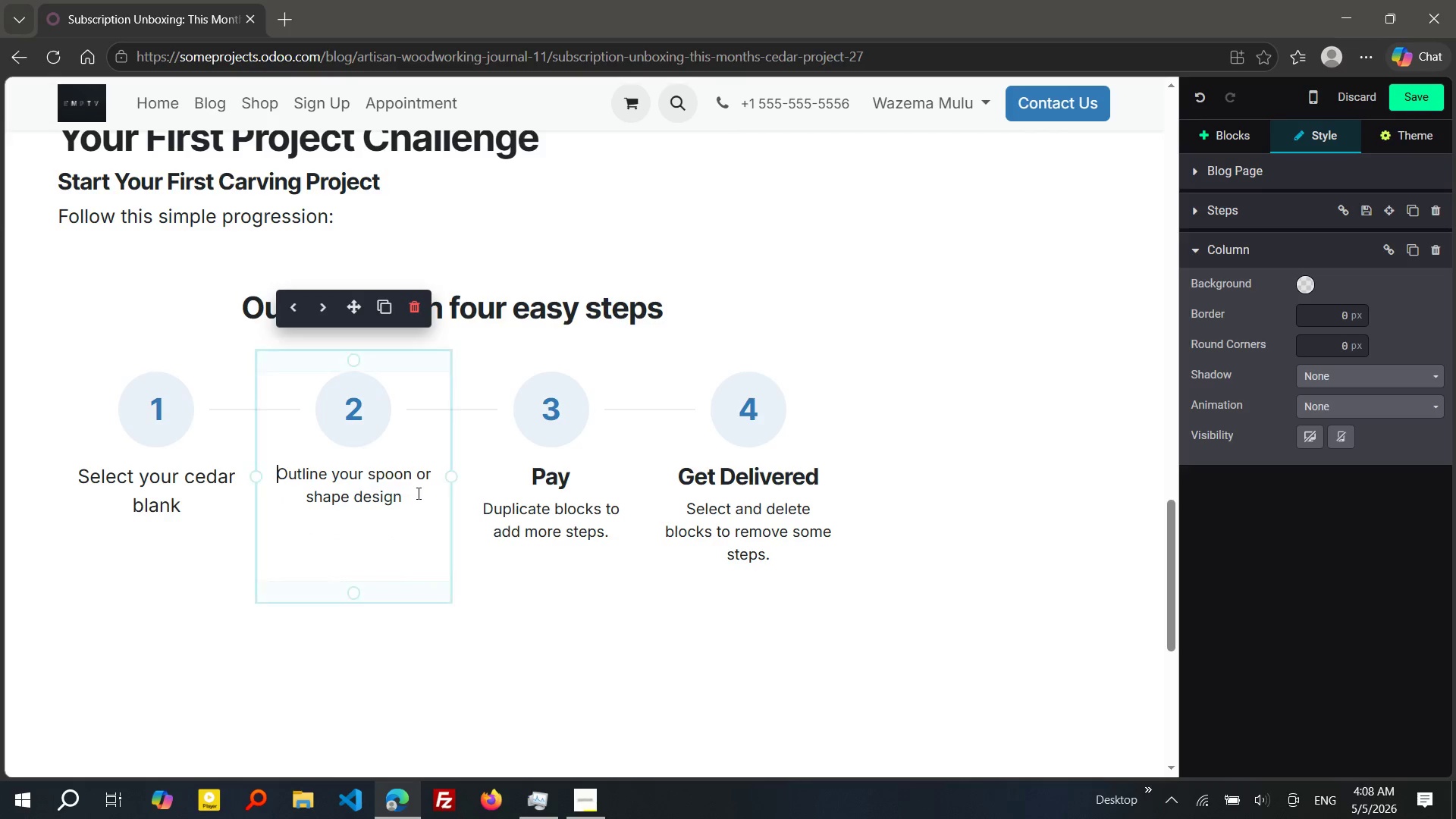 
left_click_drag(start_coordinate=[417, 493], to_coordinate=[280, 480])
 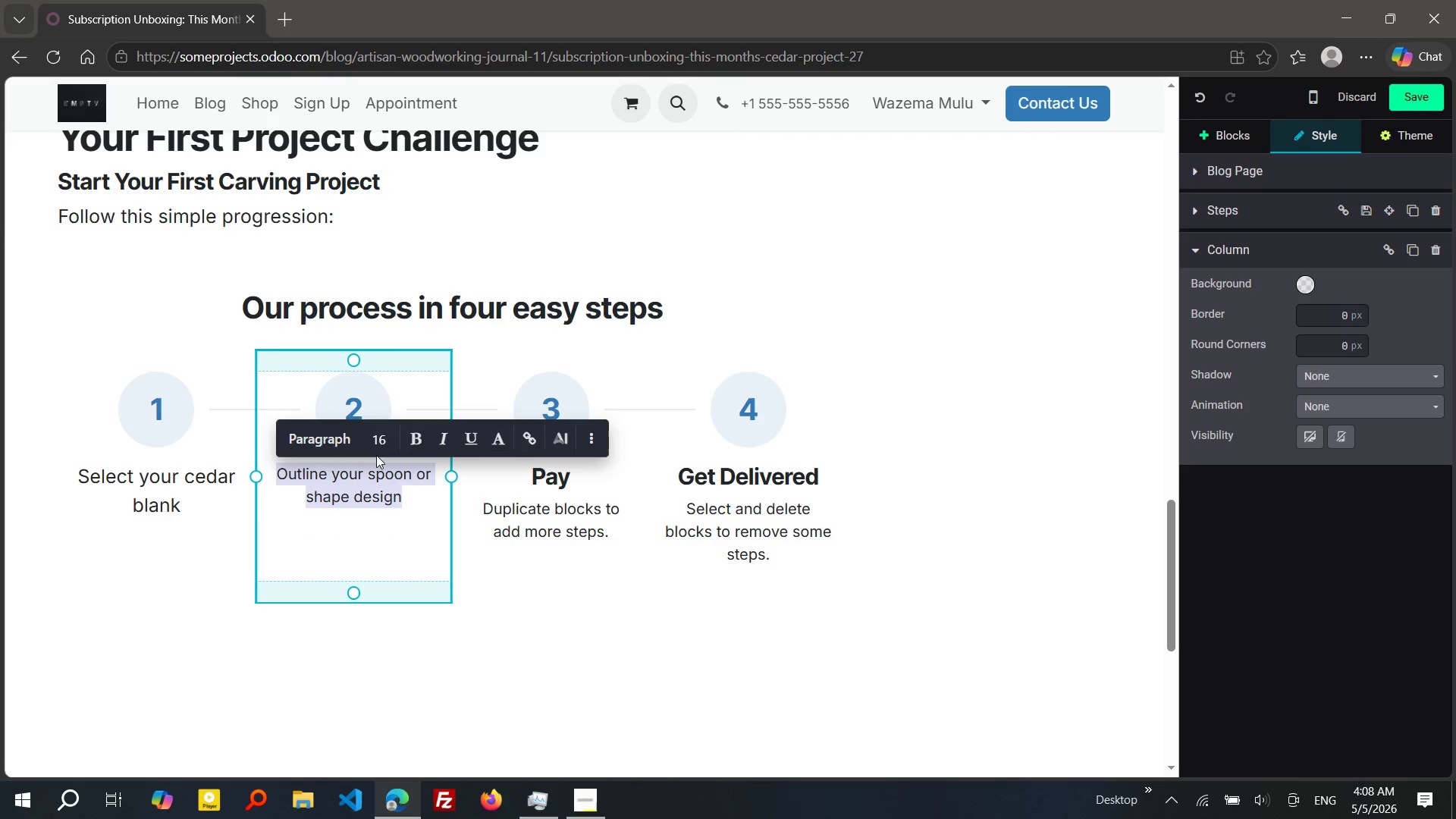 
left_click([384, 440])
 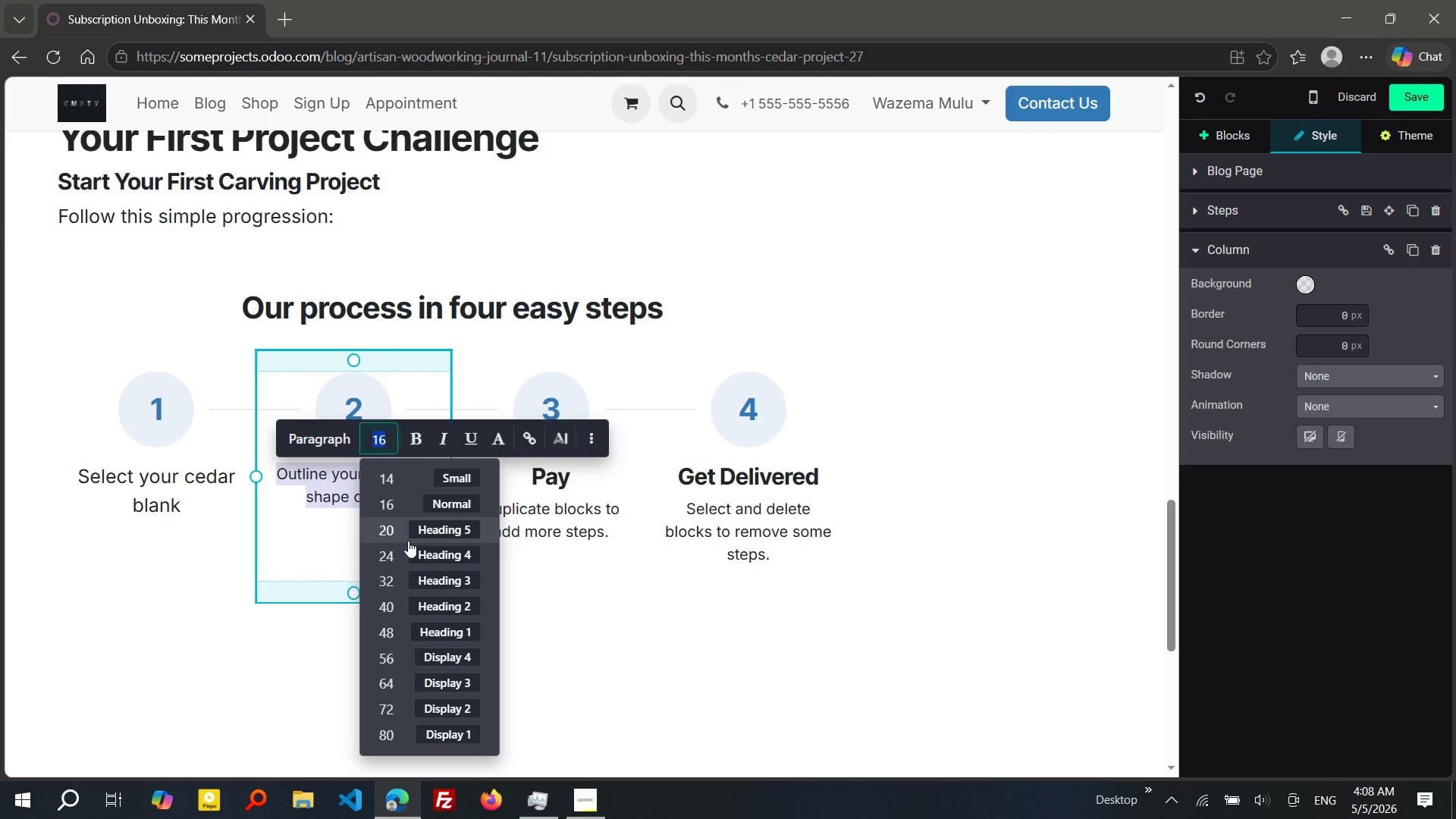 
left_click([408, 541])
 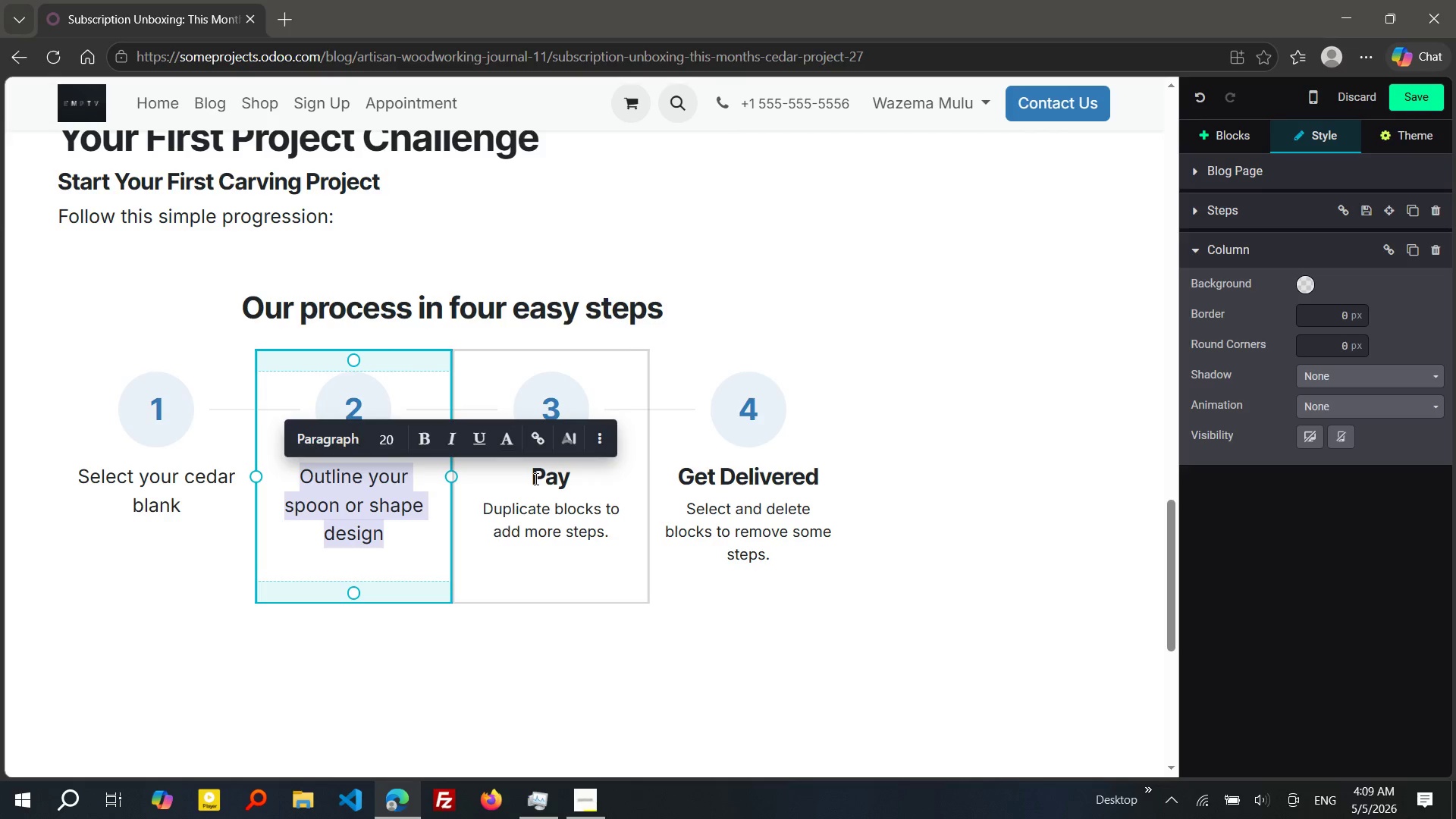 
left_click_drag(start_coordinate=[535, 479], to_coordinate=[609, 532])
 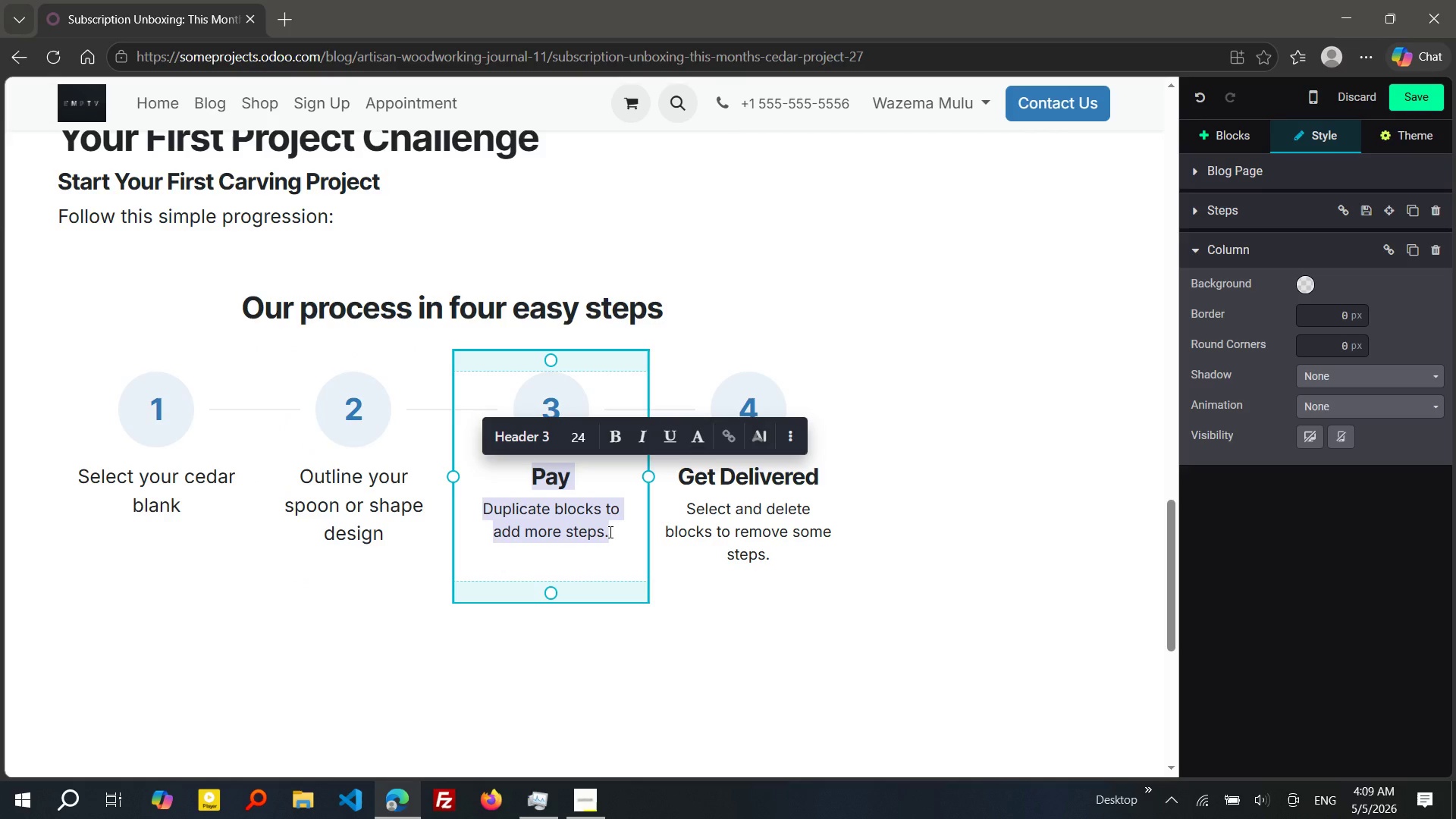 
type(USE controlled push cuts)
 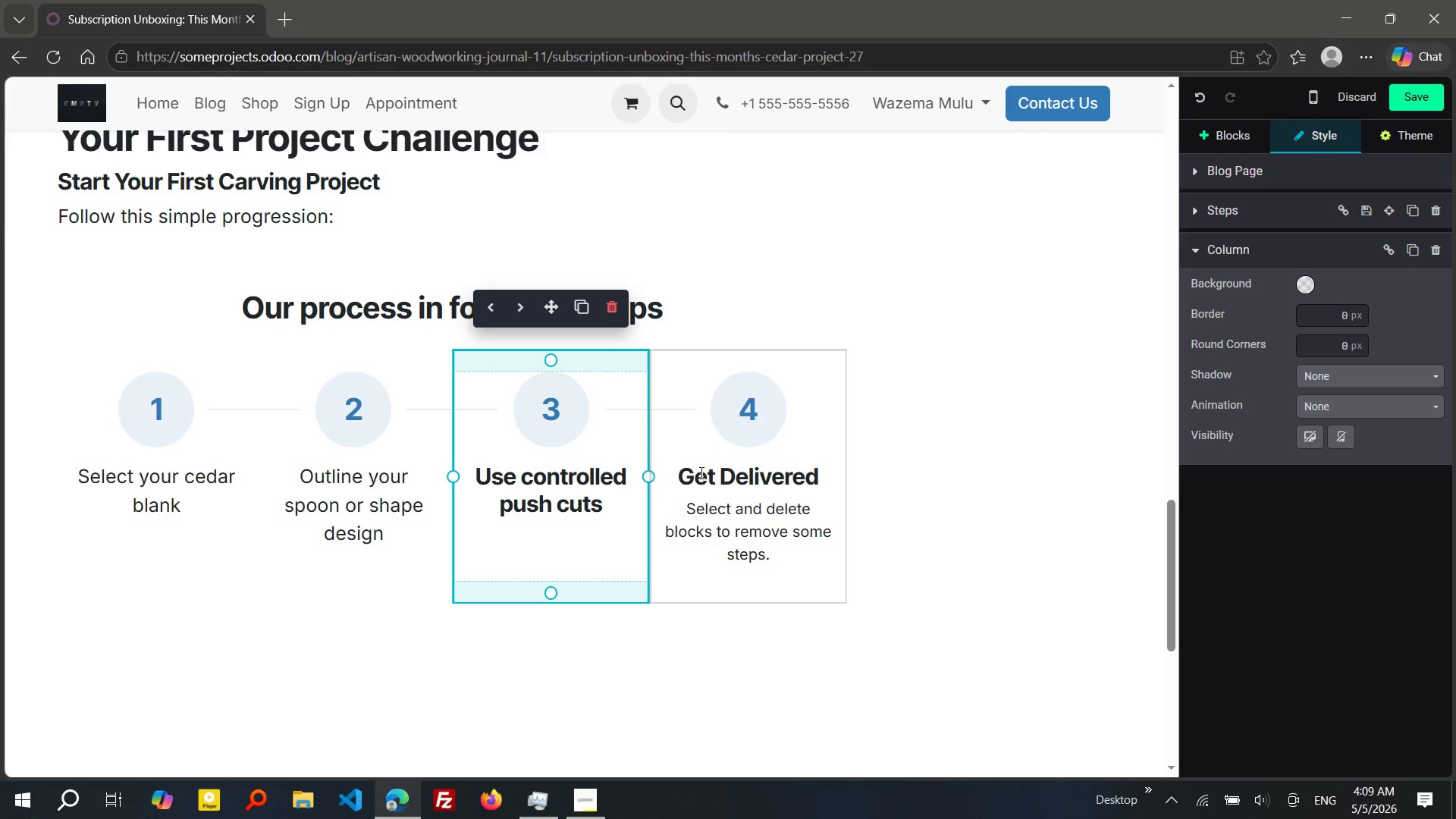 
left_click_drag(start_coordinate=[688, 472], to_coordinate=[774, 555])
 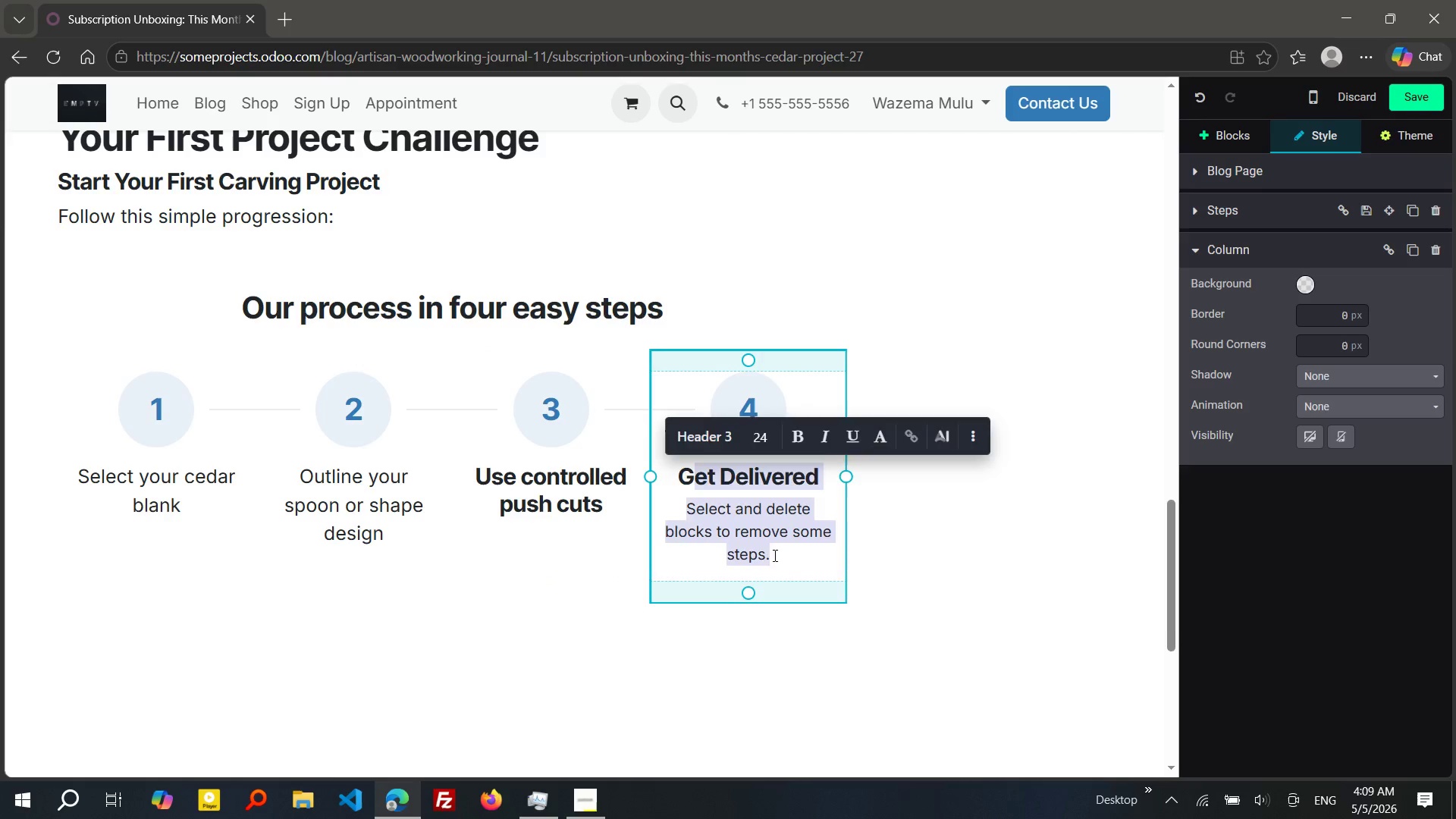 
key(Backspace)
key(Backspace)
type(Refine curves with hook knife)
 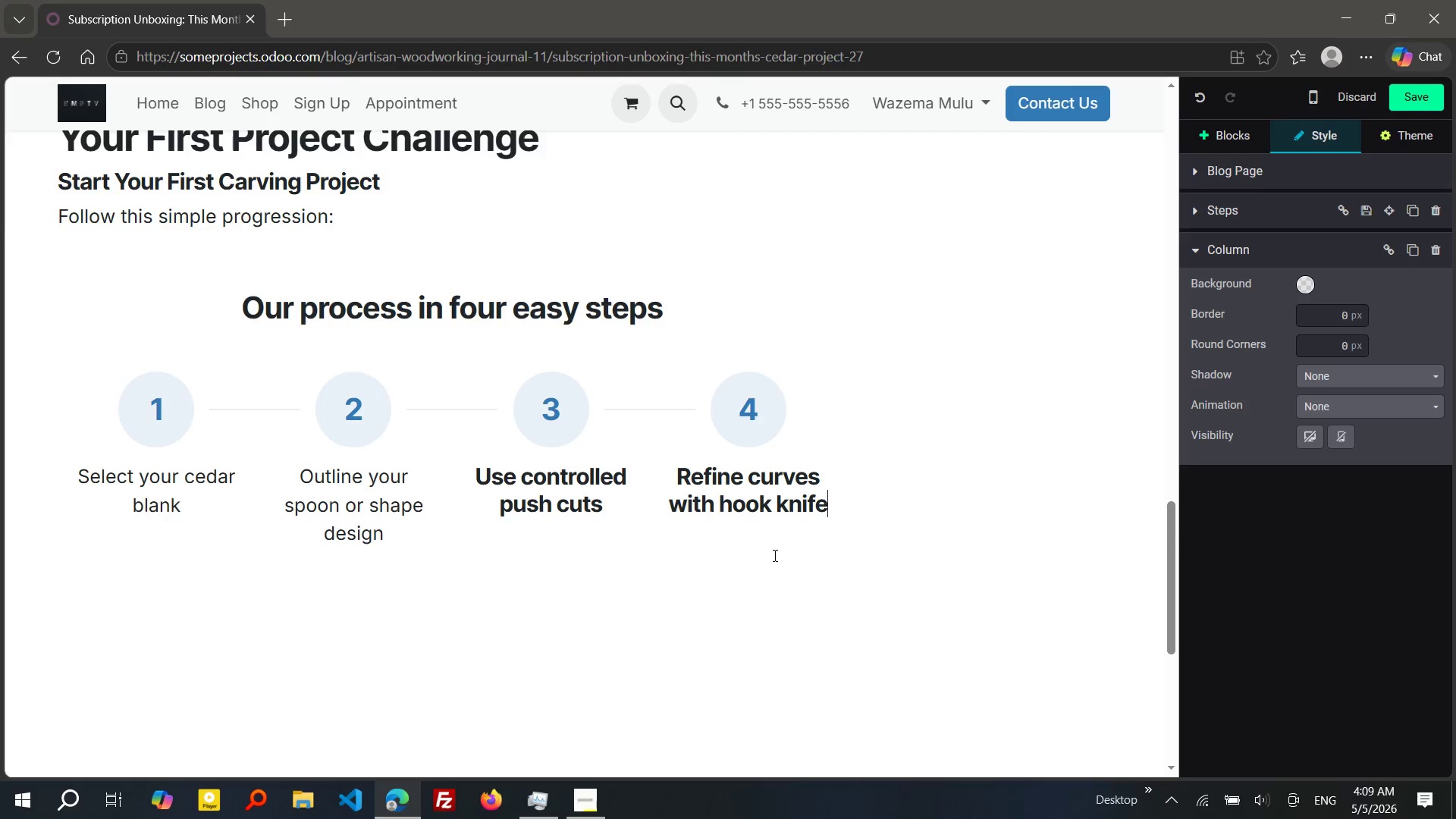 
wait(5.88)
 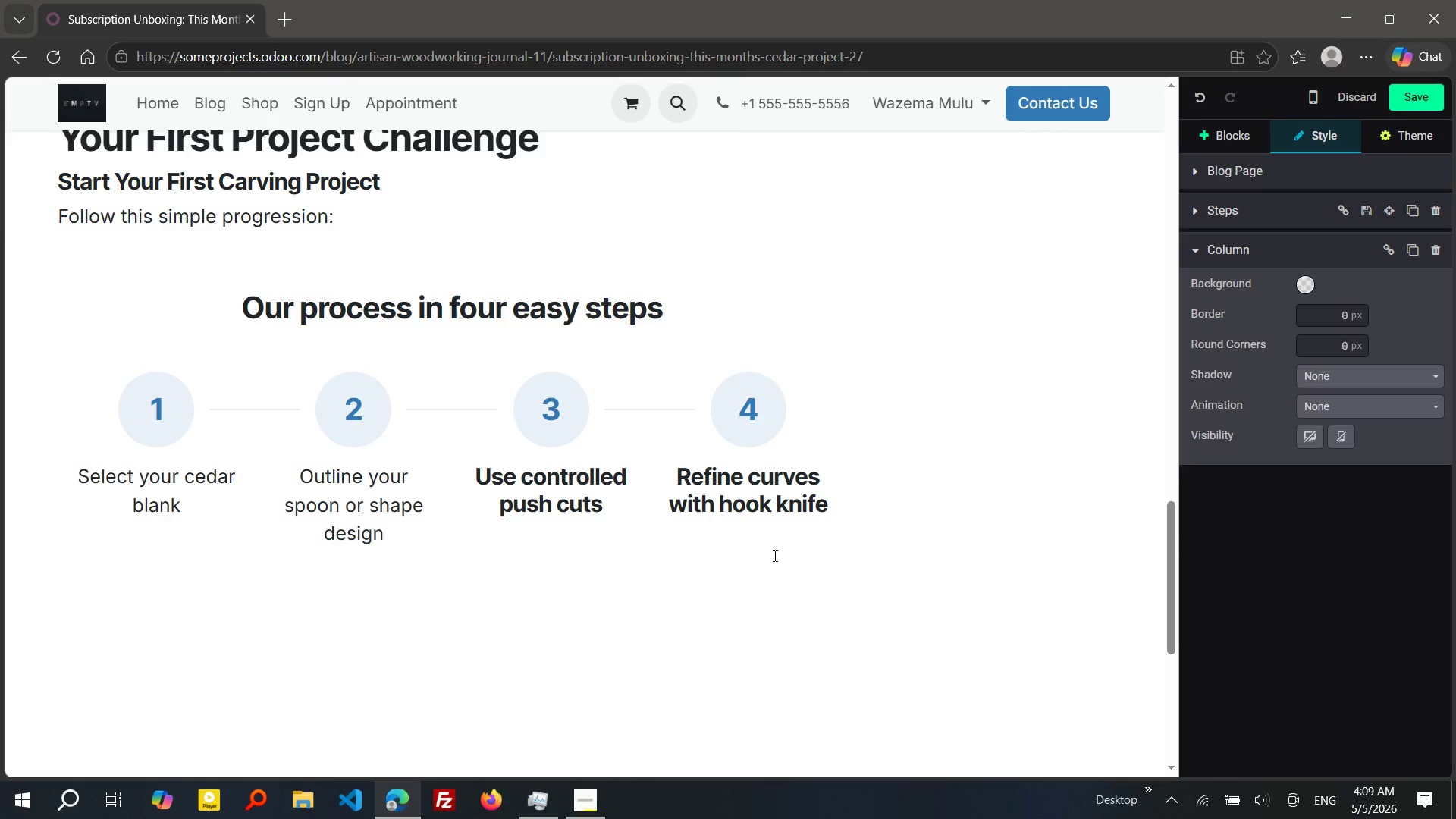 
left_click([819, 419])
 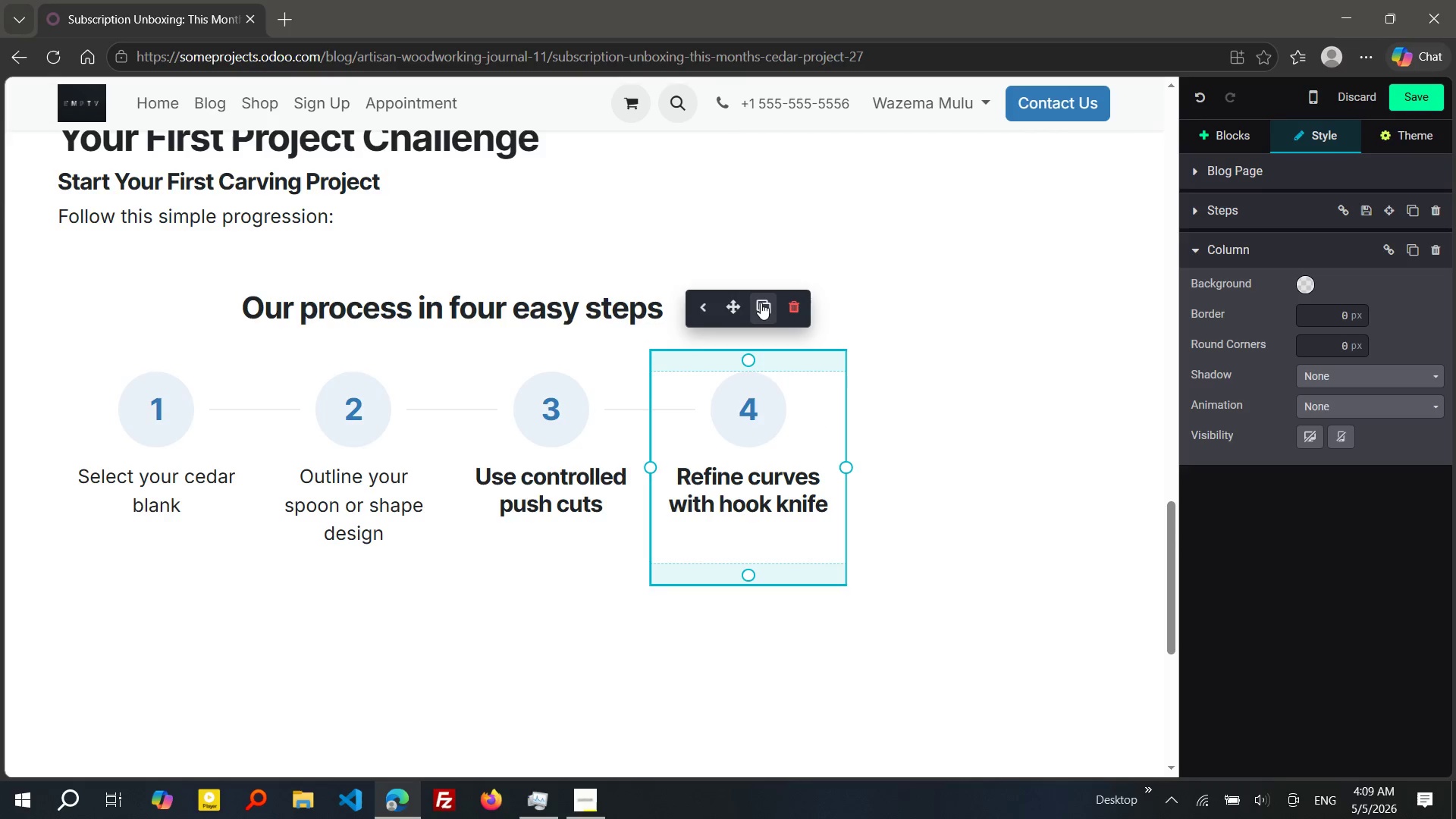 
left_click([761, 303])
 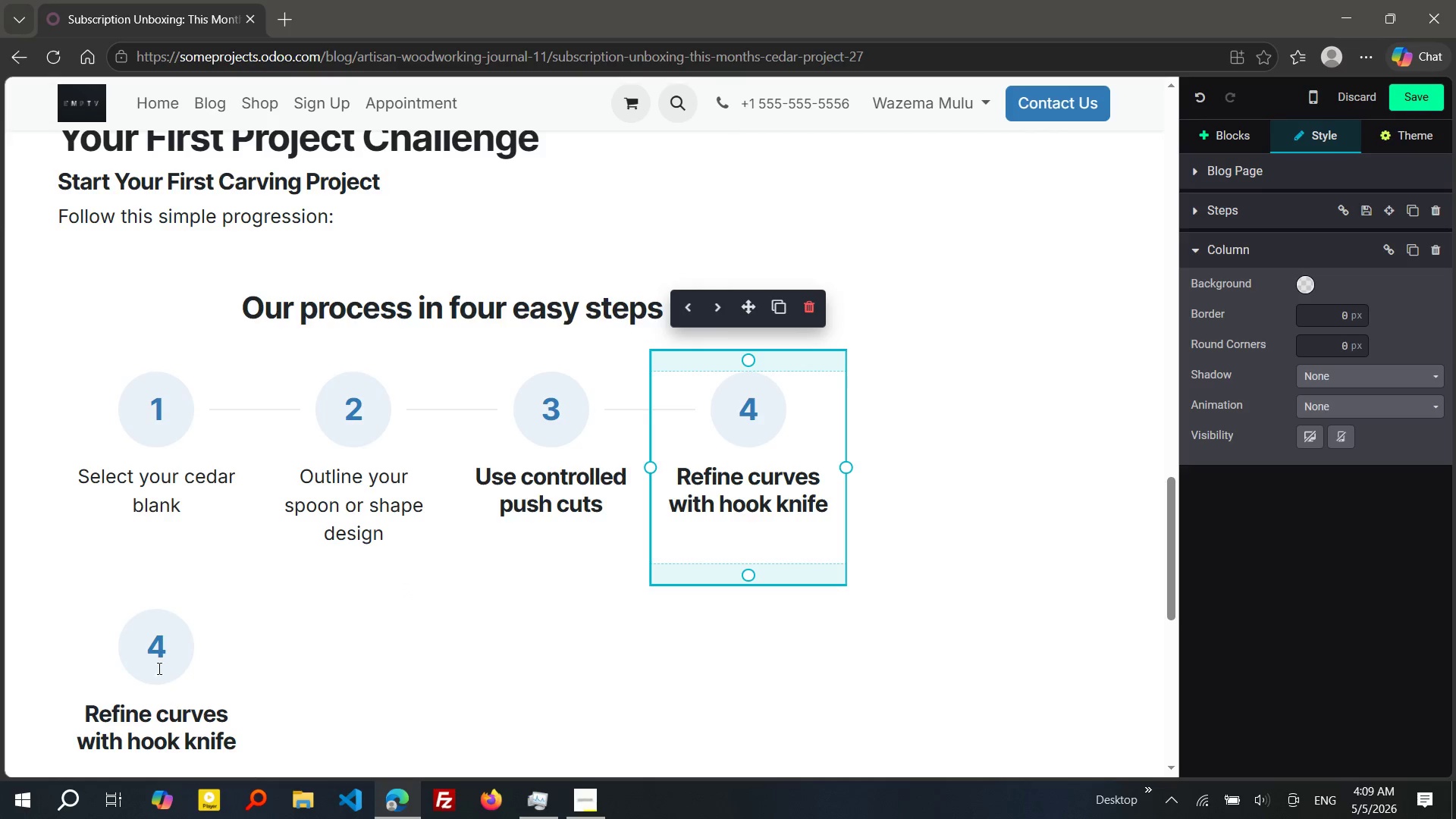 
key(Control+Z)
 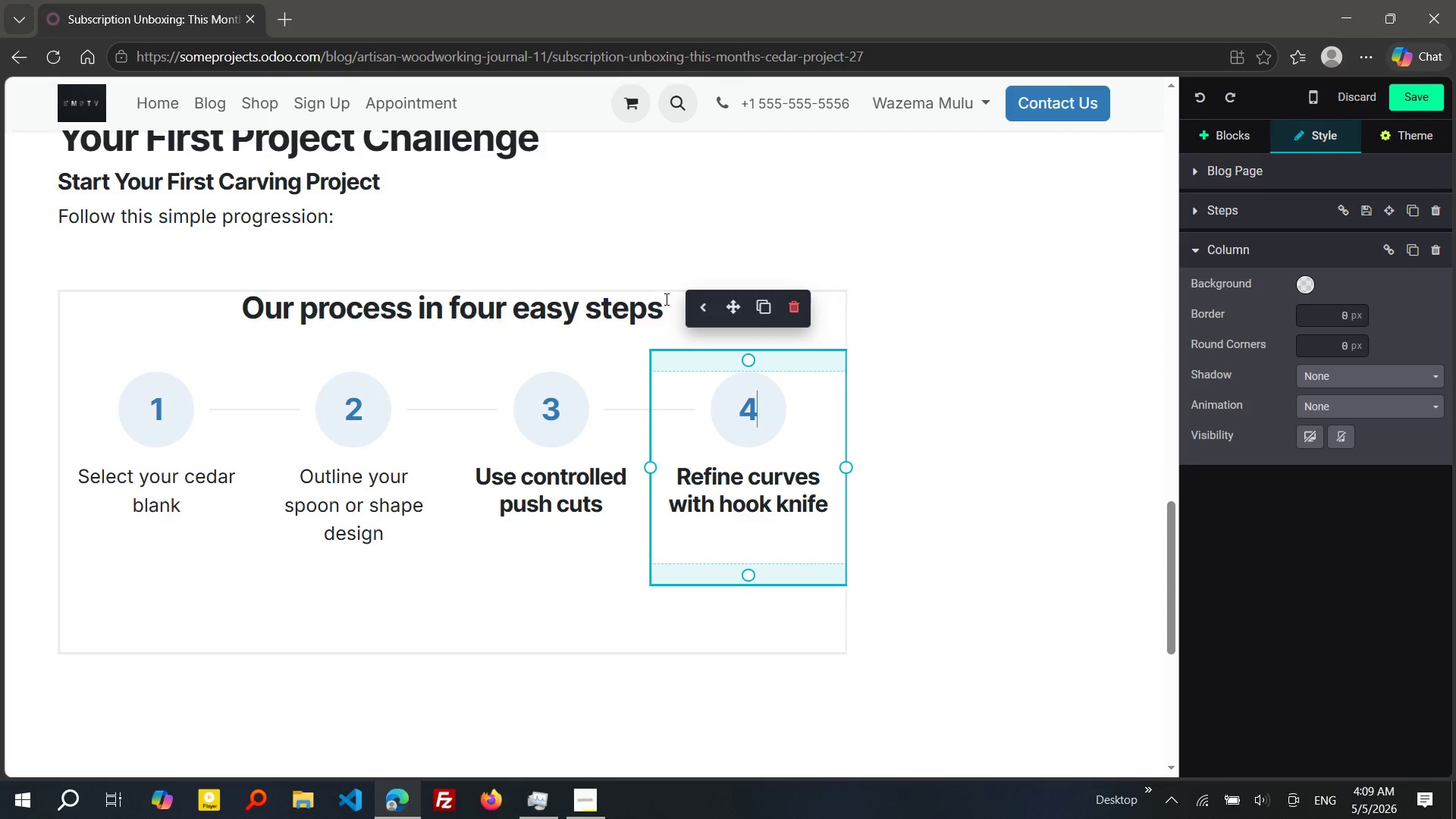 
left_click([625, 344])
 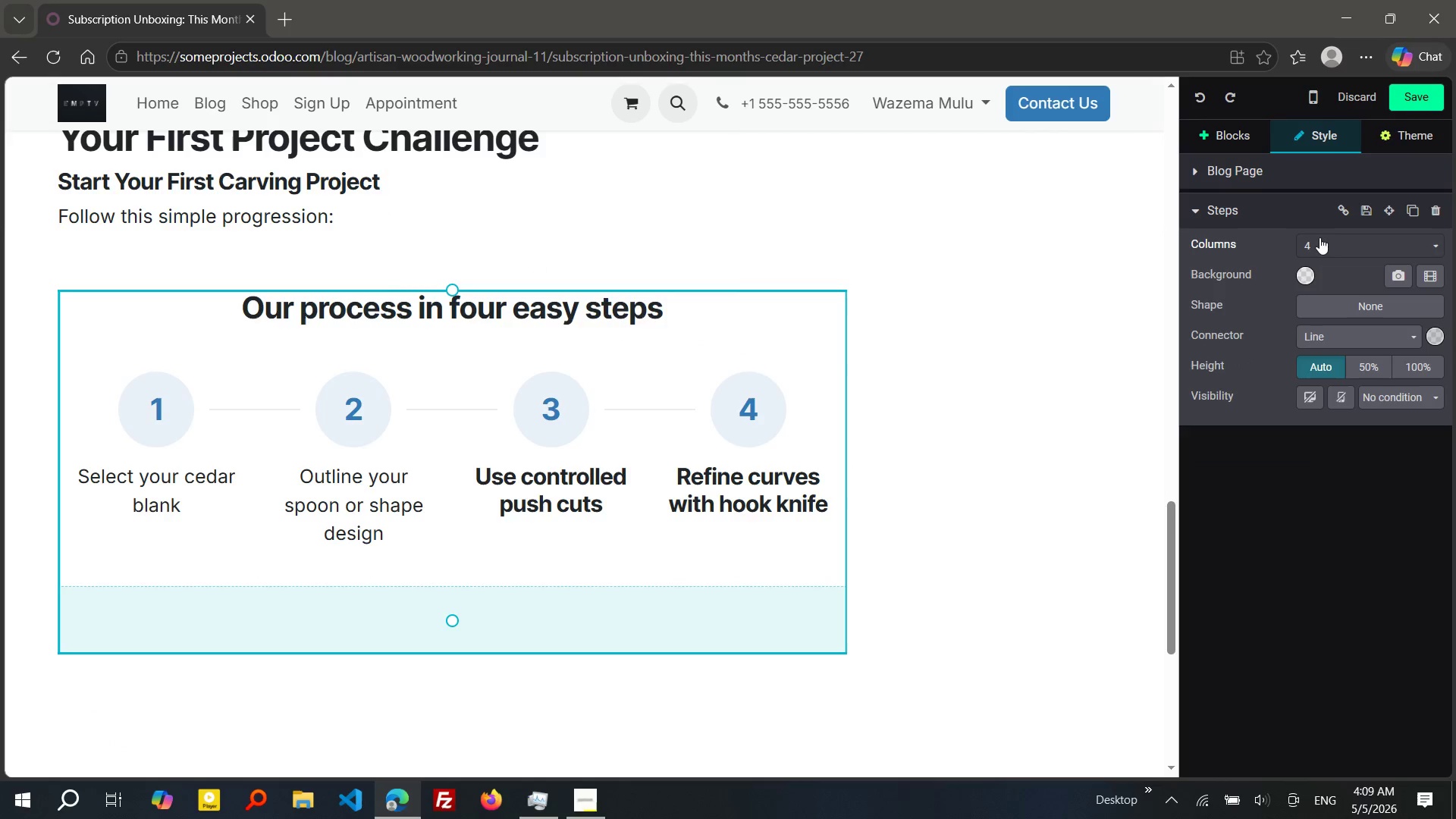 
left_click([1339, 237])
 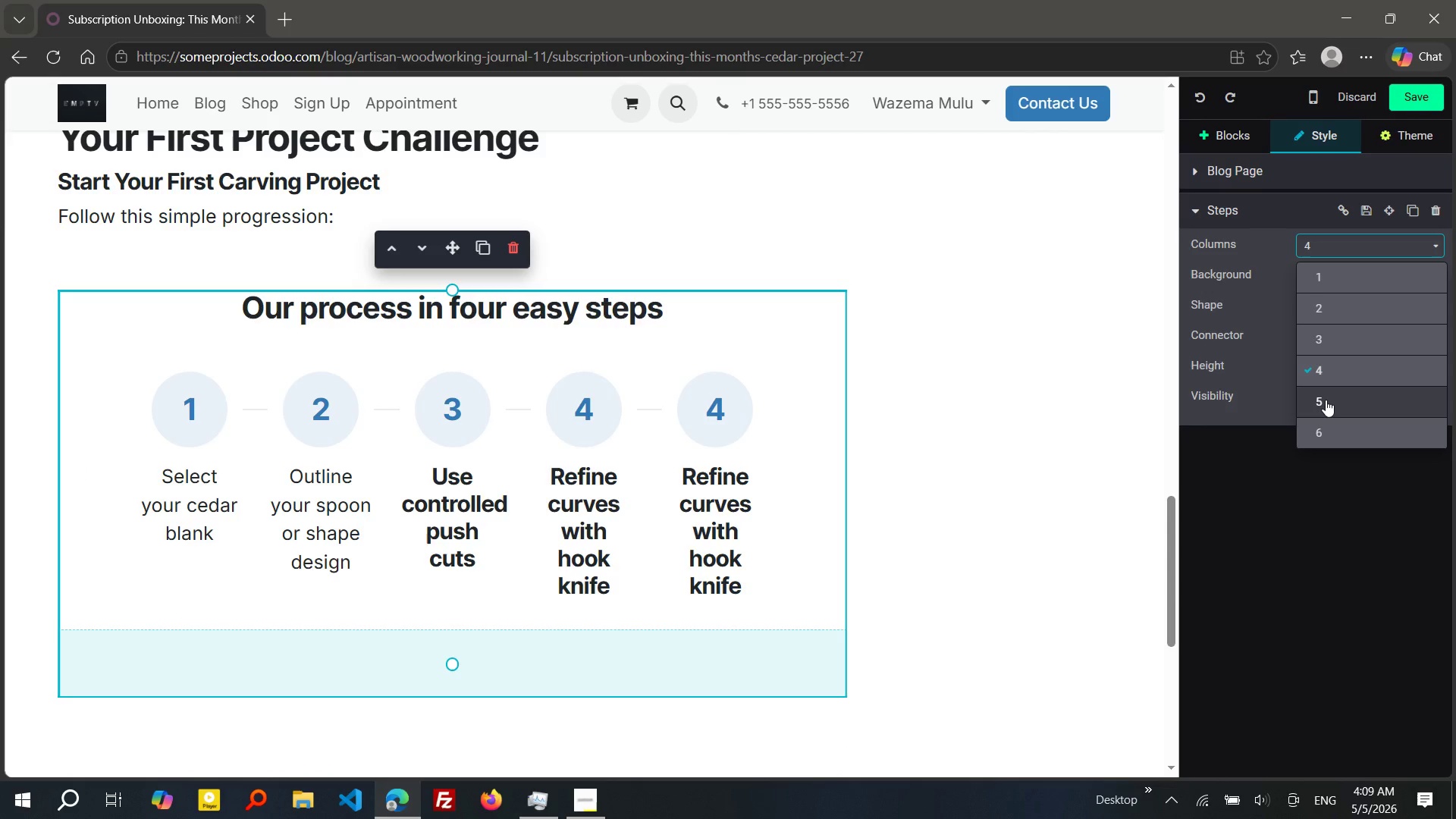 
left_click([1326, 400])
 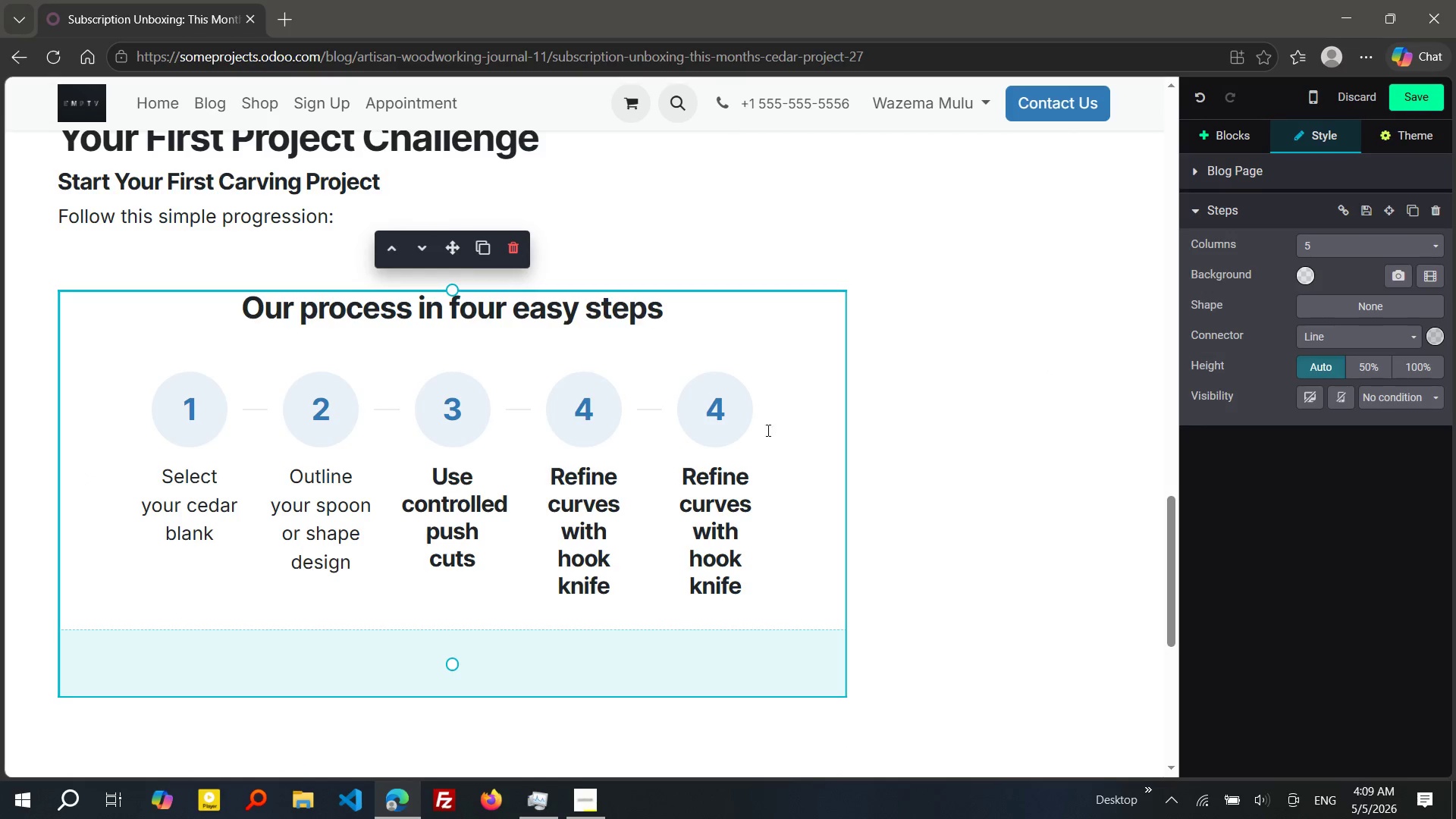 
left_click_drag(start_coordinate=[703, 413], to_coordinate=[722, 413])
 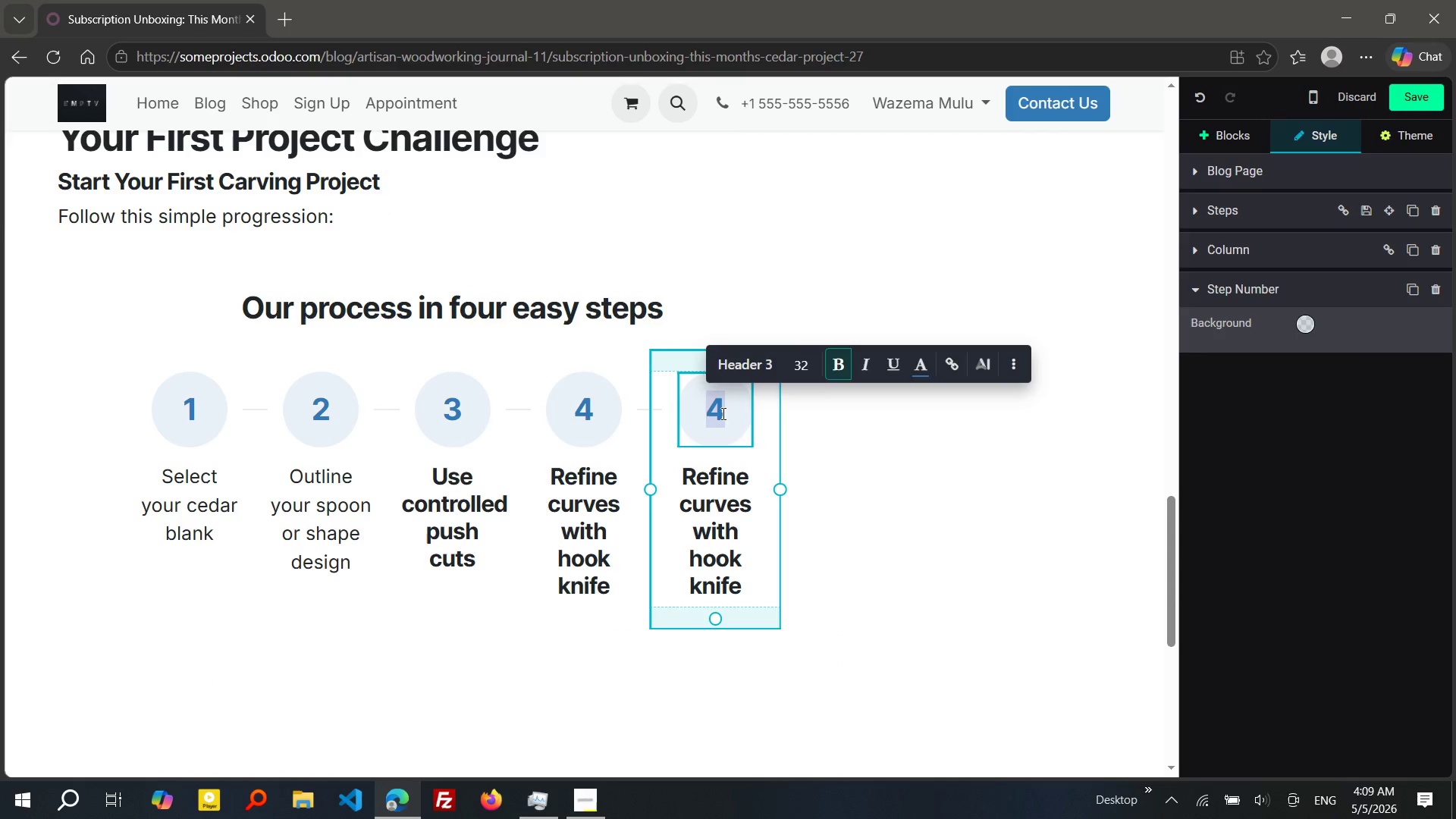 
key(5)
 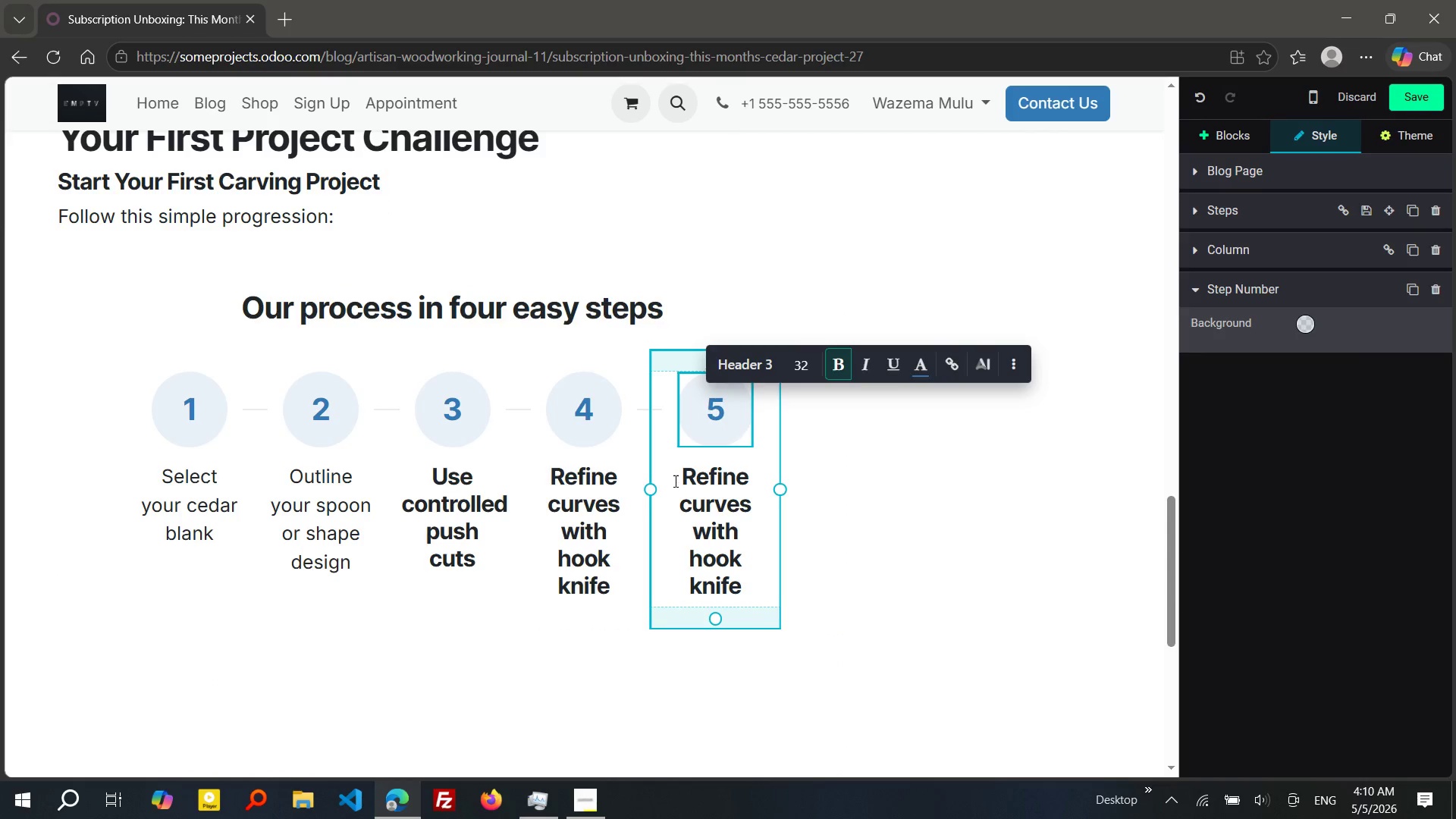 
left_click_drag(start_coordinate=[672, 485], to_coordinate=[747, 585])
 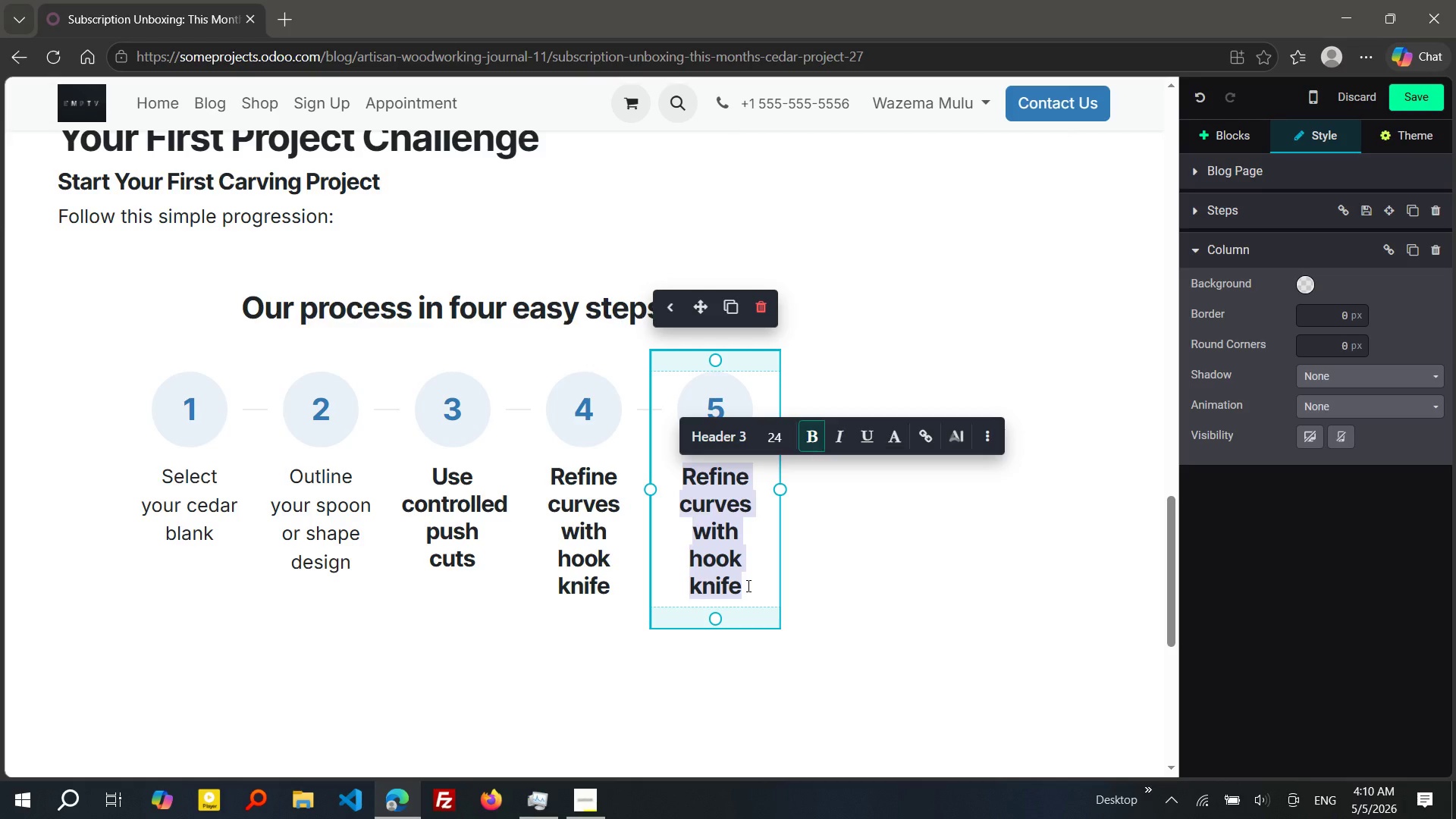 
type(FInish with sanding and oil treate)
key(Backspace)
type(ment)
 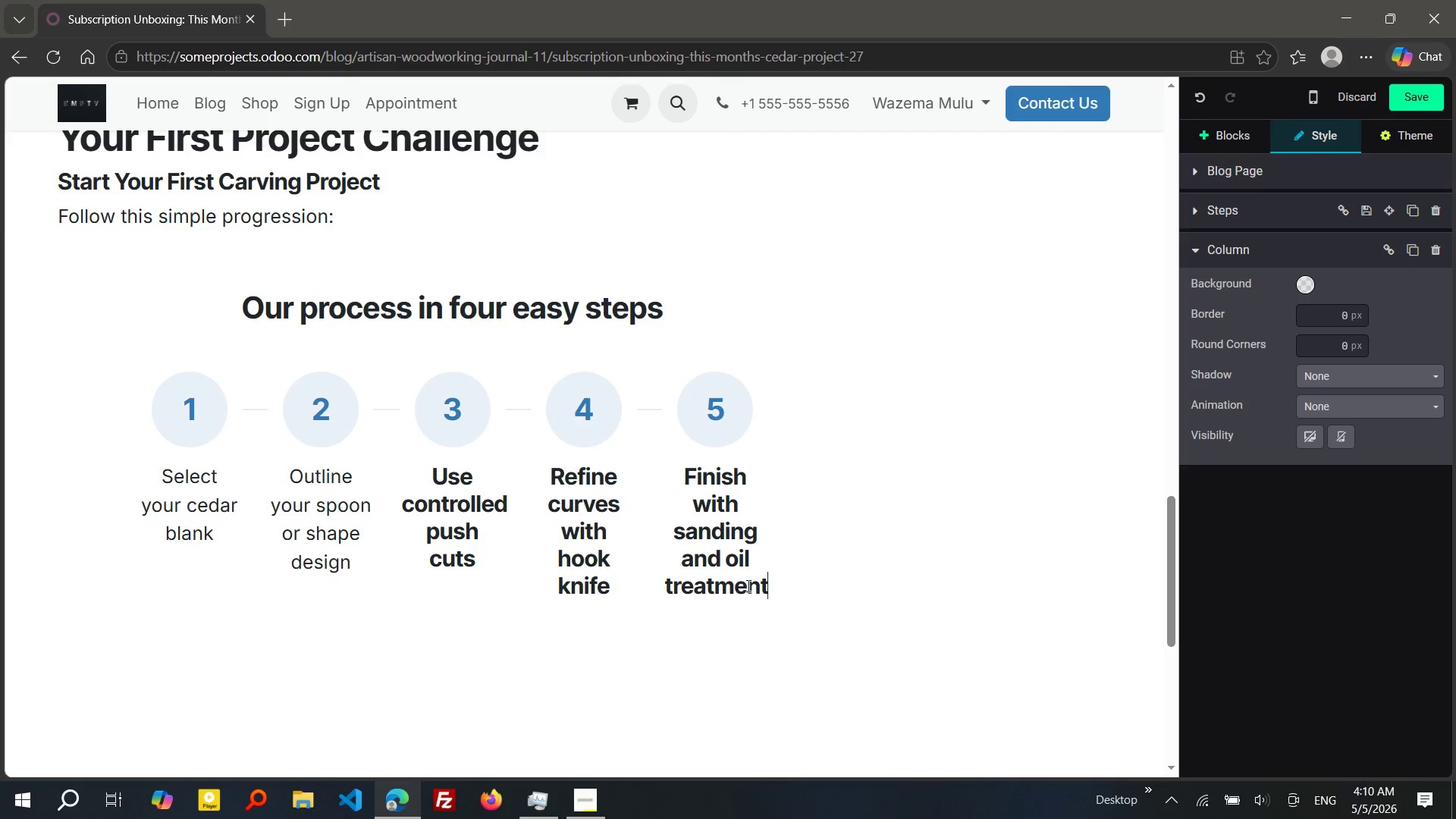 
wait(14.86)
 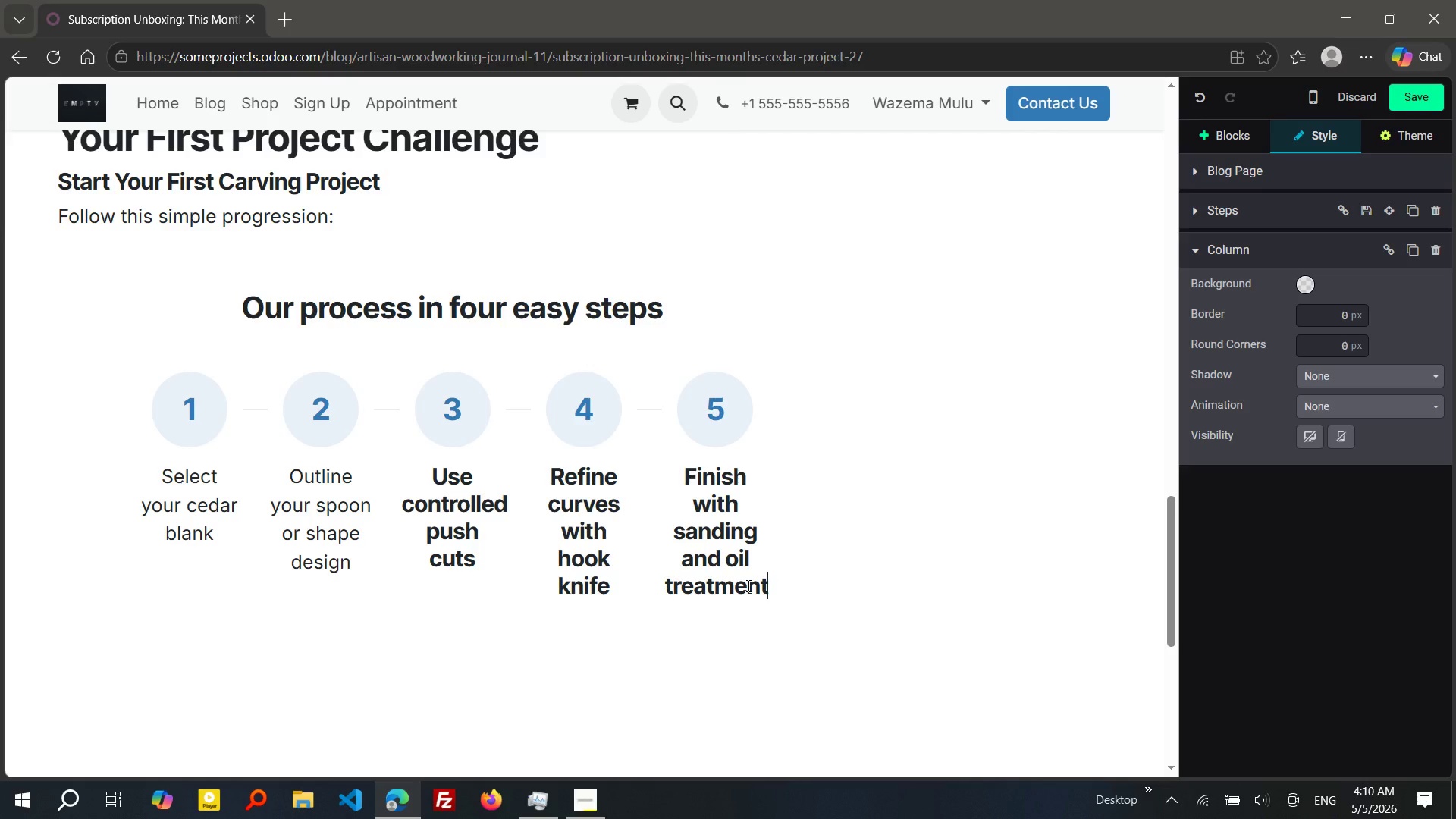 
left_click_drag(start_coordinate=[485, 553], to_coordinate=[417, 481])
 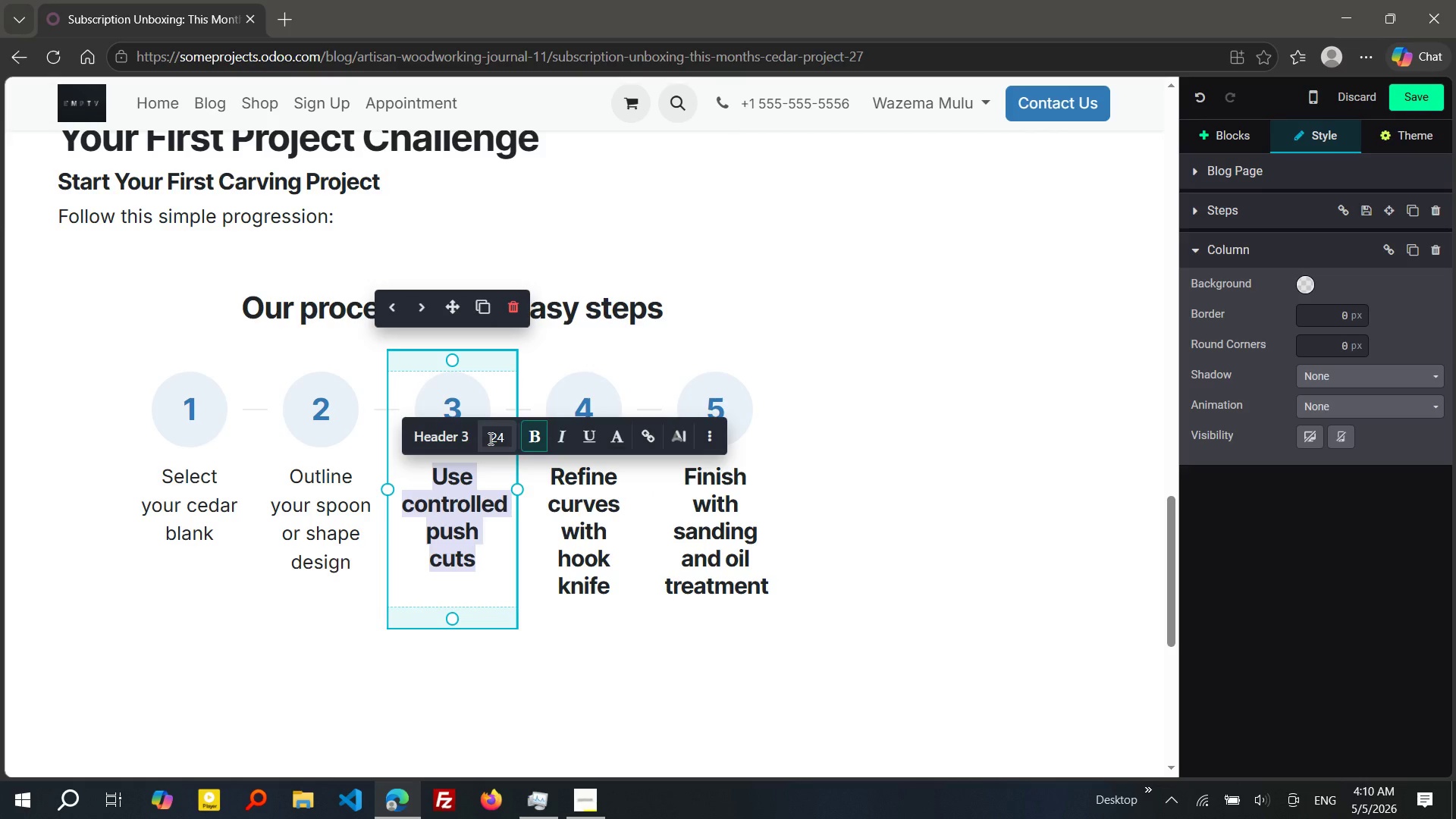 
left_click([489, 438])
 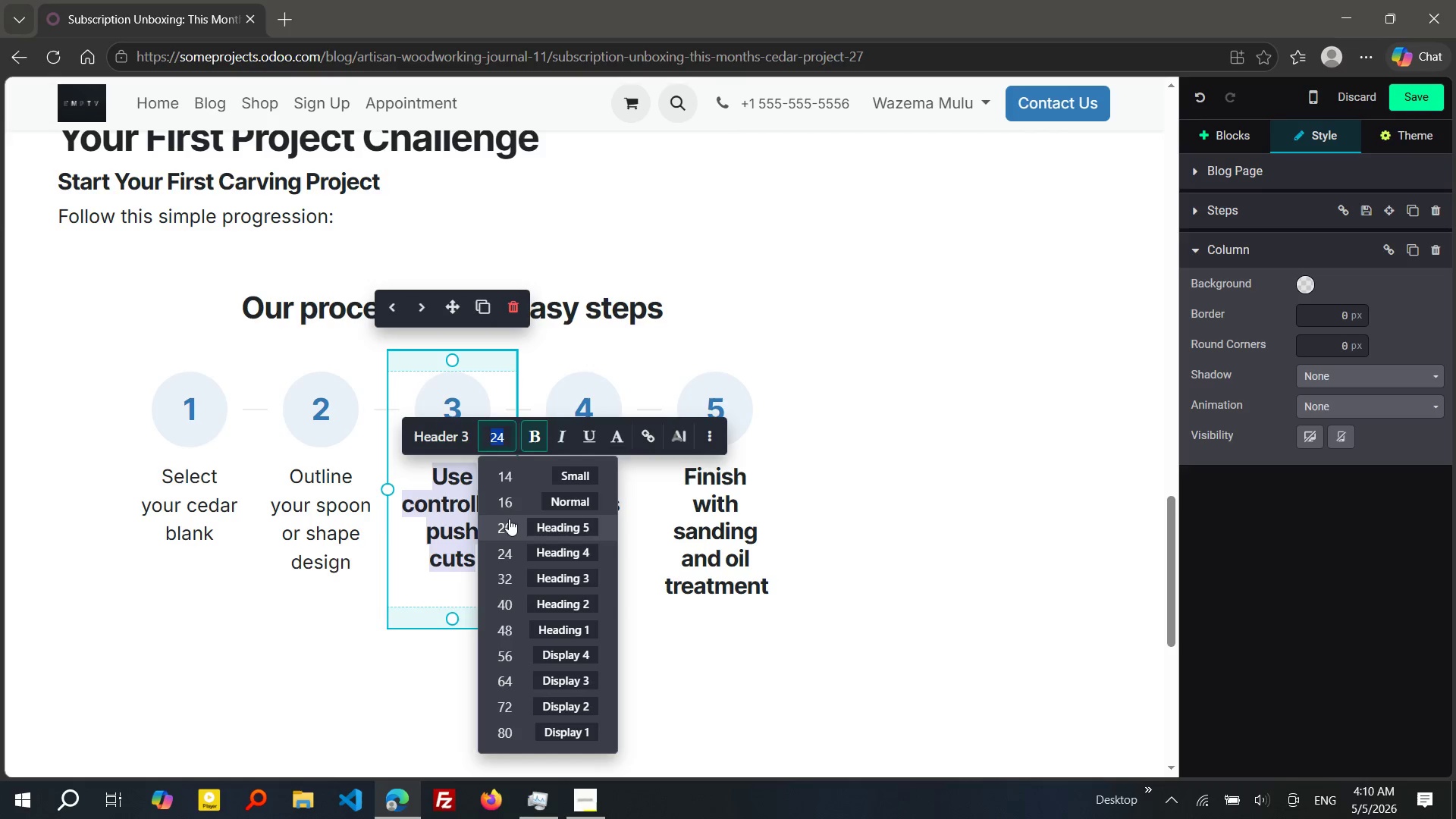 
left_click([509, 522])
 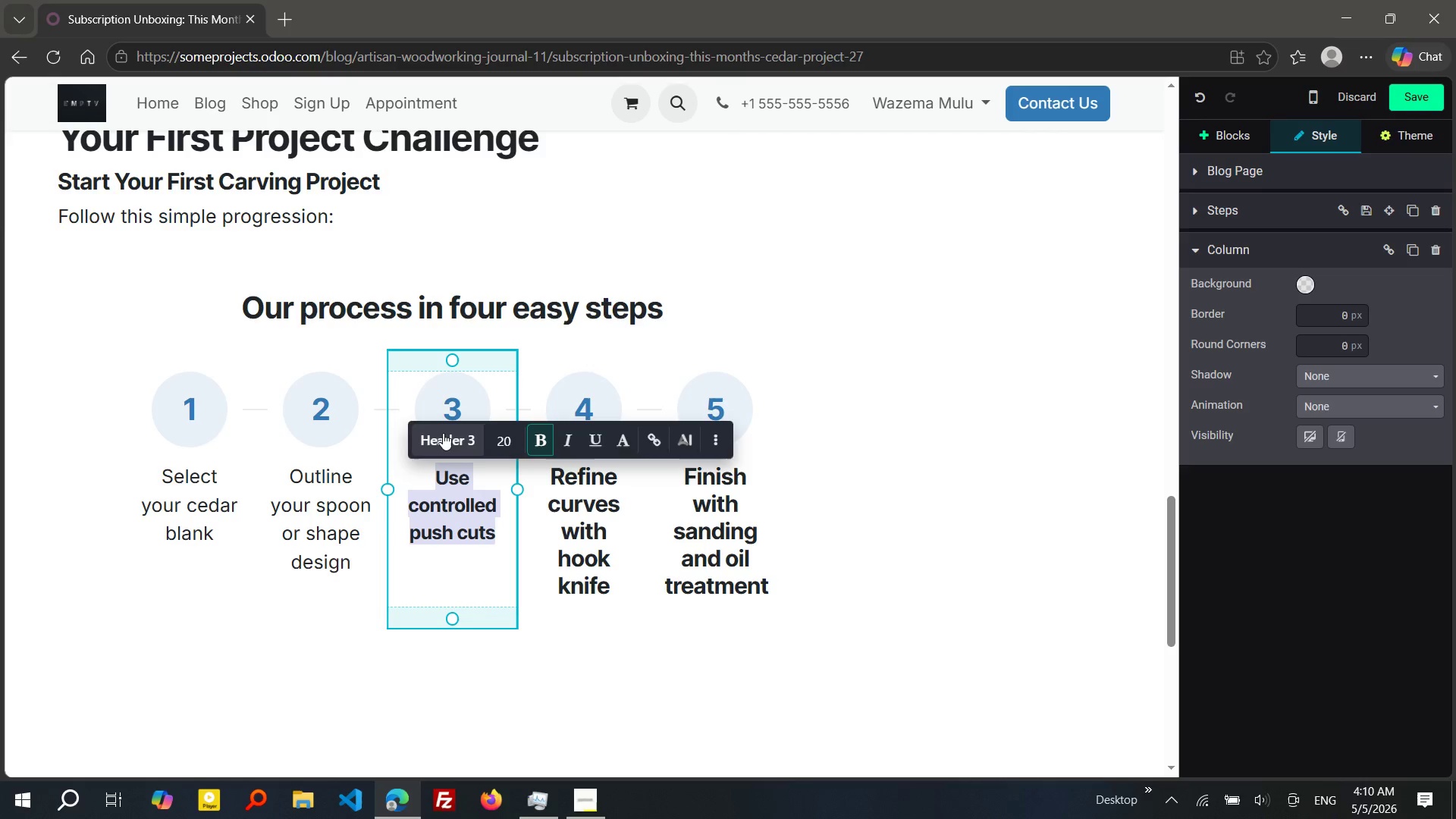 
left_click([443, 433])
 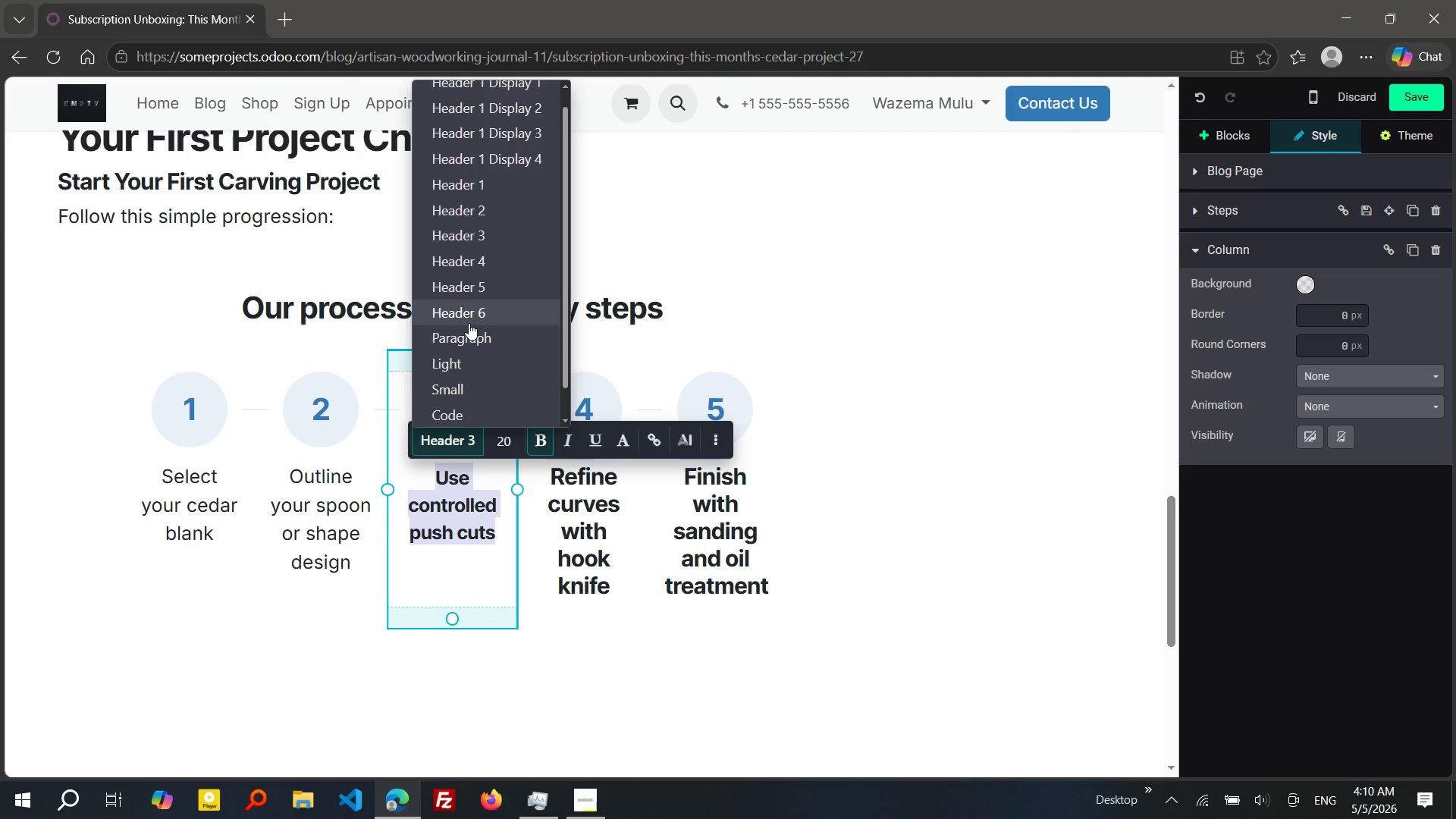 
left_click([465, 342])
 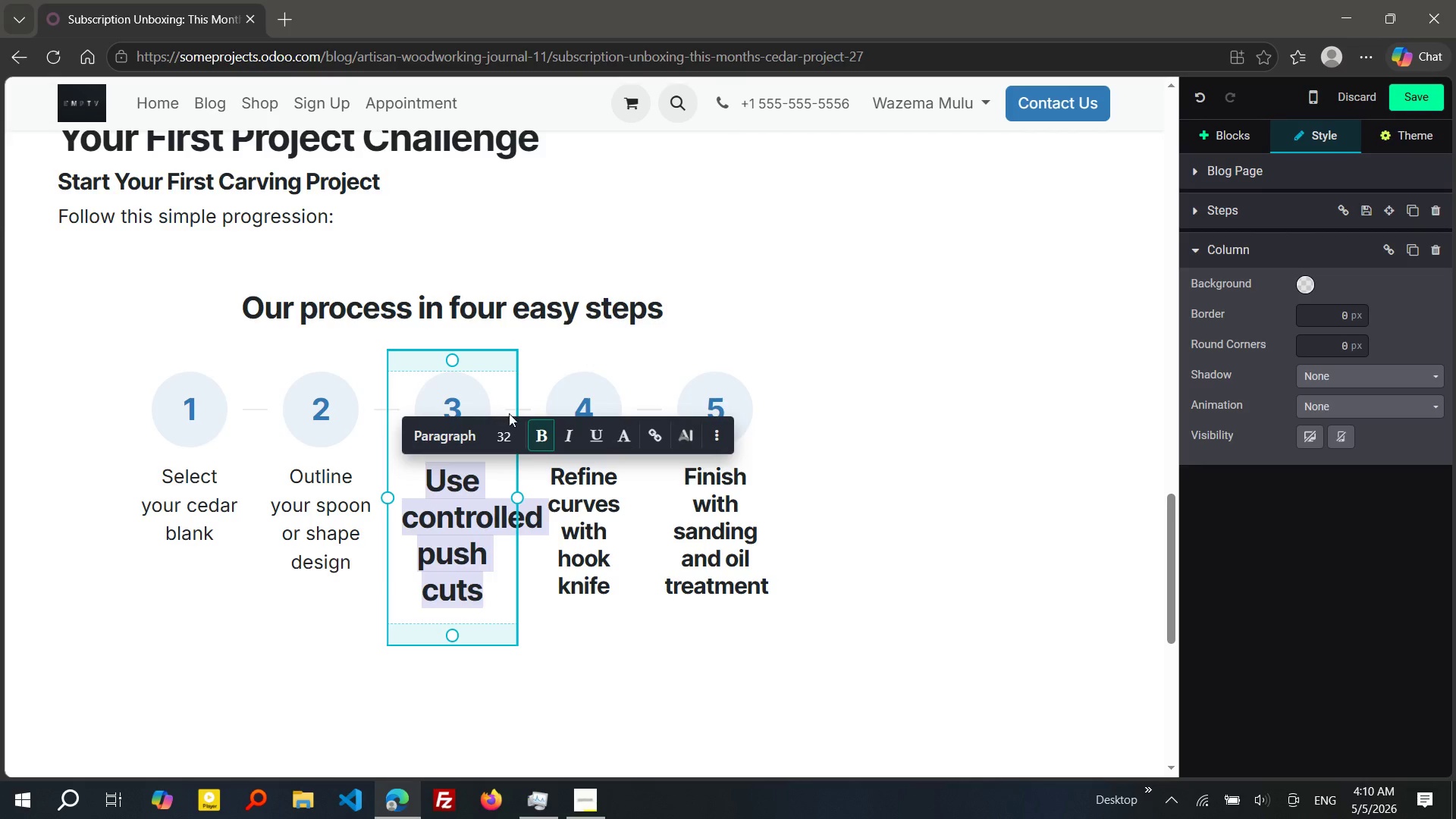 
left_click([509, 431])
 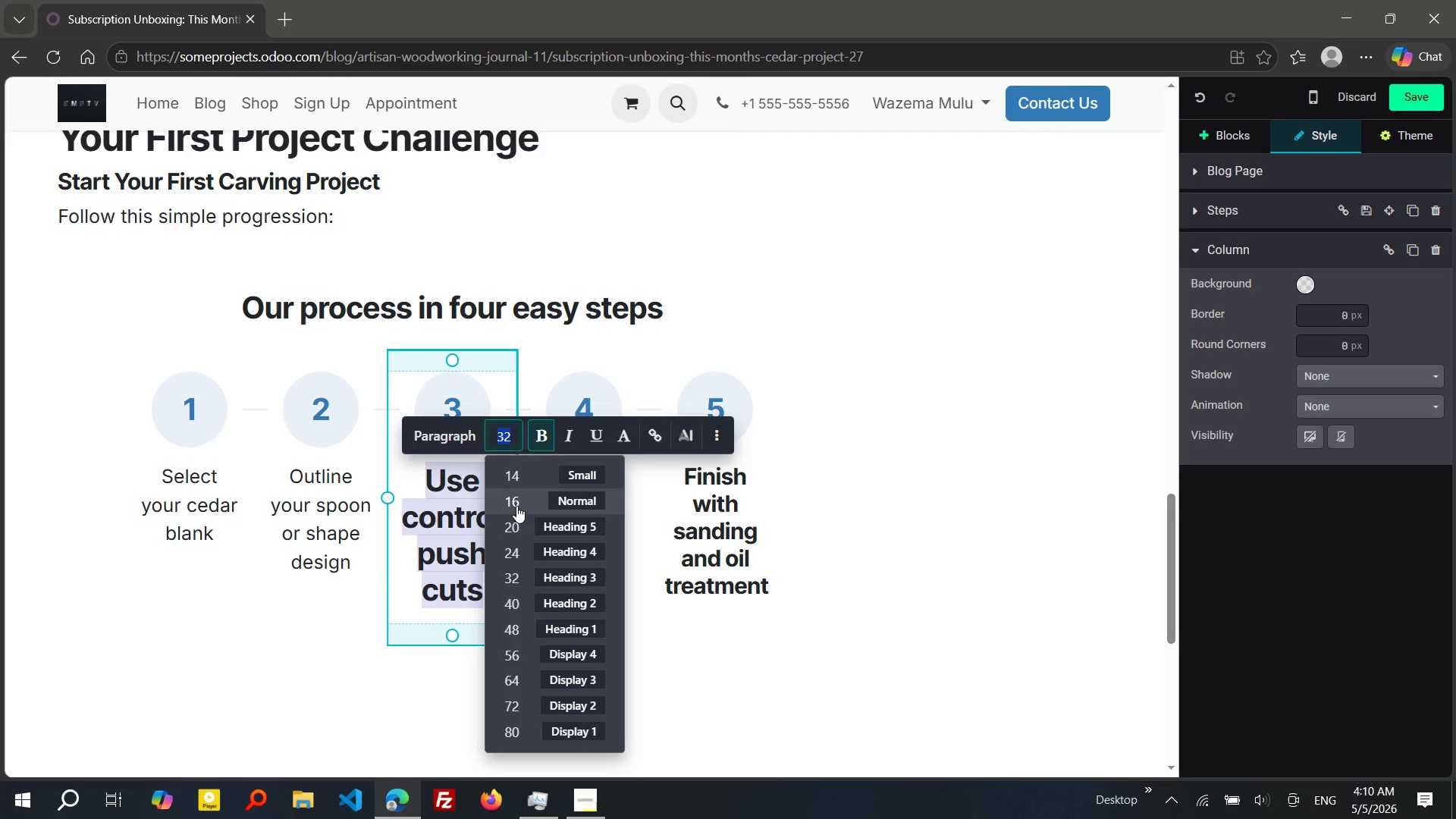 
left_click([516, 516])
 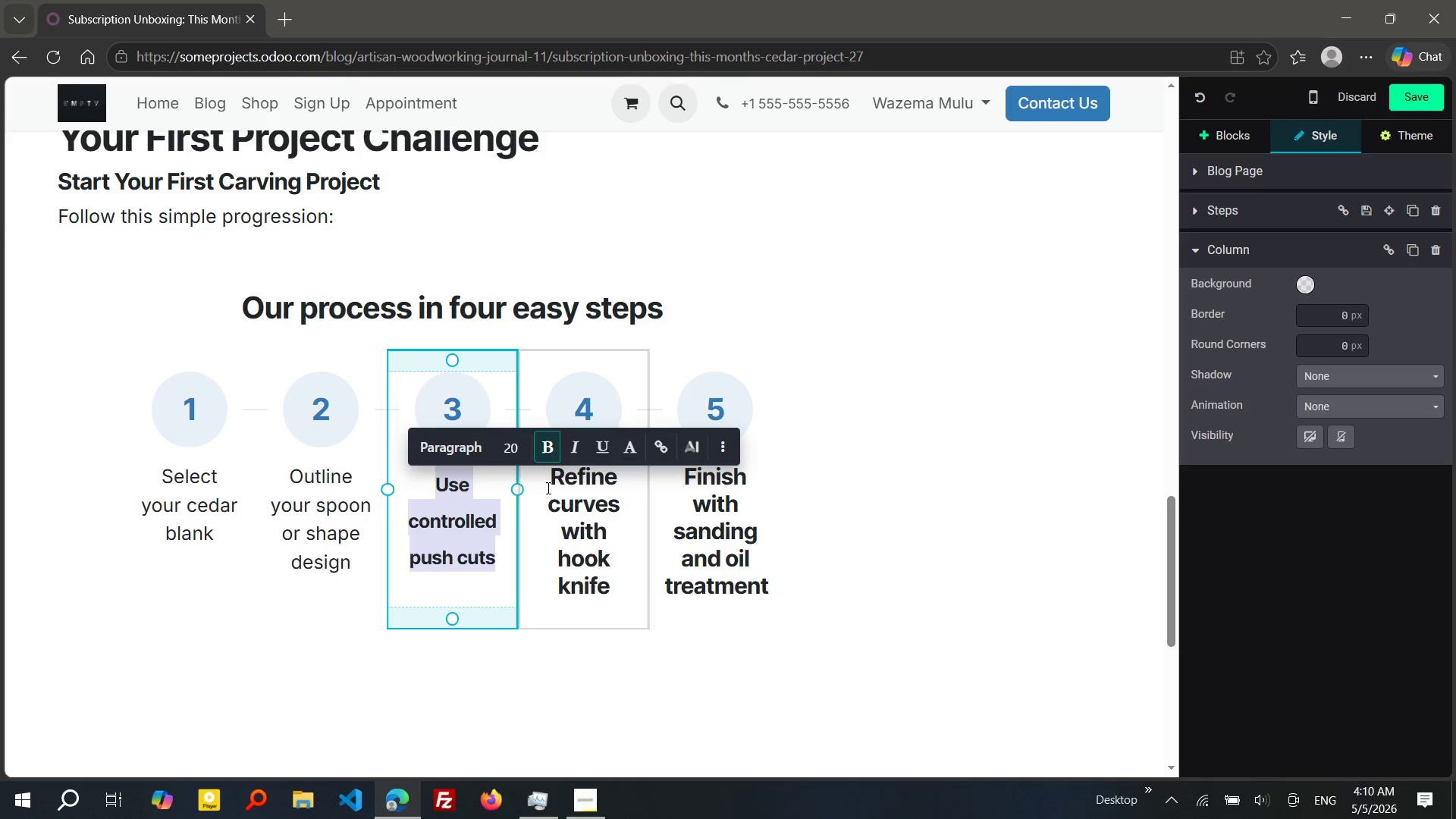 
left_click_drag(start_coordinate=[548, 485], to_coordinate=[633, 600])
 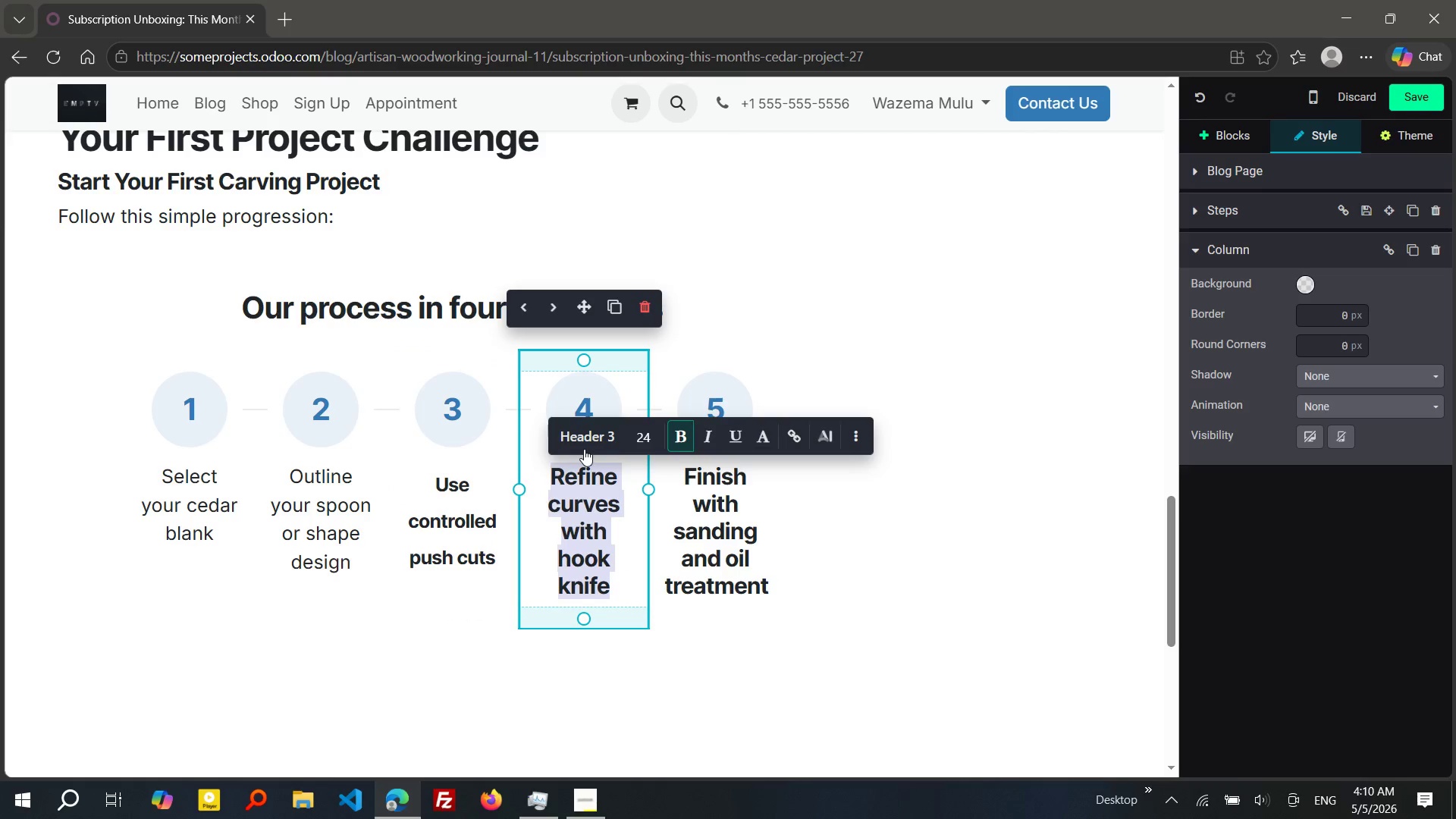 
left_click([584, 445])
 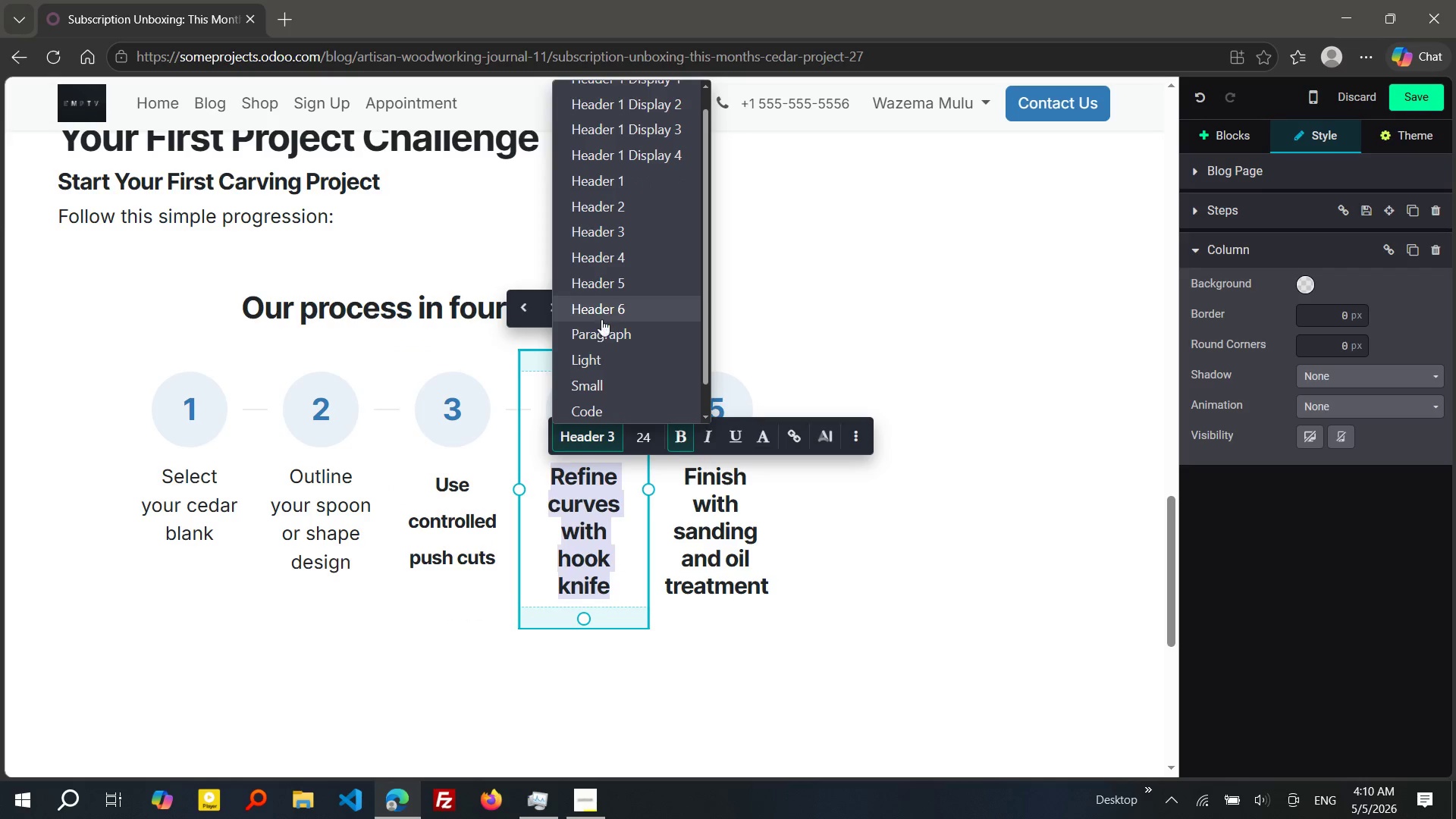 
left_click([598, 340])
 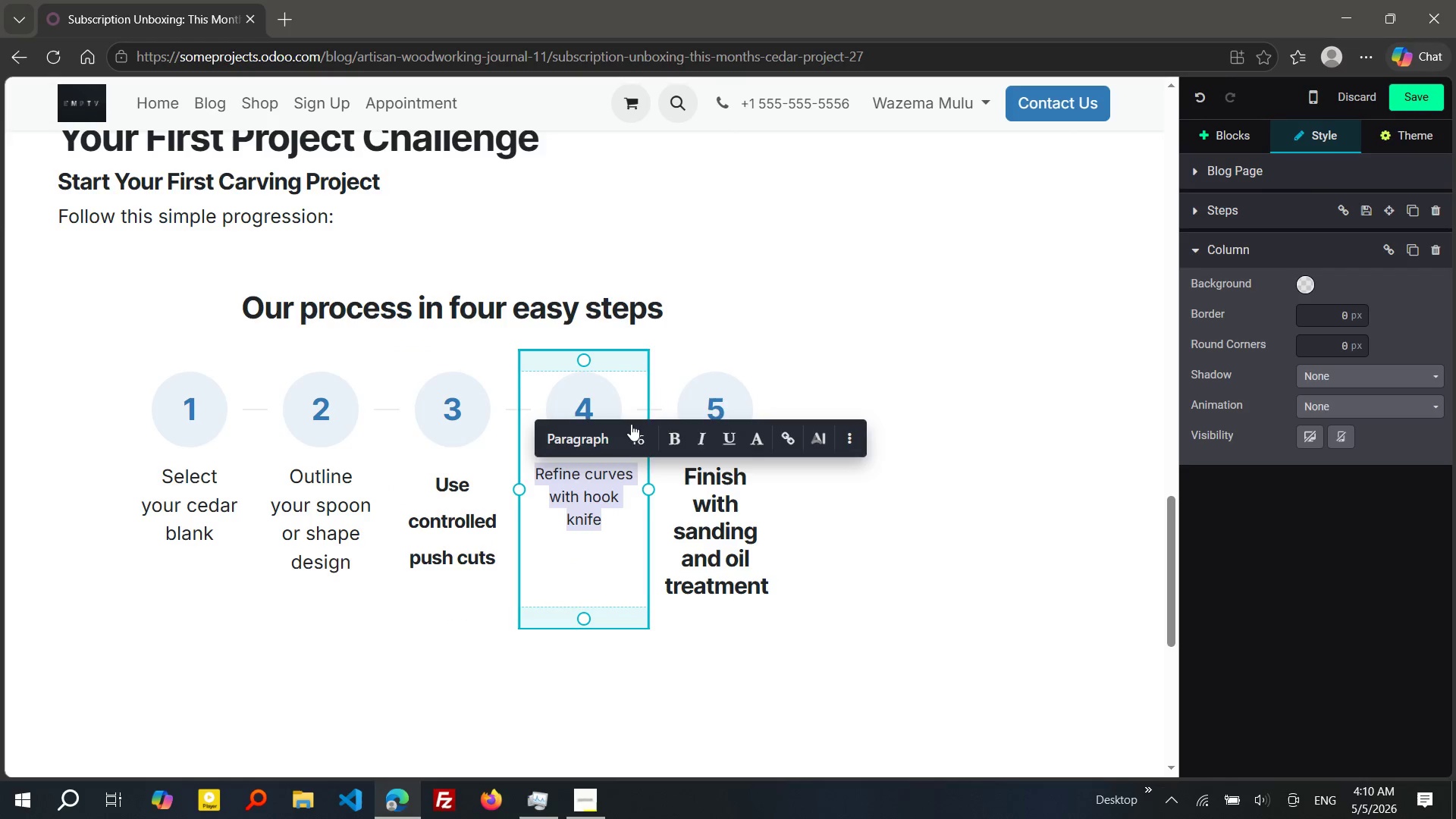 
left_click([640, 438])
 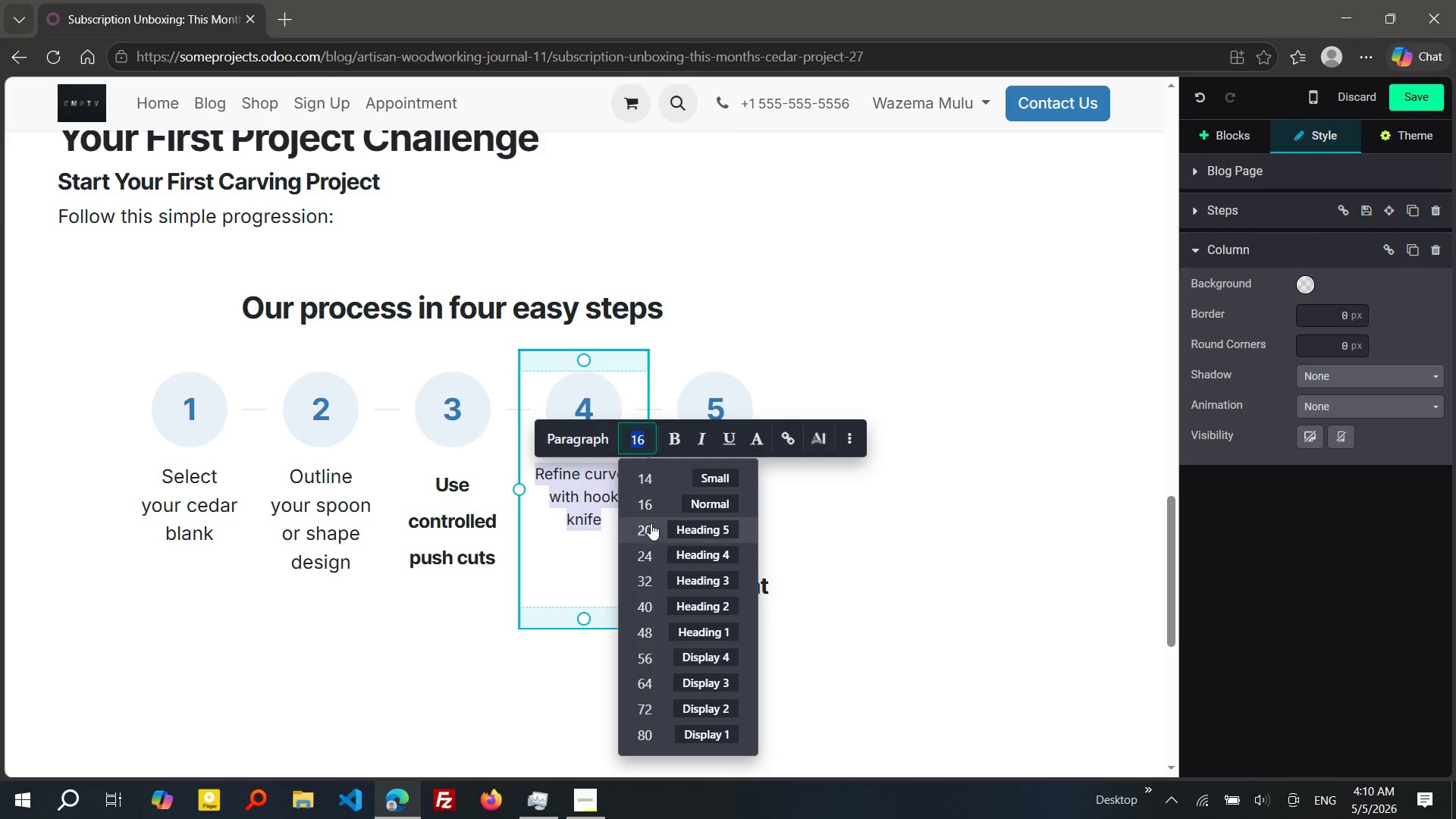 
left_click([651, 524])
 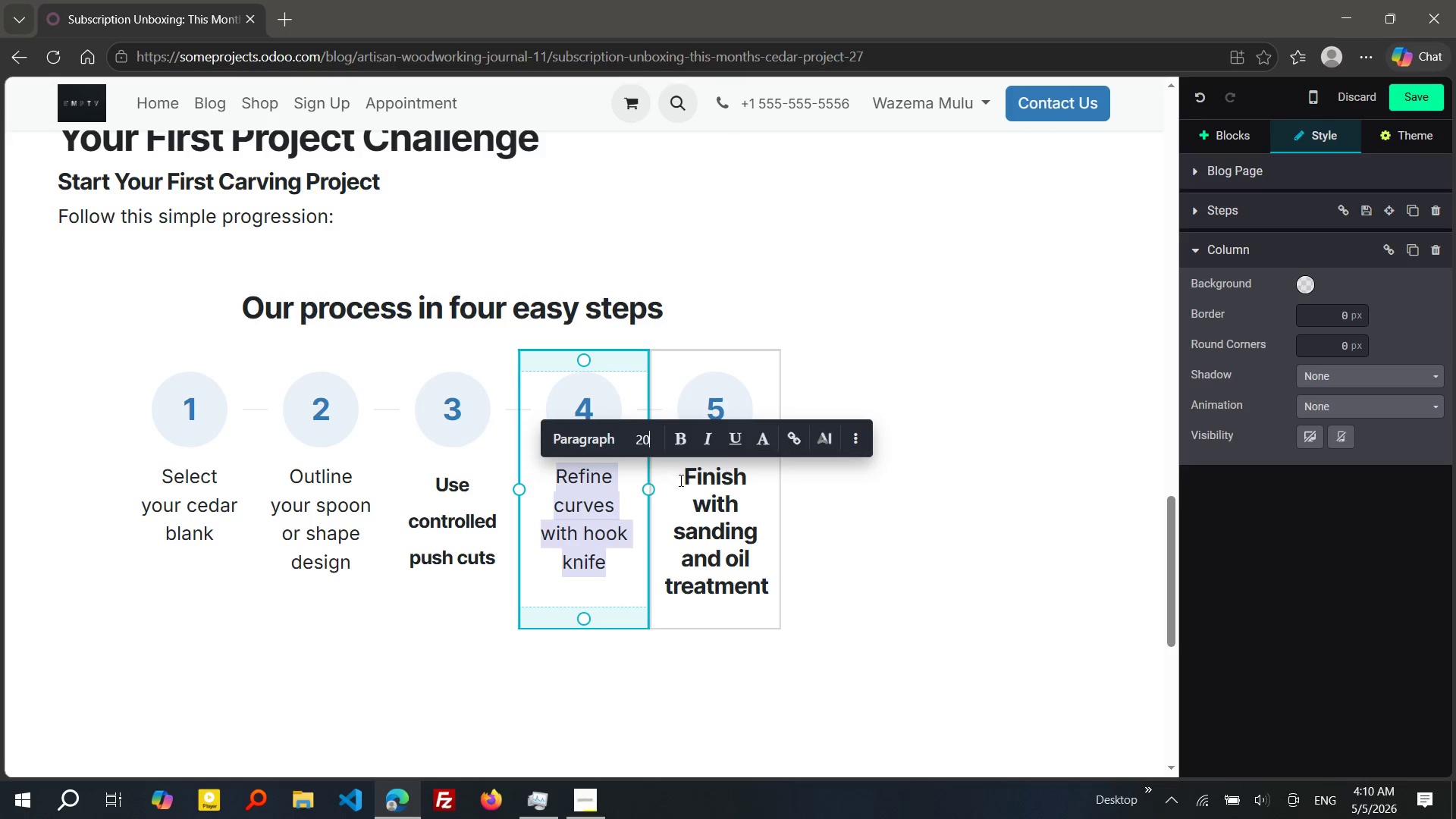 
left_click_drag(start_coordinate=[680, 479], to_coordinate=[770, 595])
 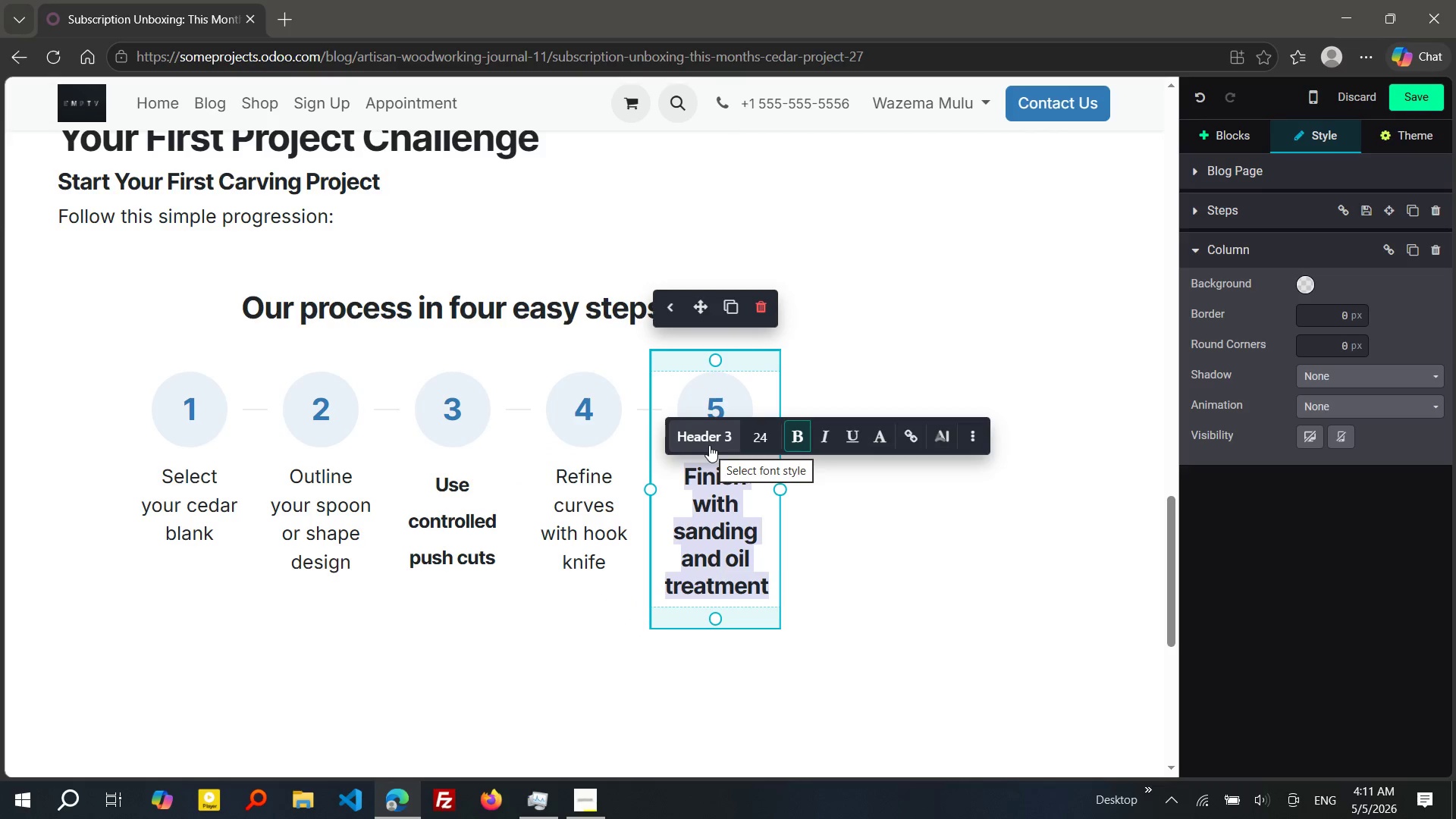 
left_click([709, 445])
 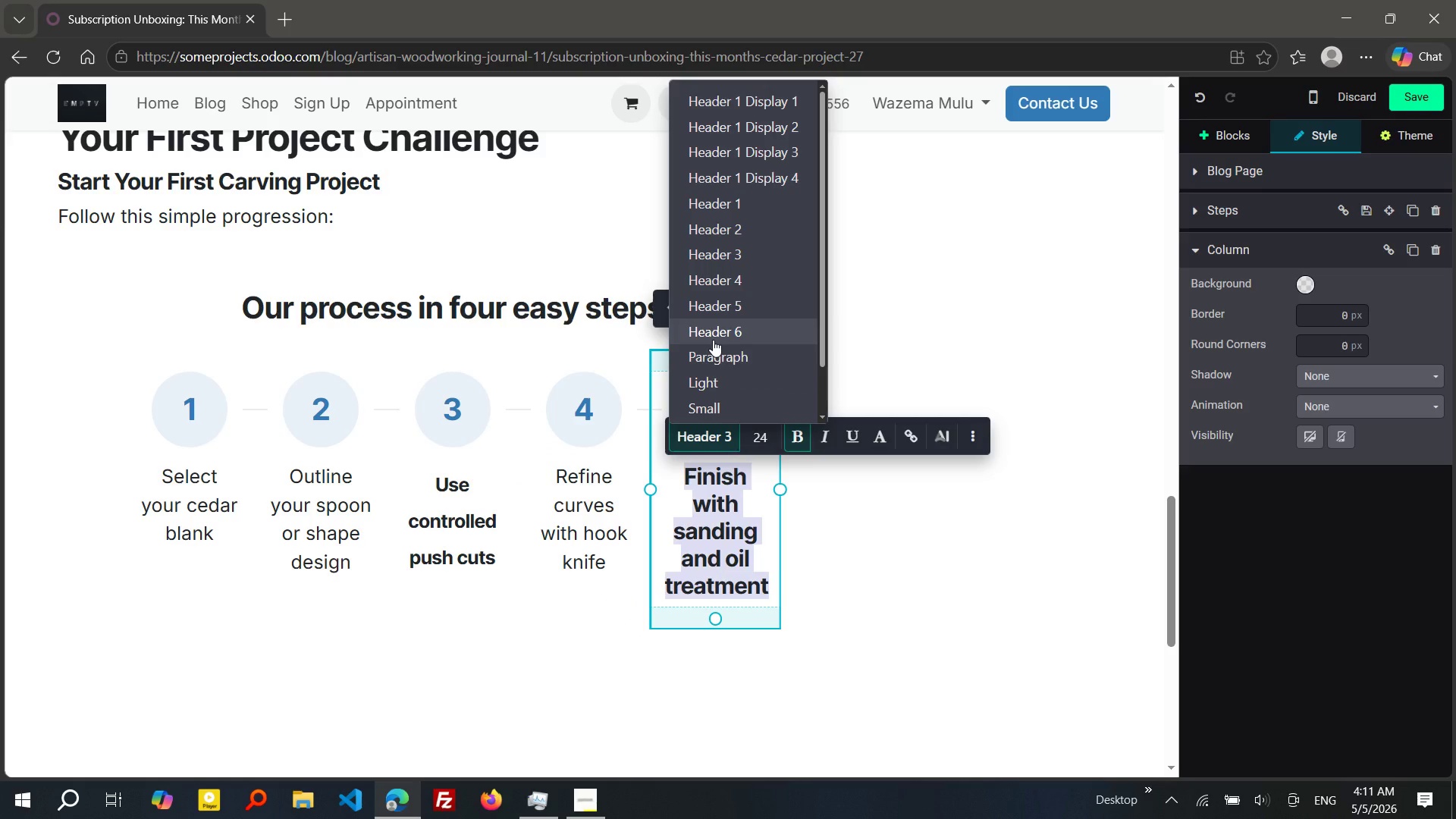 
wait(9.02)
 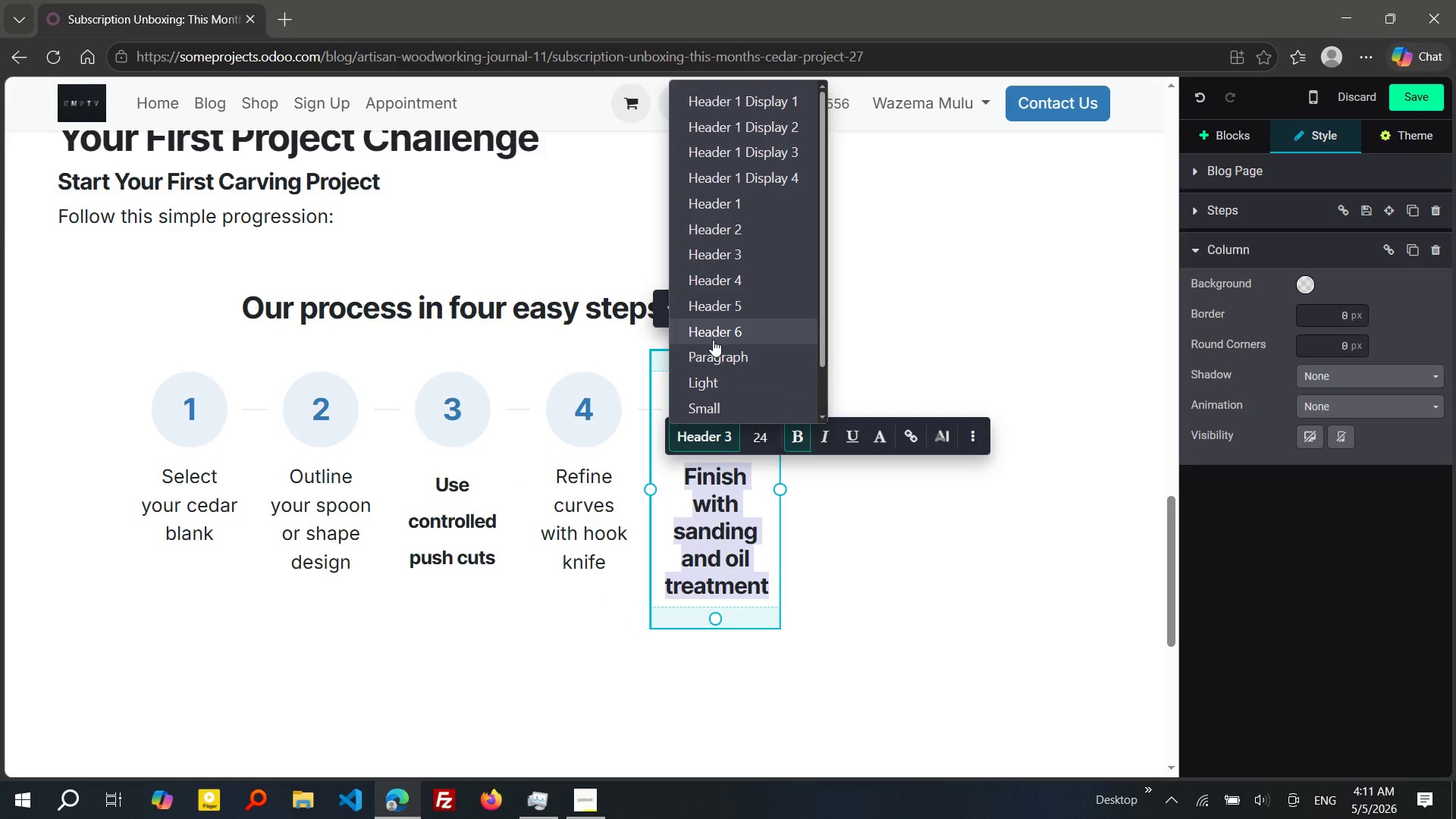 
left_click([713, 347])
 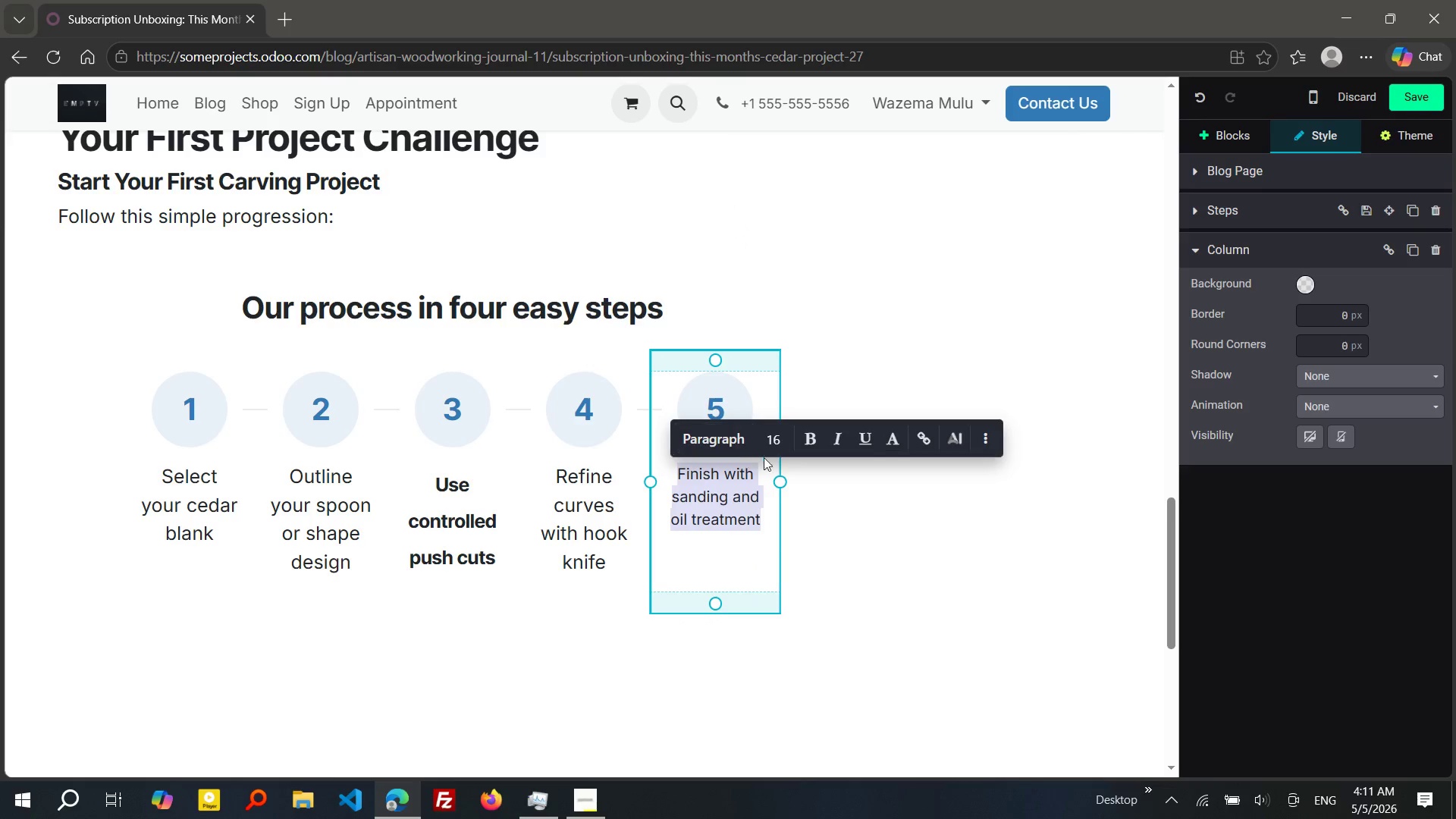 
left_click([777, 438])
 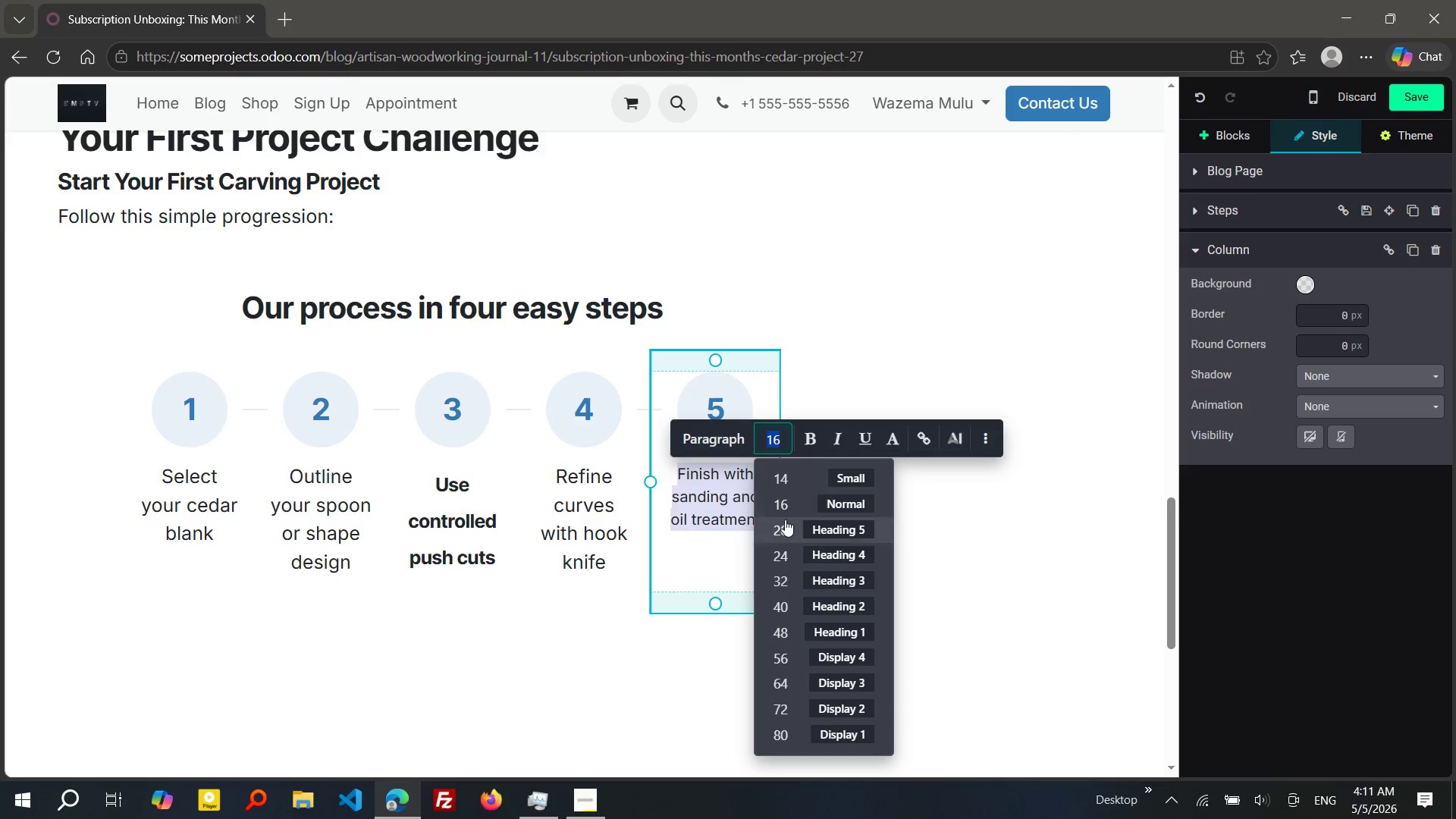 
left_click([785, 519])
 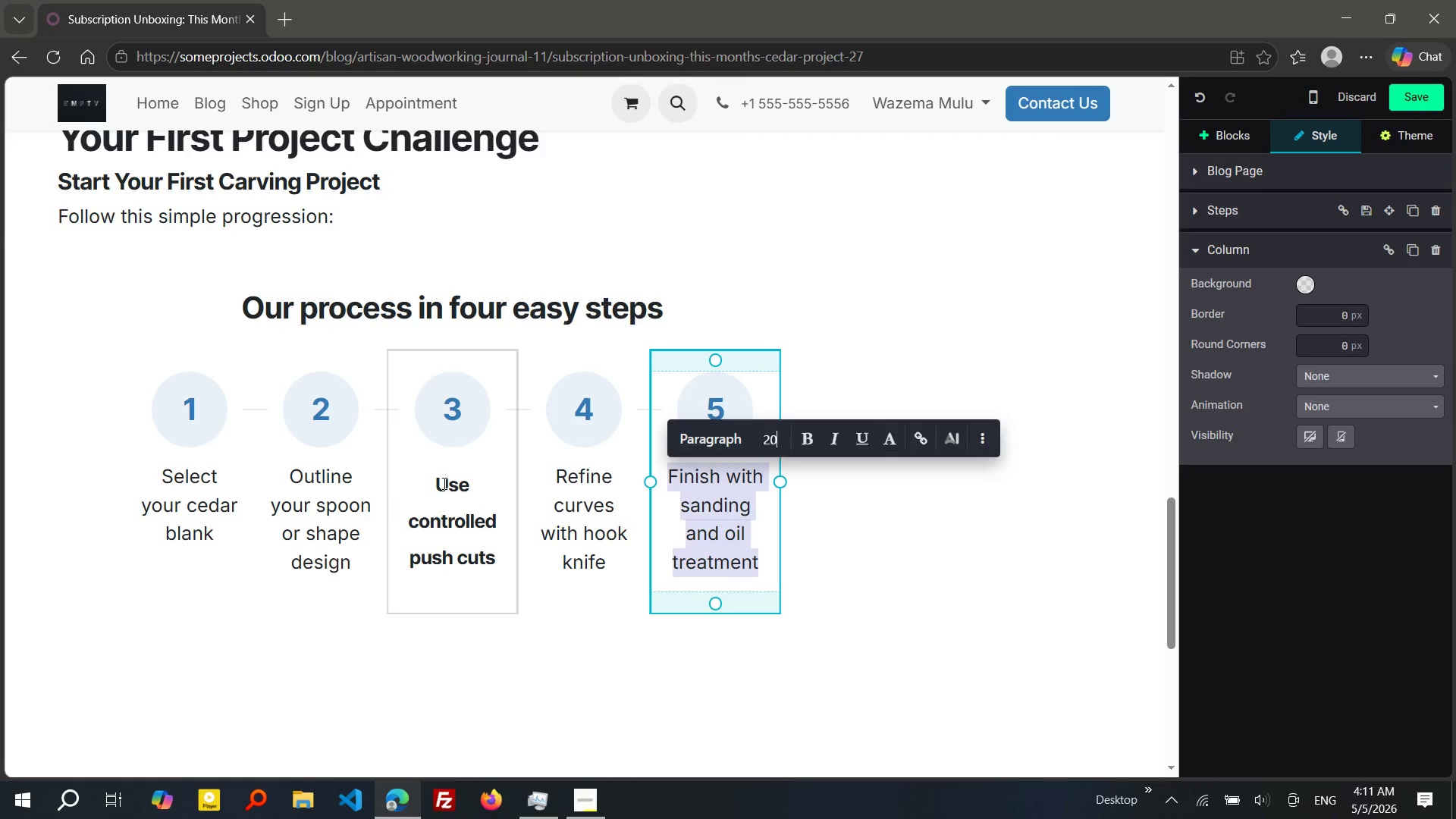 
left_click_drag(start_coordinate=[428, 479], to_coordinate=[503, 563])
 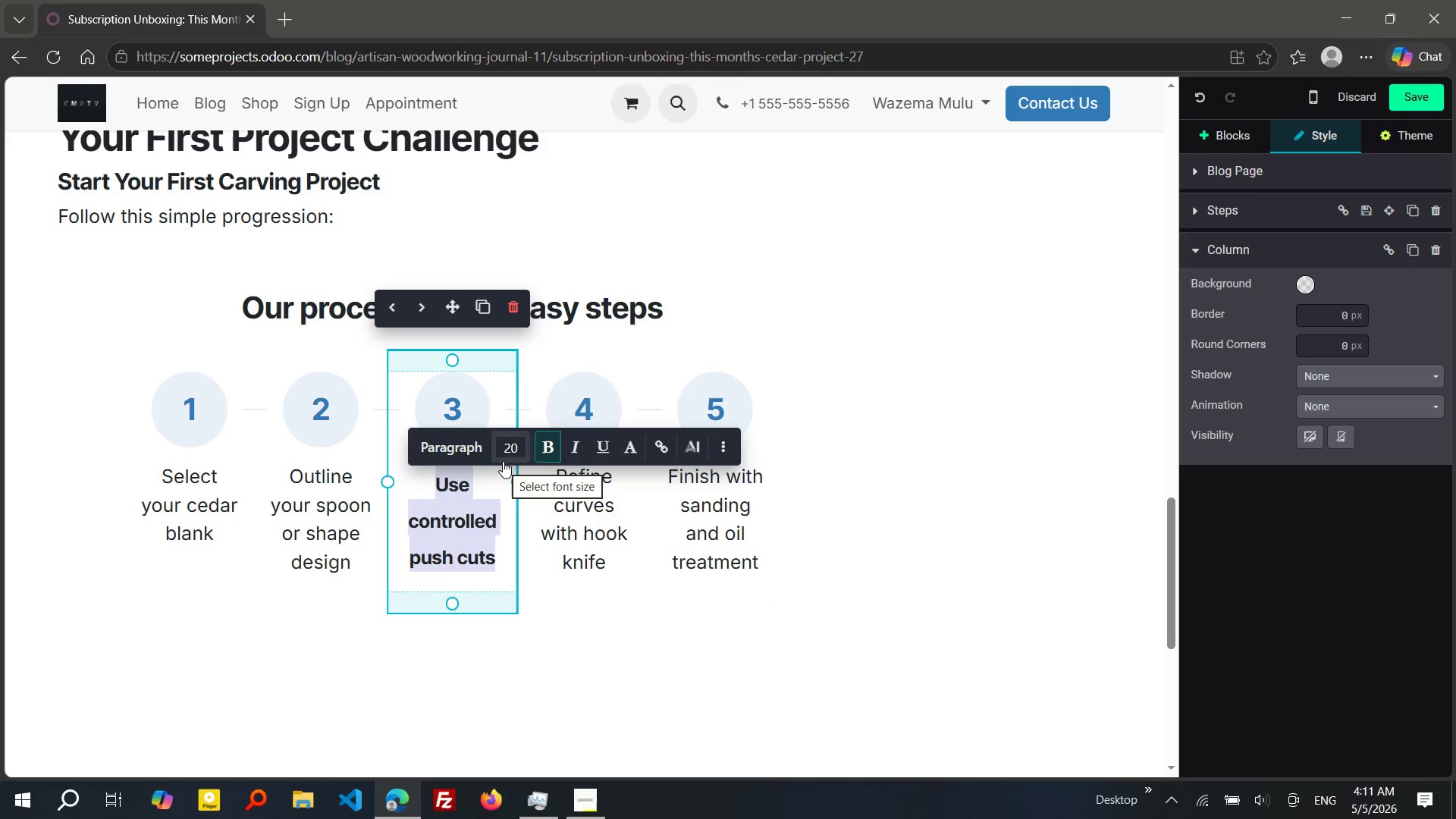 
left_click([503, 461])
 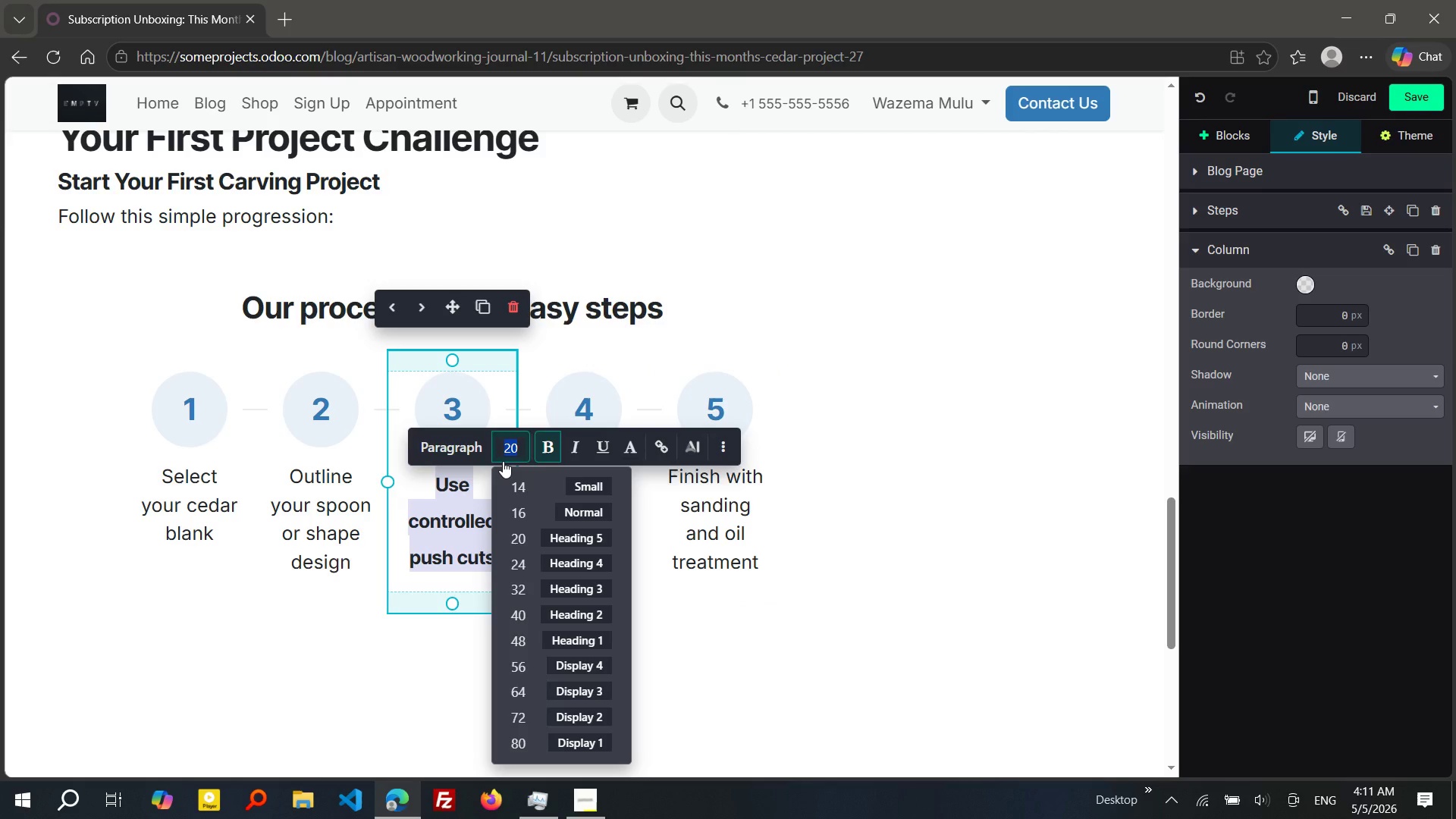 
wait(14.66)
 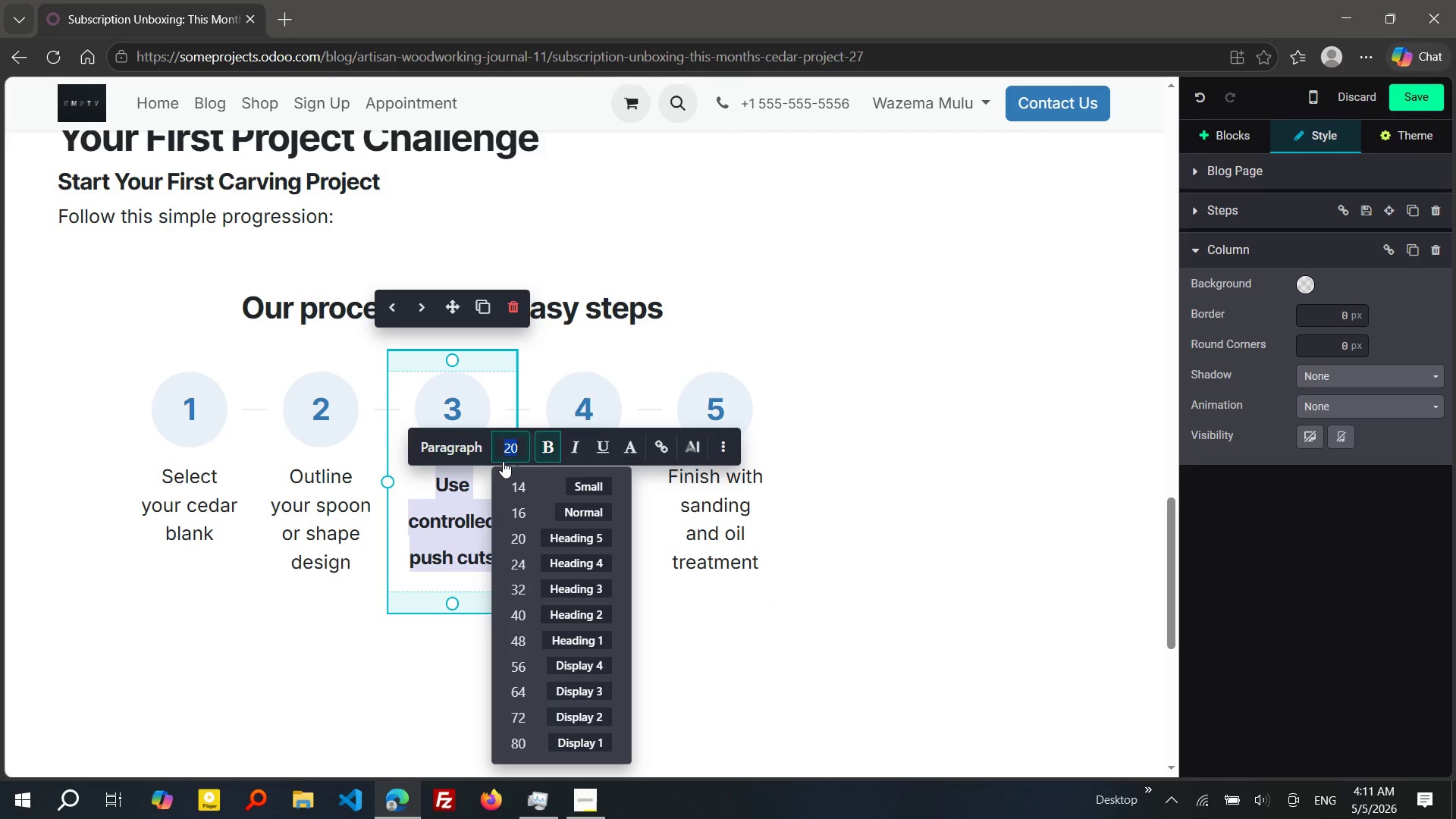 
left_click([460, 452])
 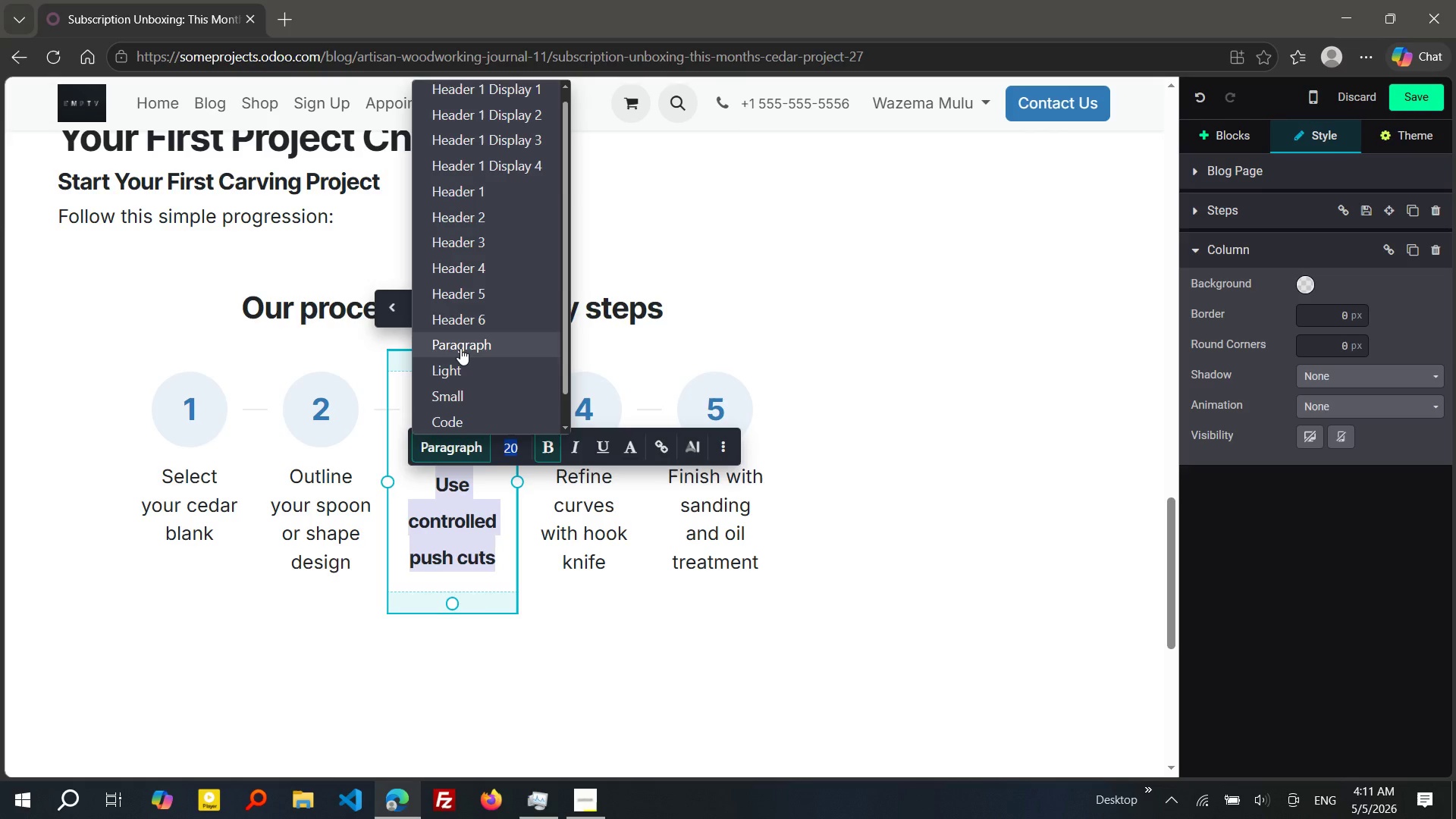 
left_click([460, 348])
 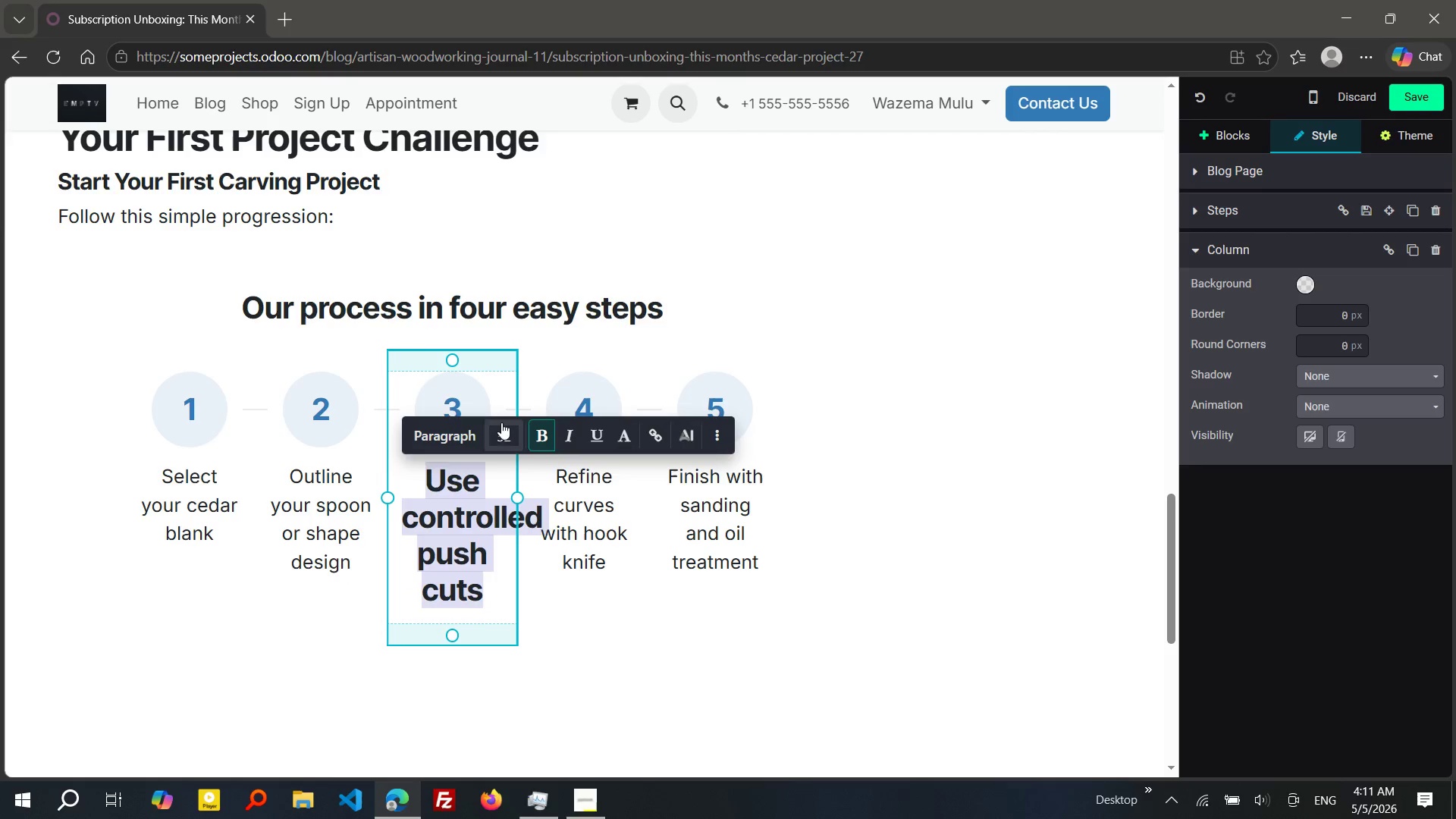 
left_click([503, 432])
 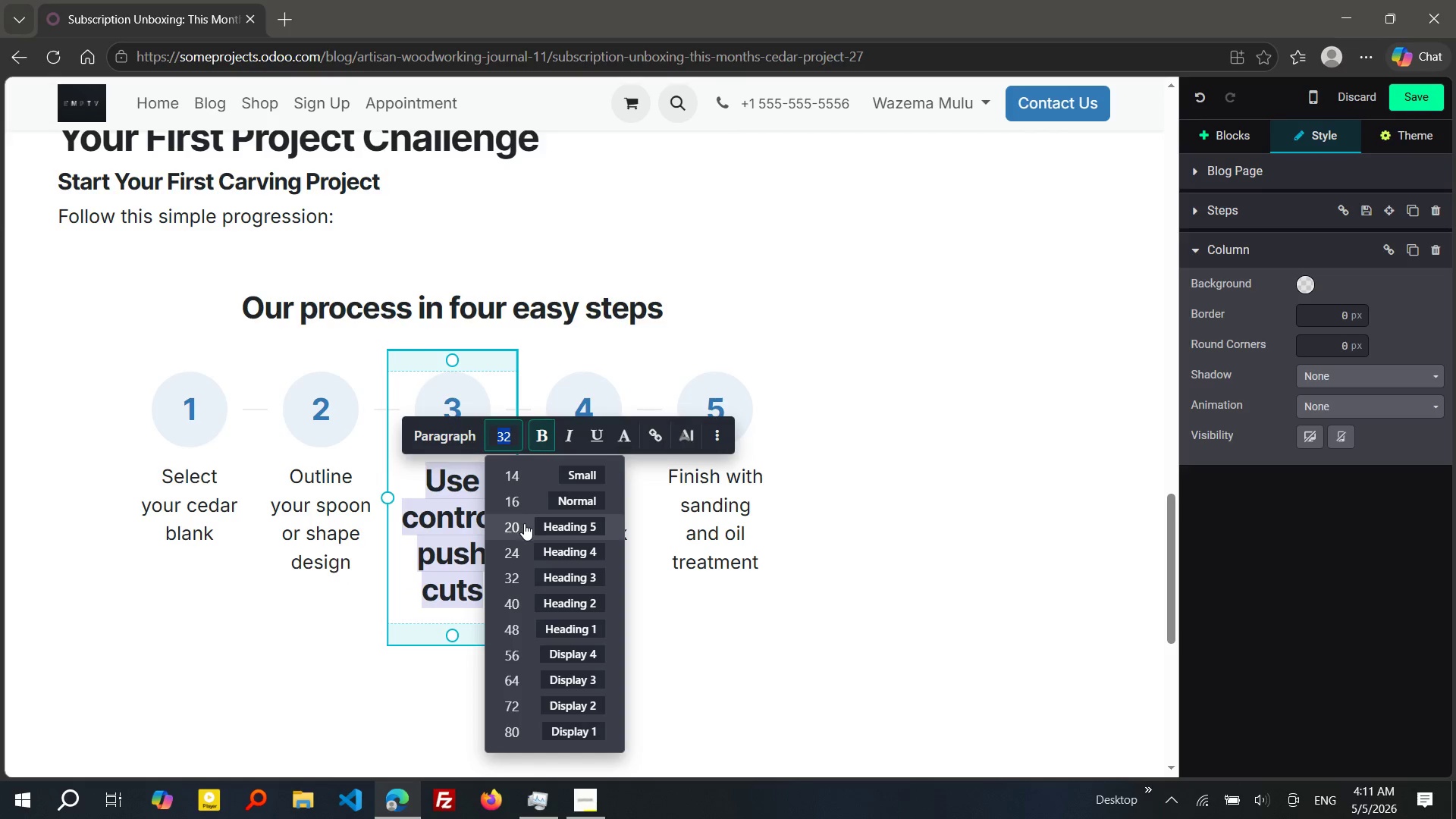 
left_click([524, 523])
 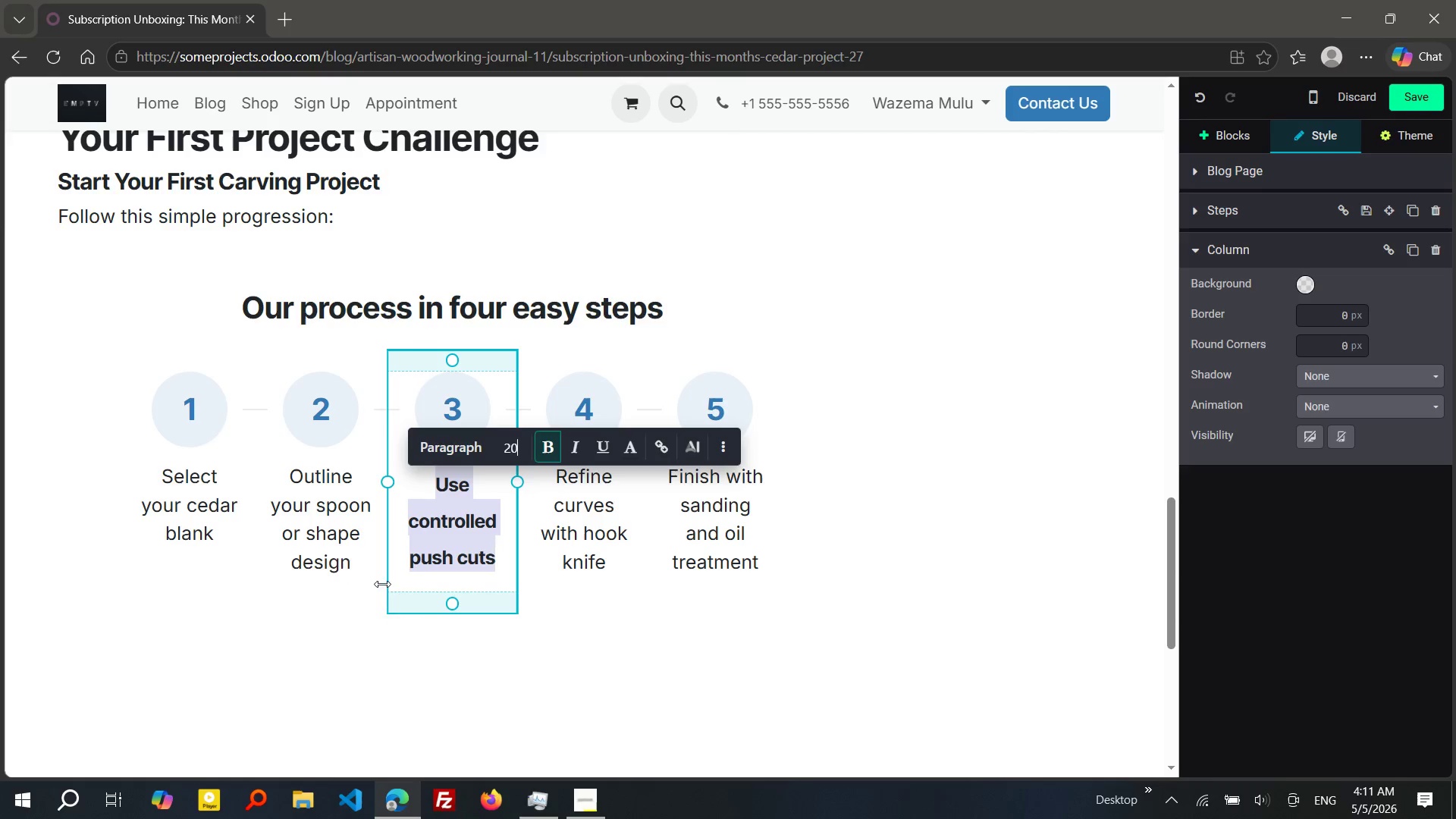 
left_click([356, 606])
 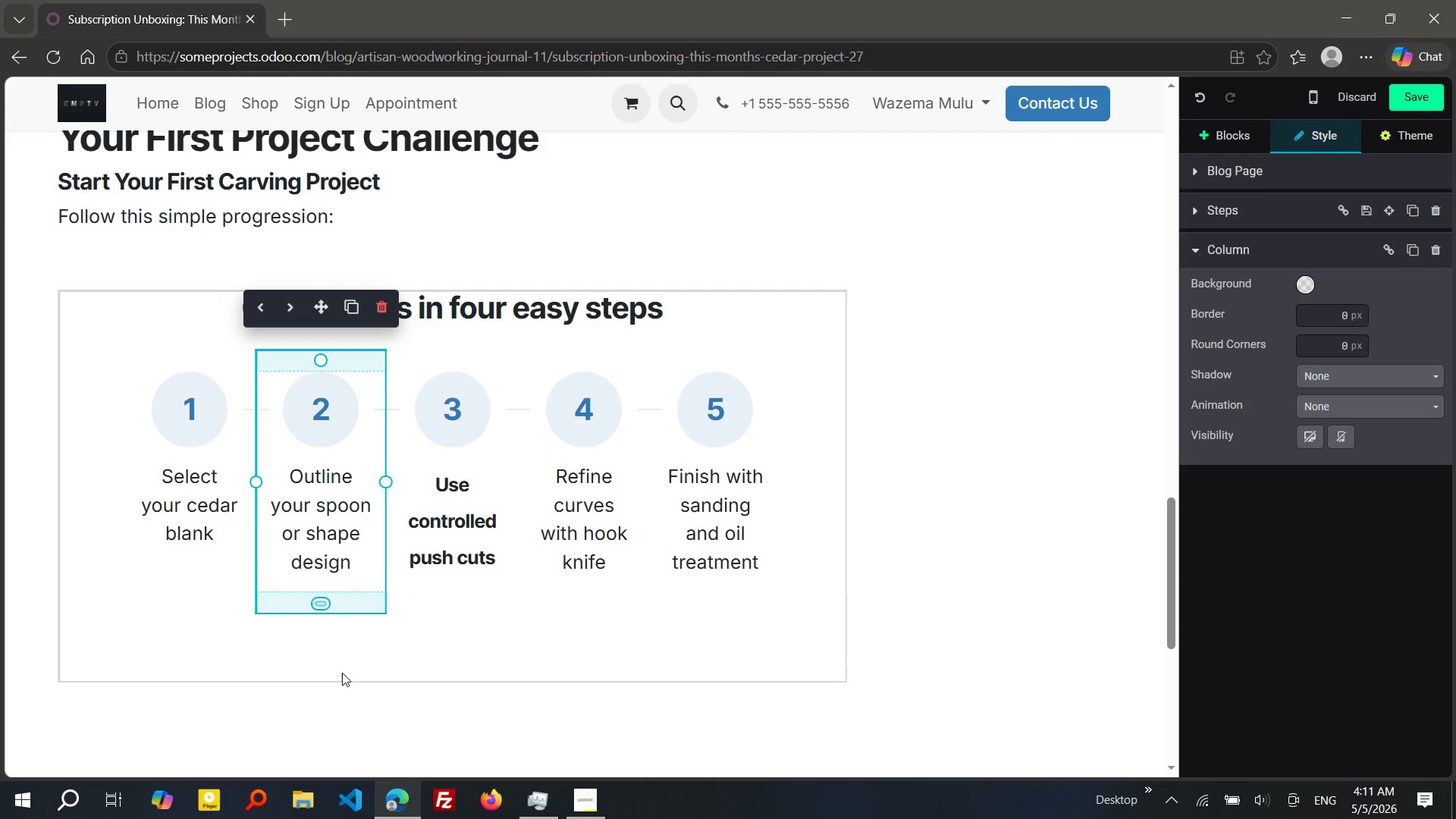 
left_click([342, 673])
 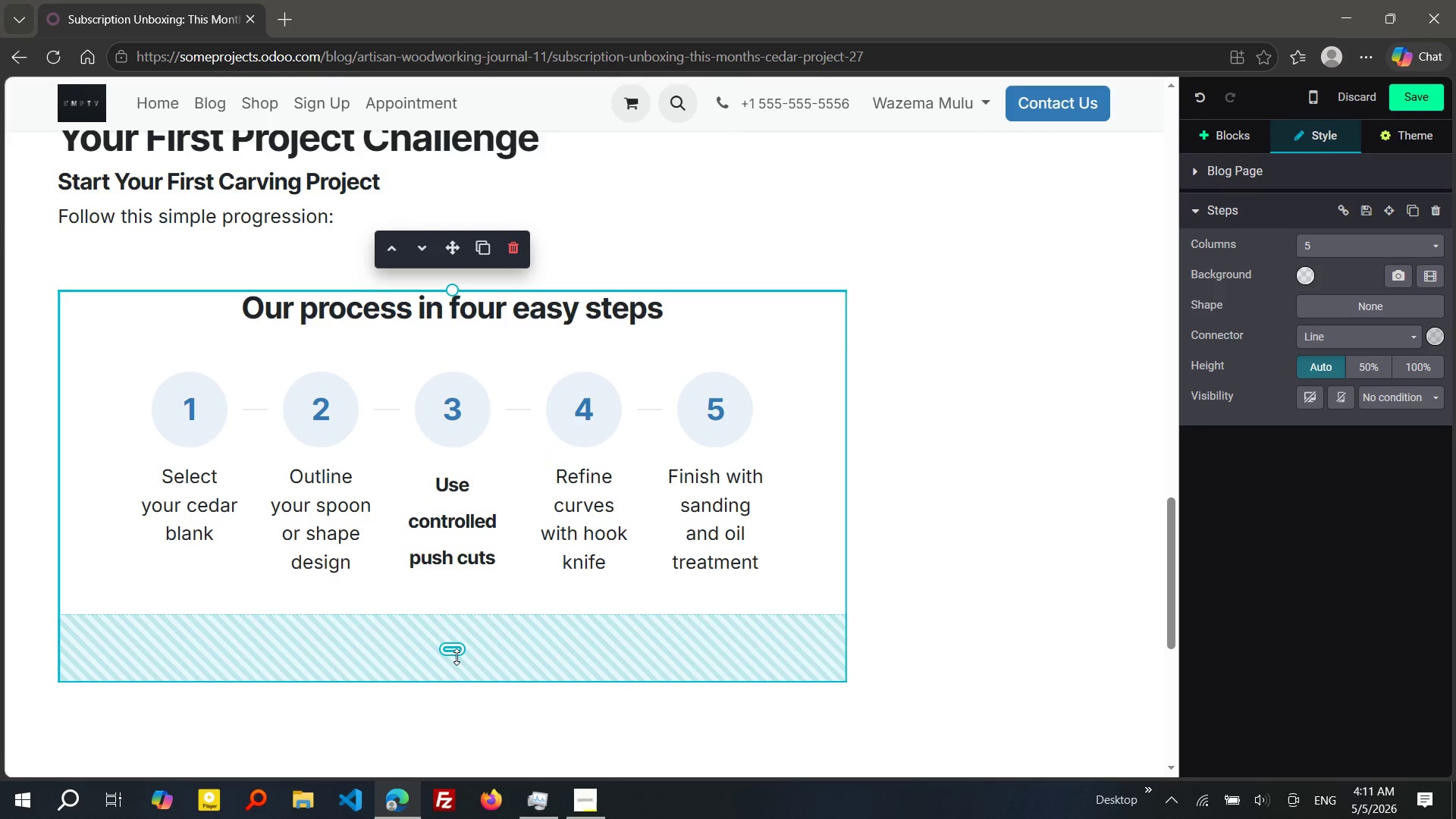 
left_click_drag(start_coordinate=[463, 651], to_coordinate=[437, 580])
 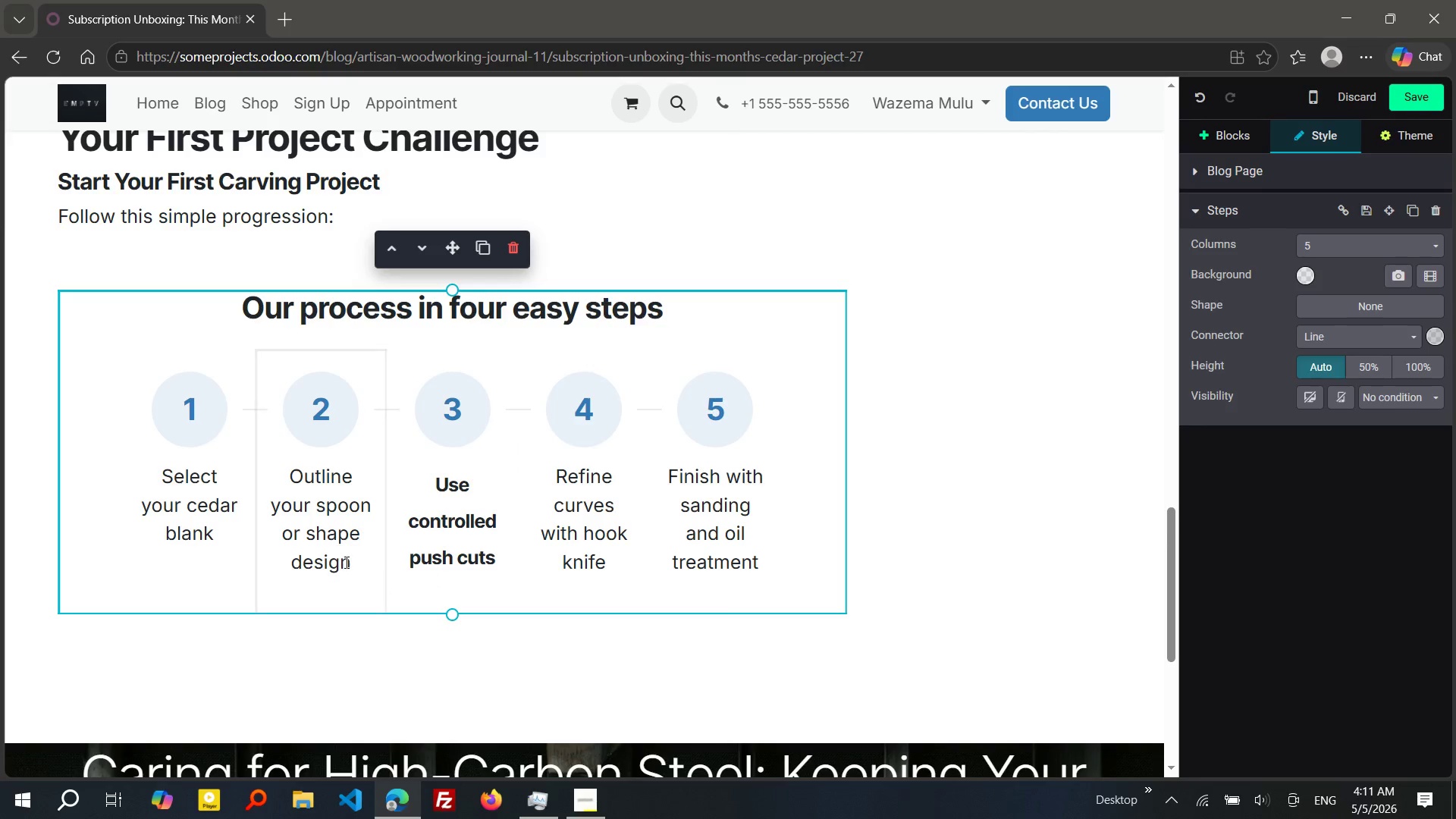 
wait(14.95)
 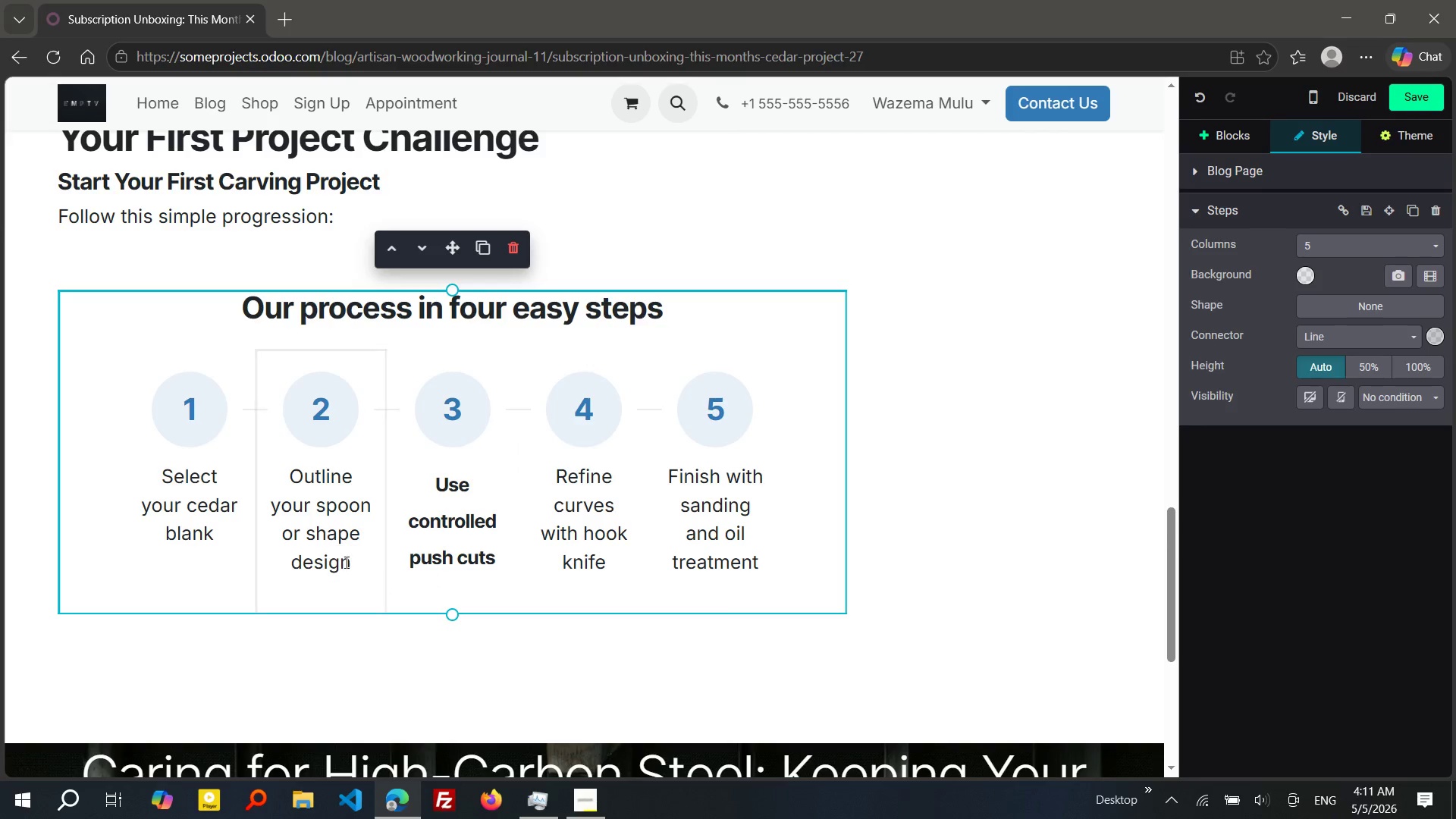 
left_click_drag(start_coordinate=[356, 212], to_coordinate=[41, 177])
 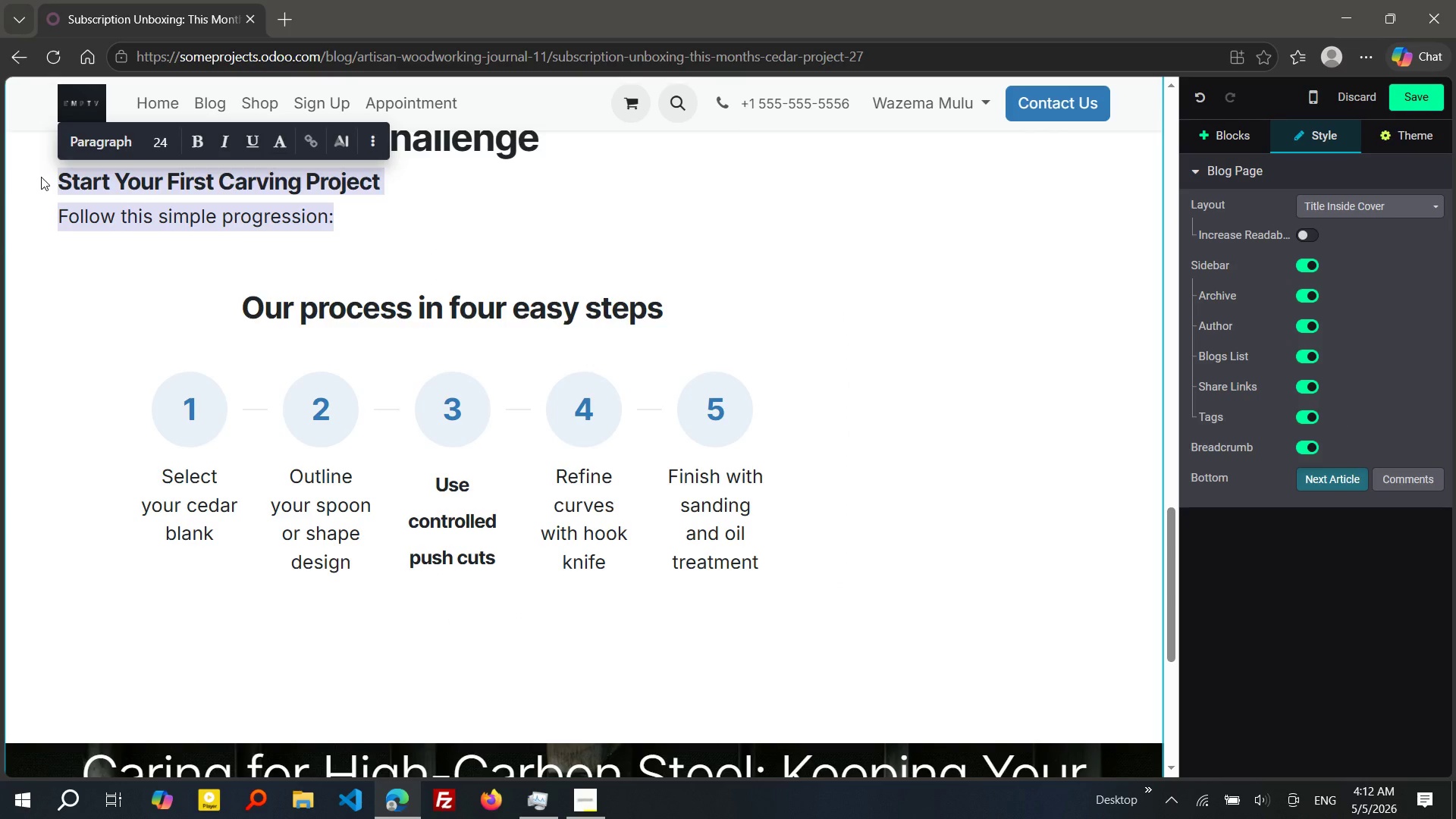 
key(C)
 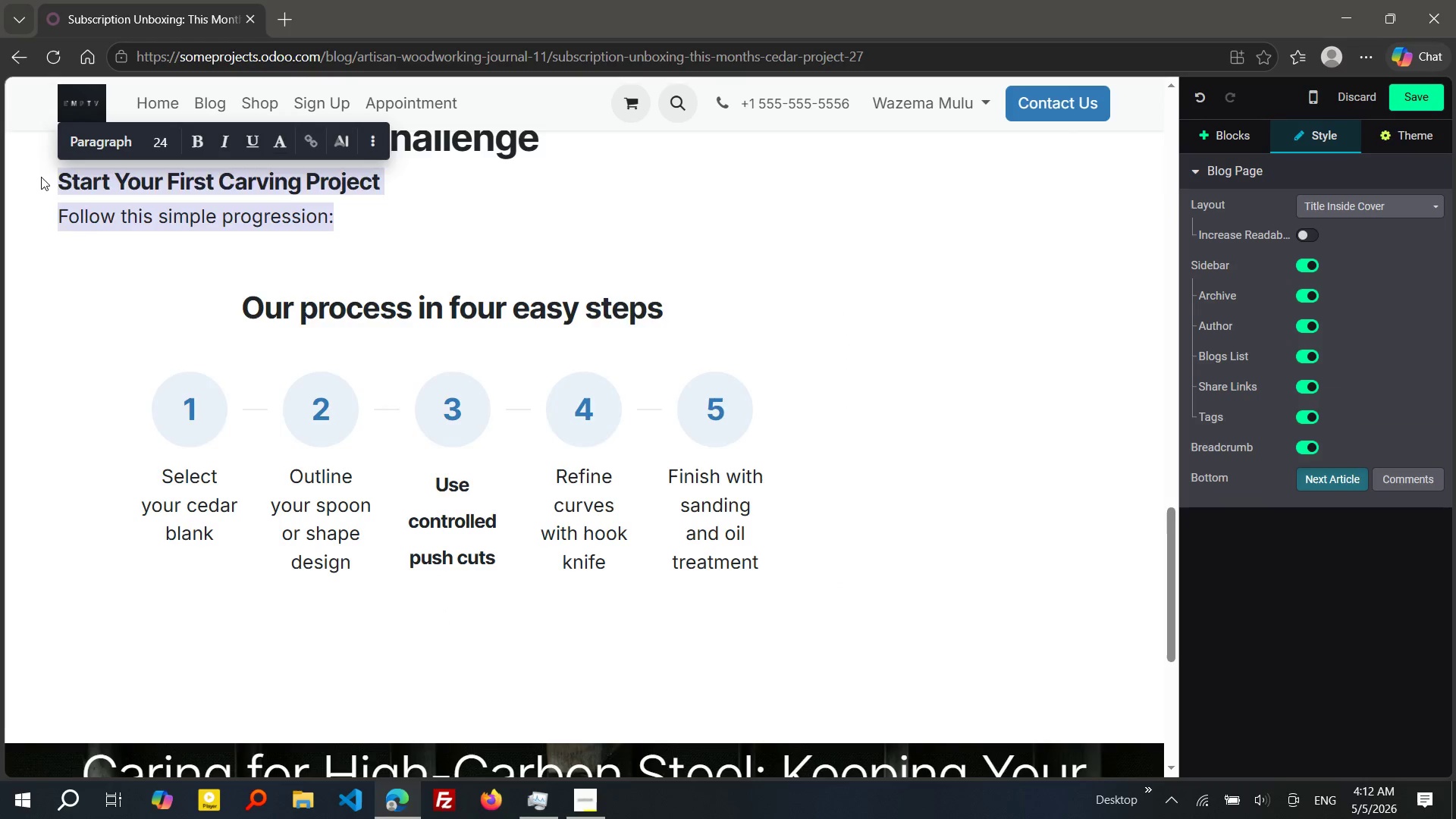 
key(Control+X)
 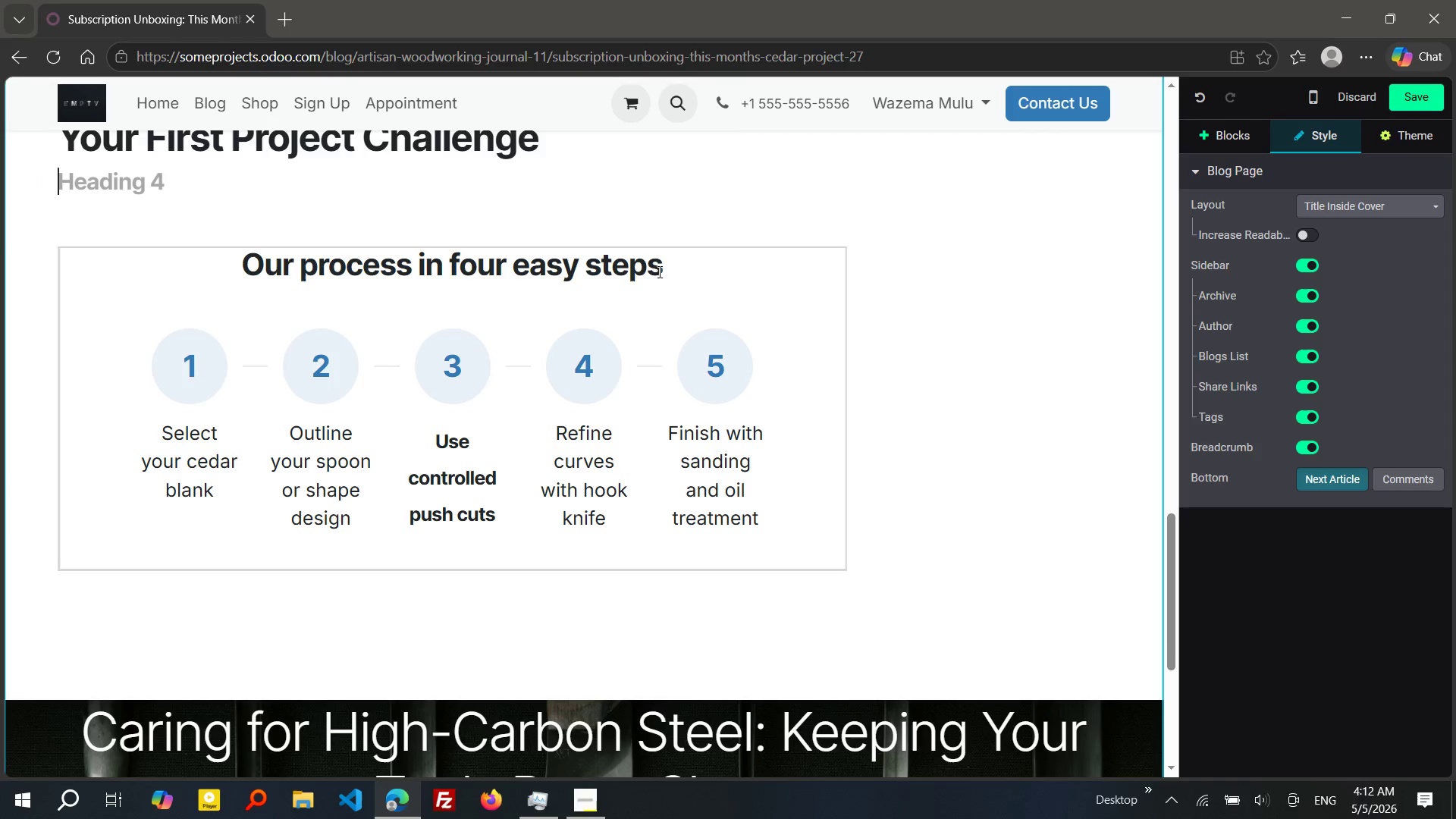 
left_click_drag(start_coordinate=[686, 265], to_coordinate=[249, 274])
 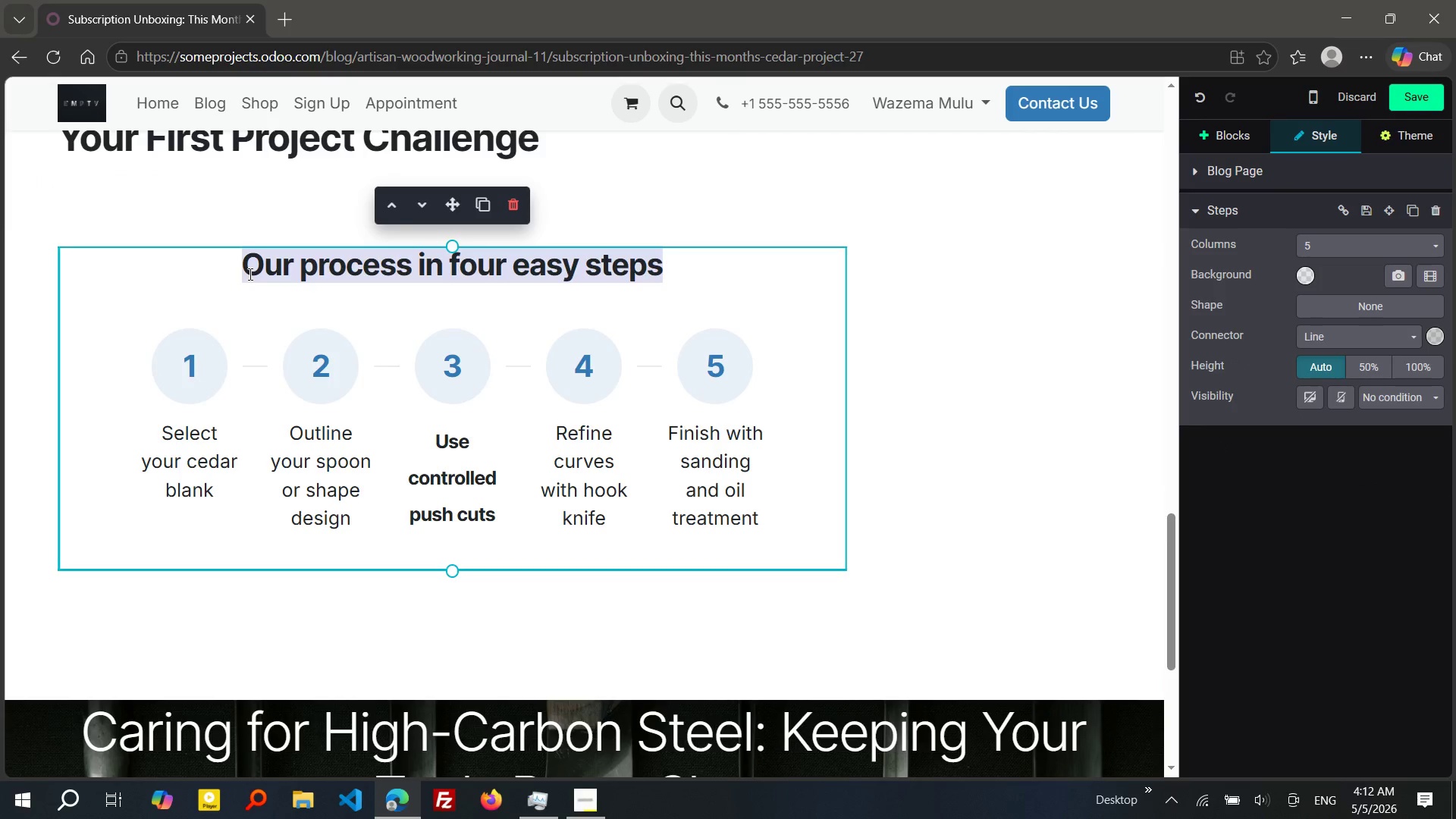 
key(Control+V)
 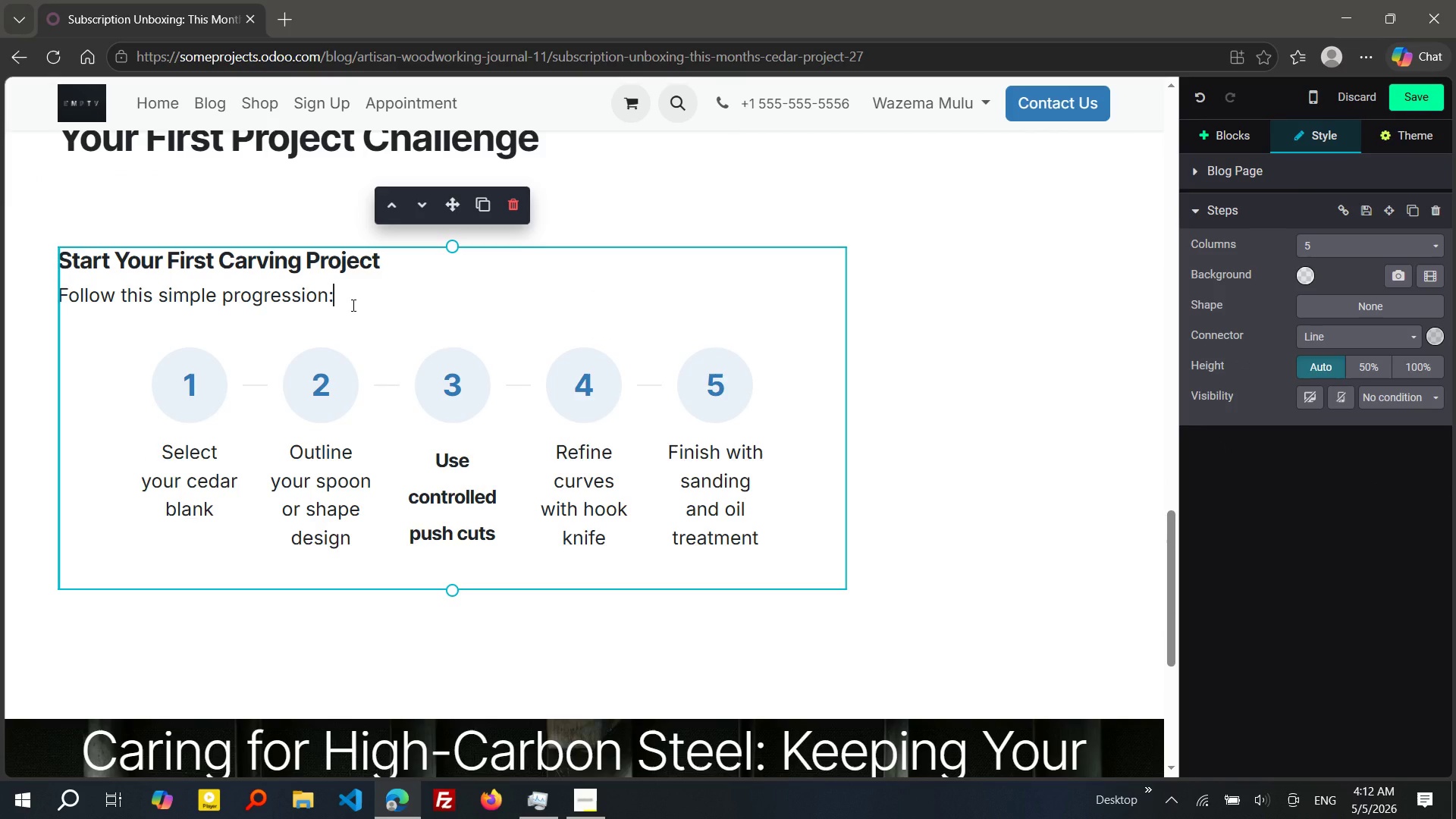 
left_click_drag(start_coordinate=[352, 305], to_coordinate=[59, 261])
 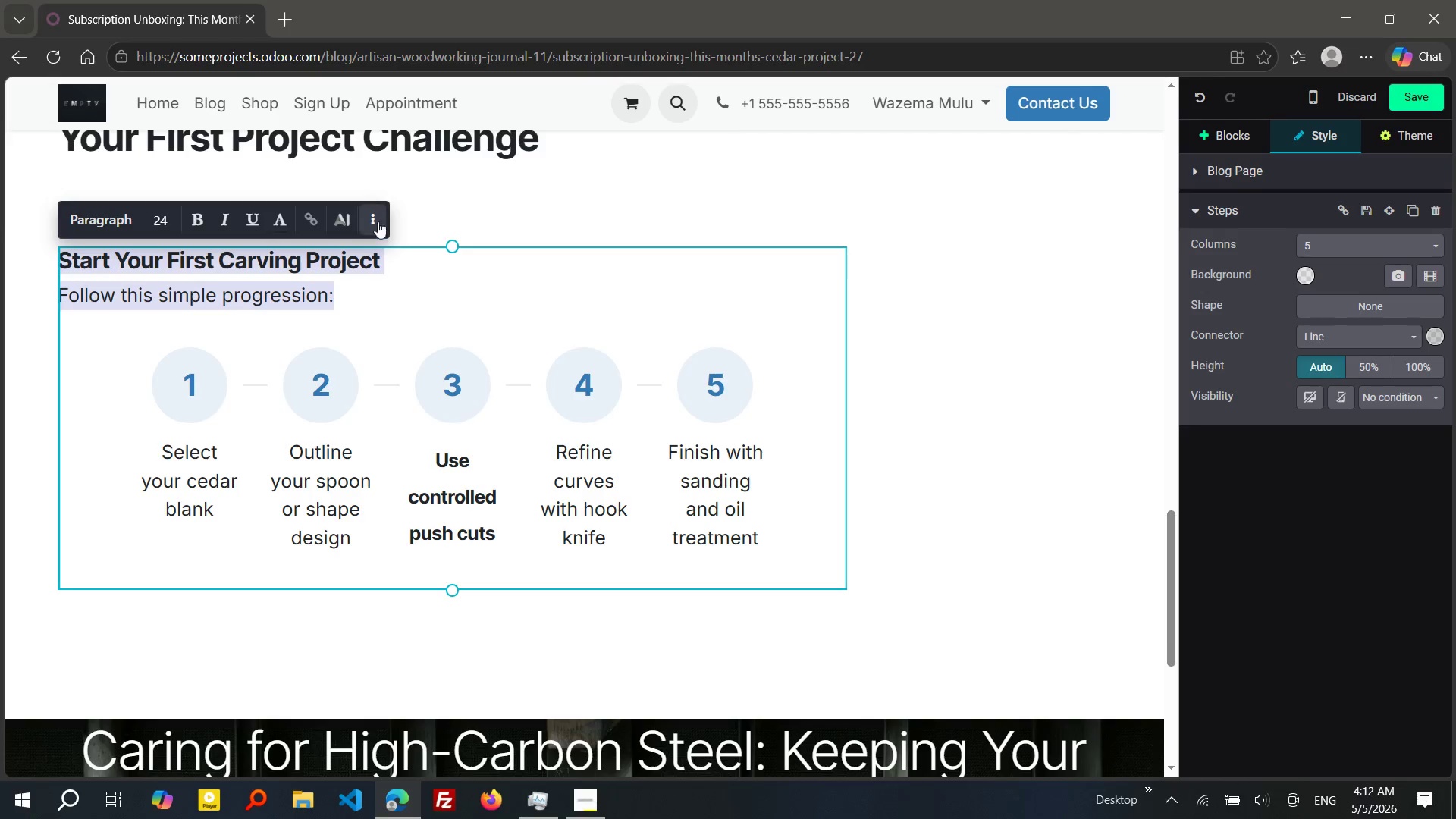 
left_click([374, 221])
 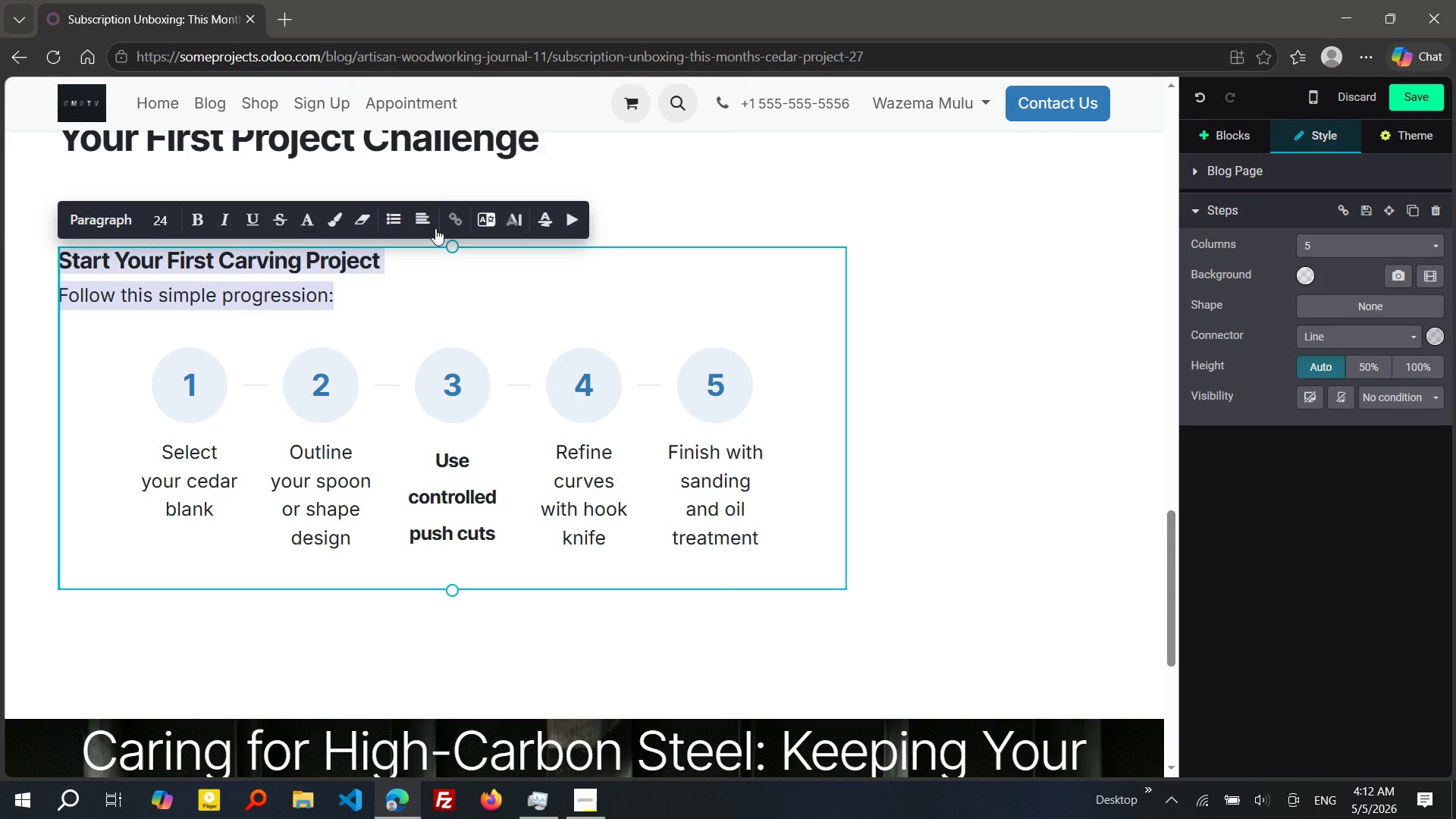 
left_click([430, 228])
 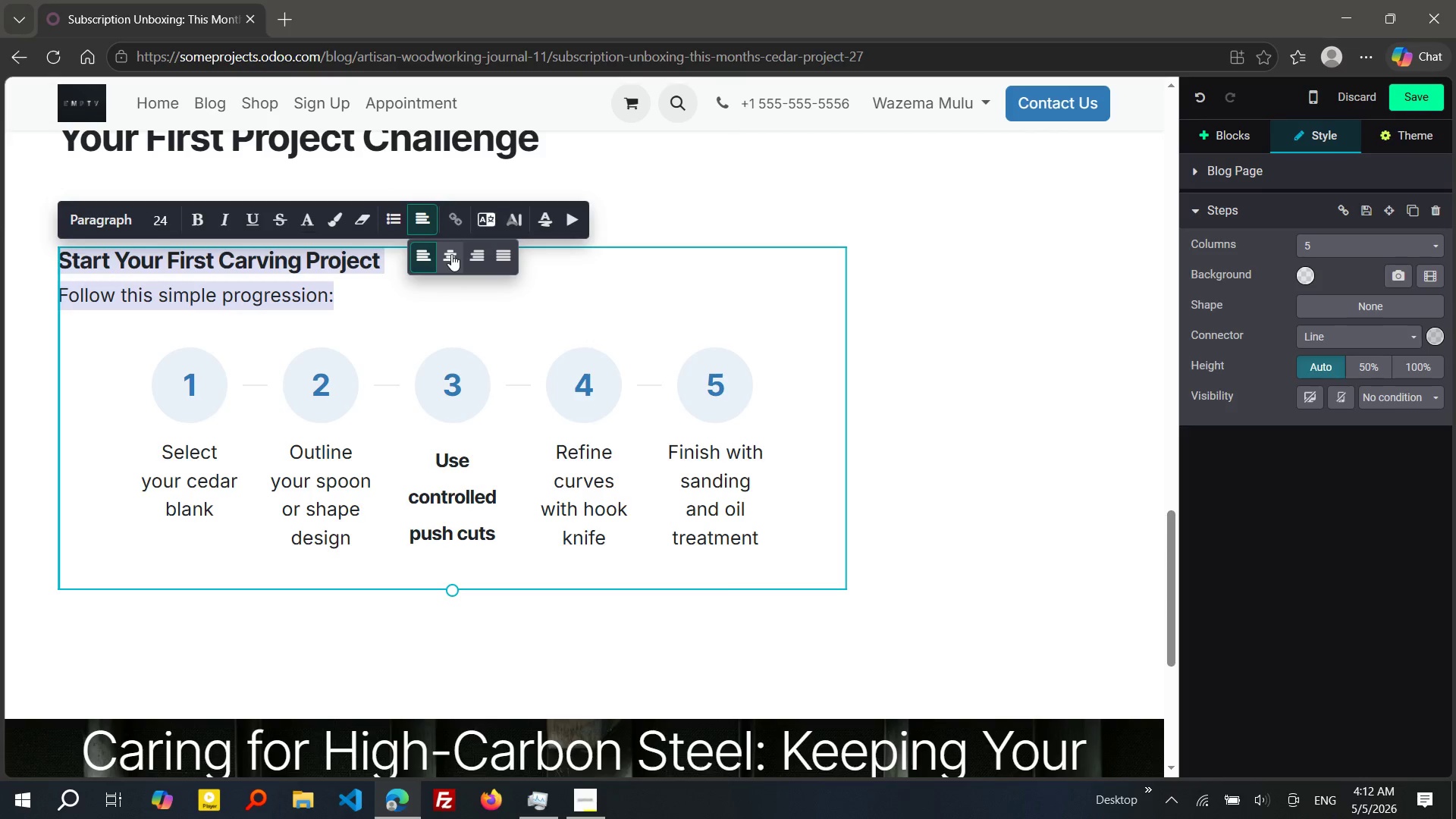 
left_click([451, 254])
 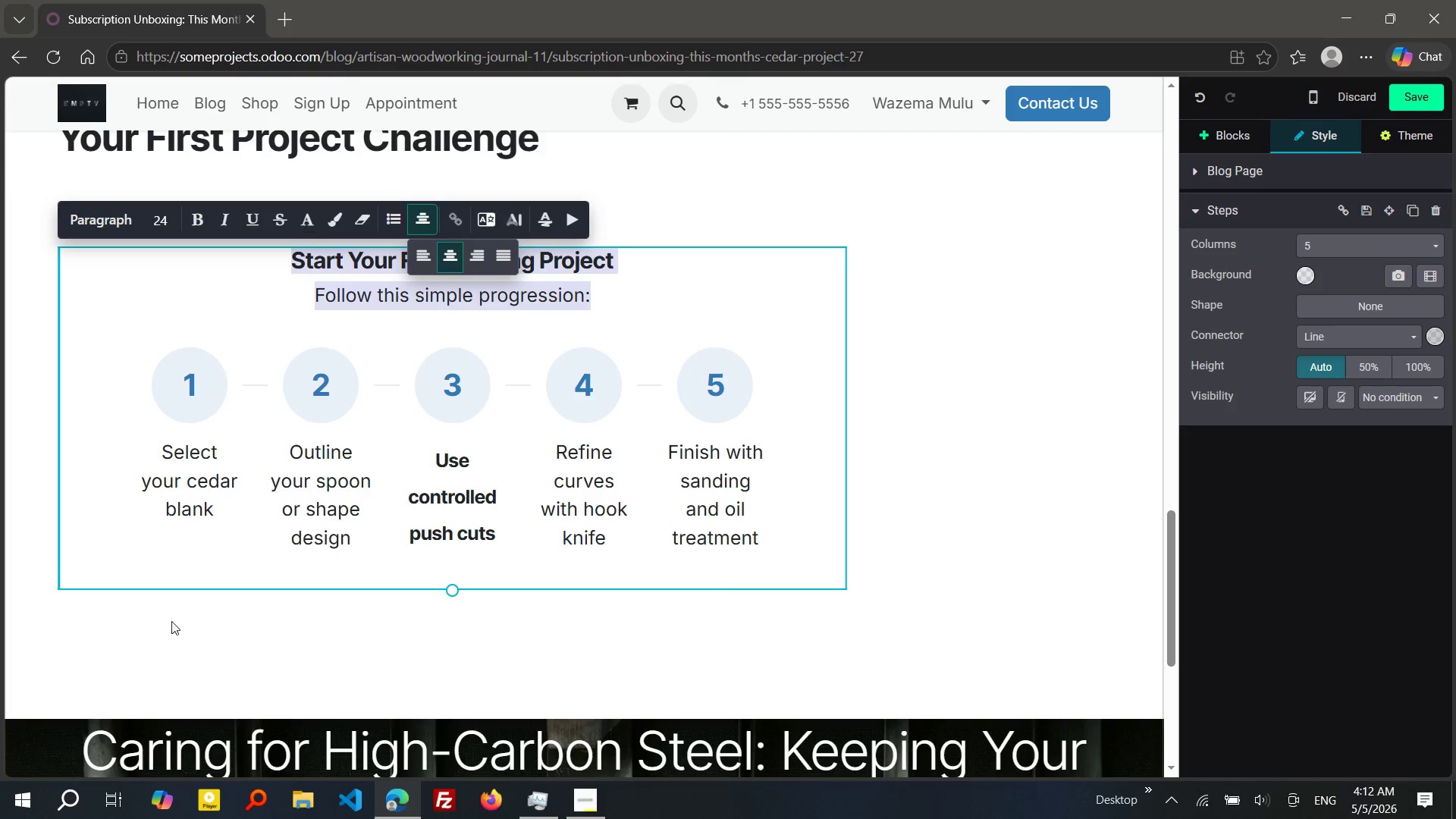 
left_click([134, 611])
 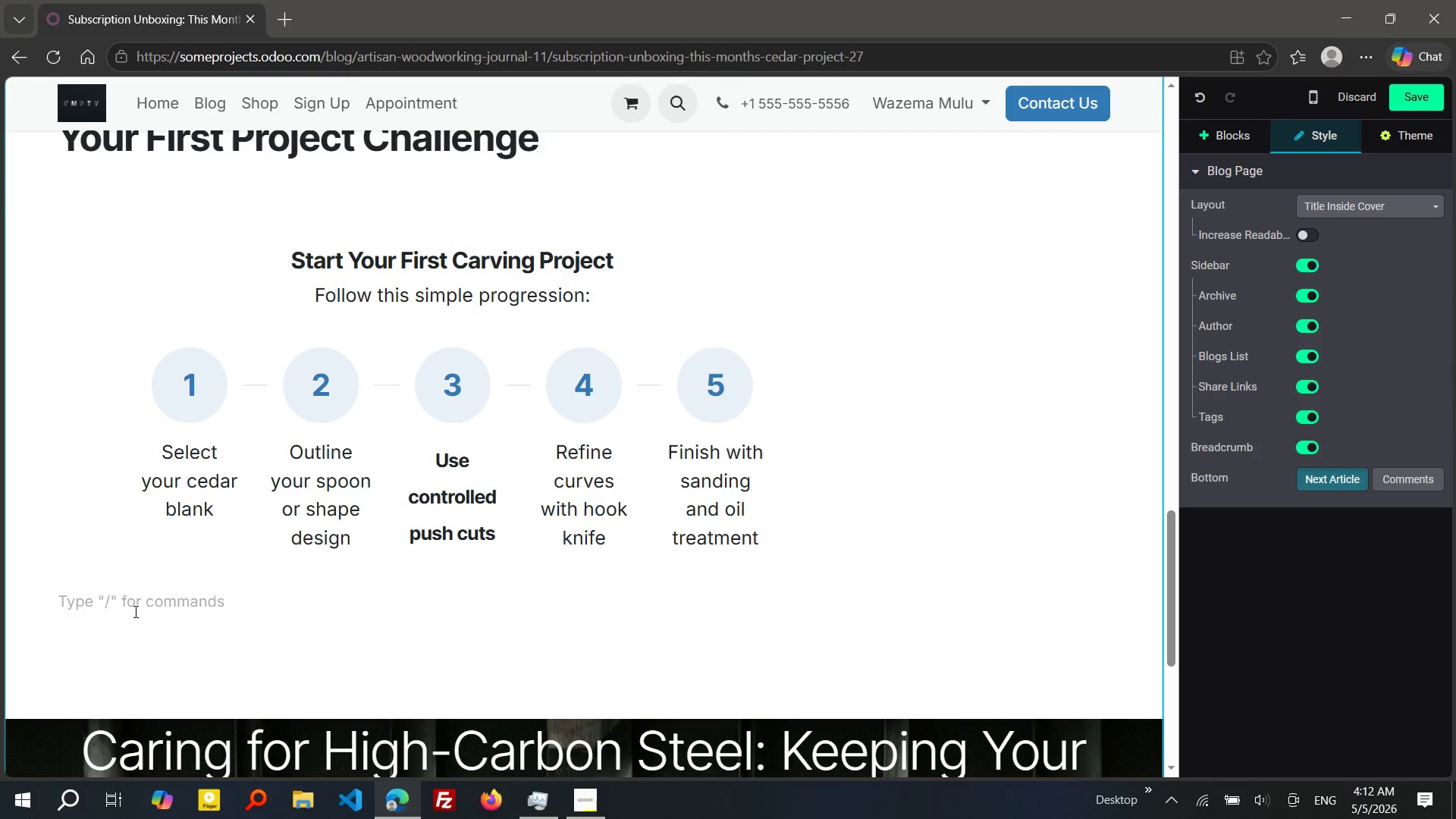 
key(Enter)
 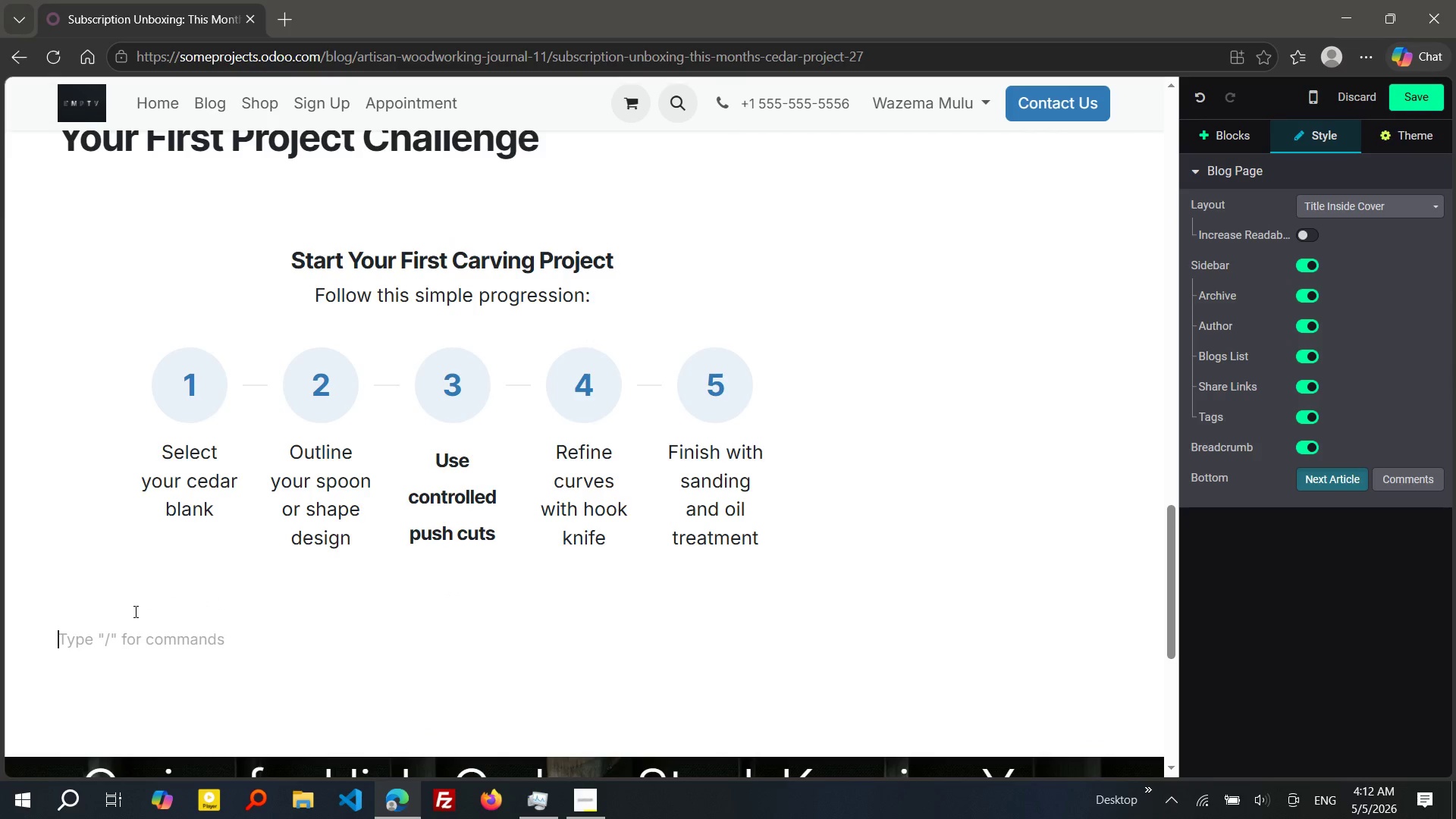 
key(ArrowUp)
 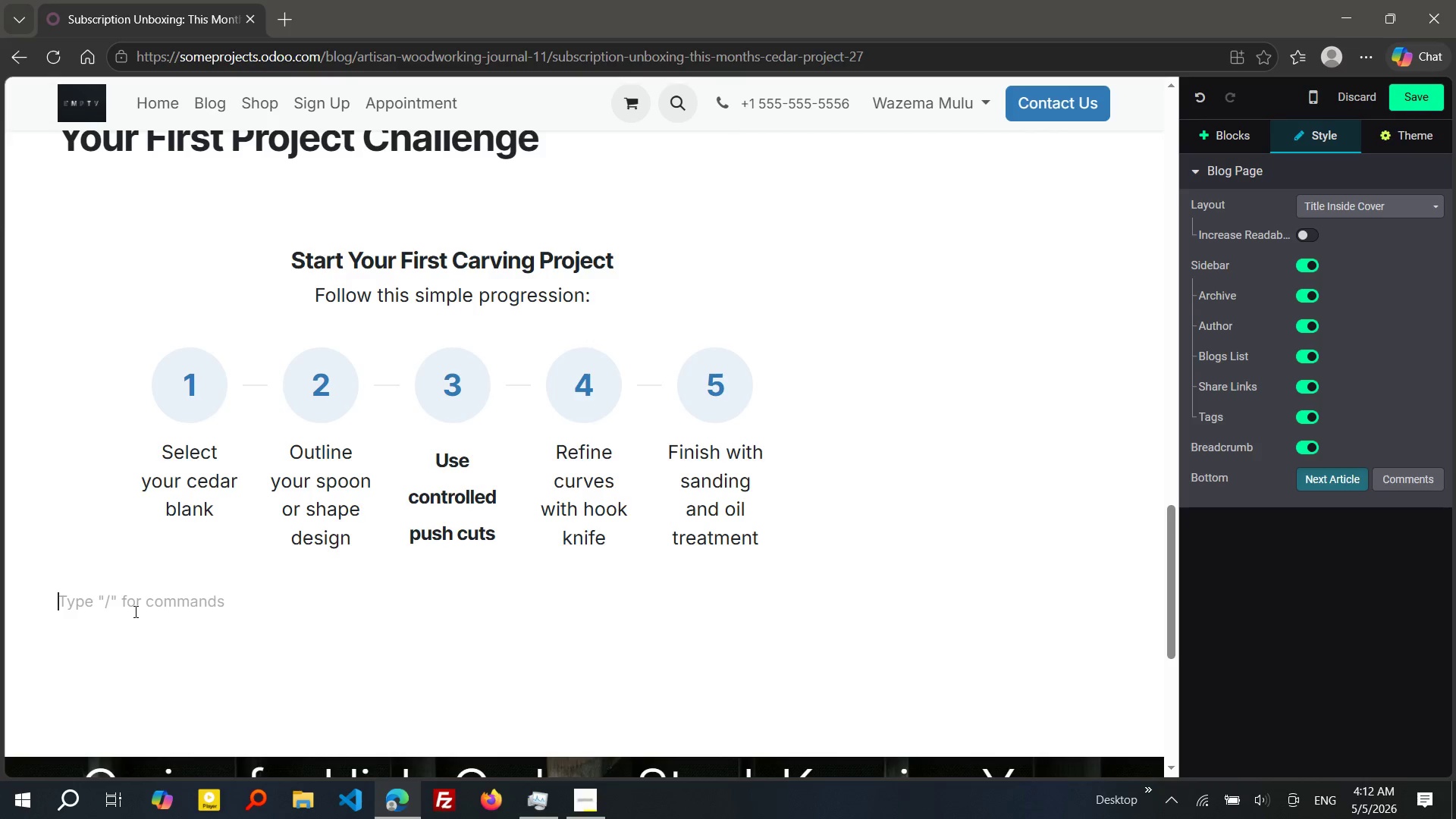 
wait(9.27)
 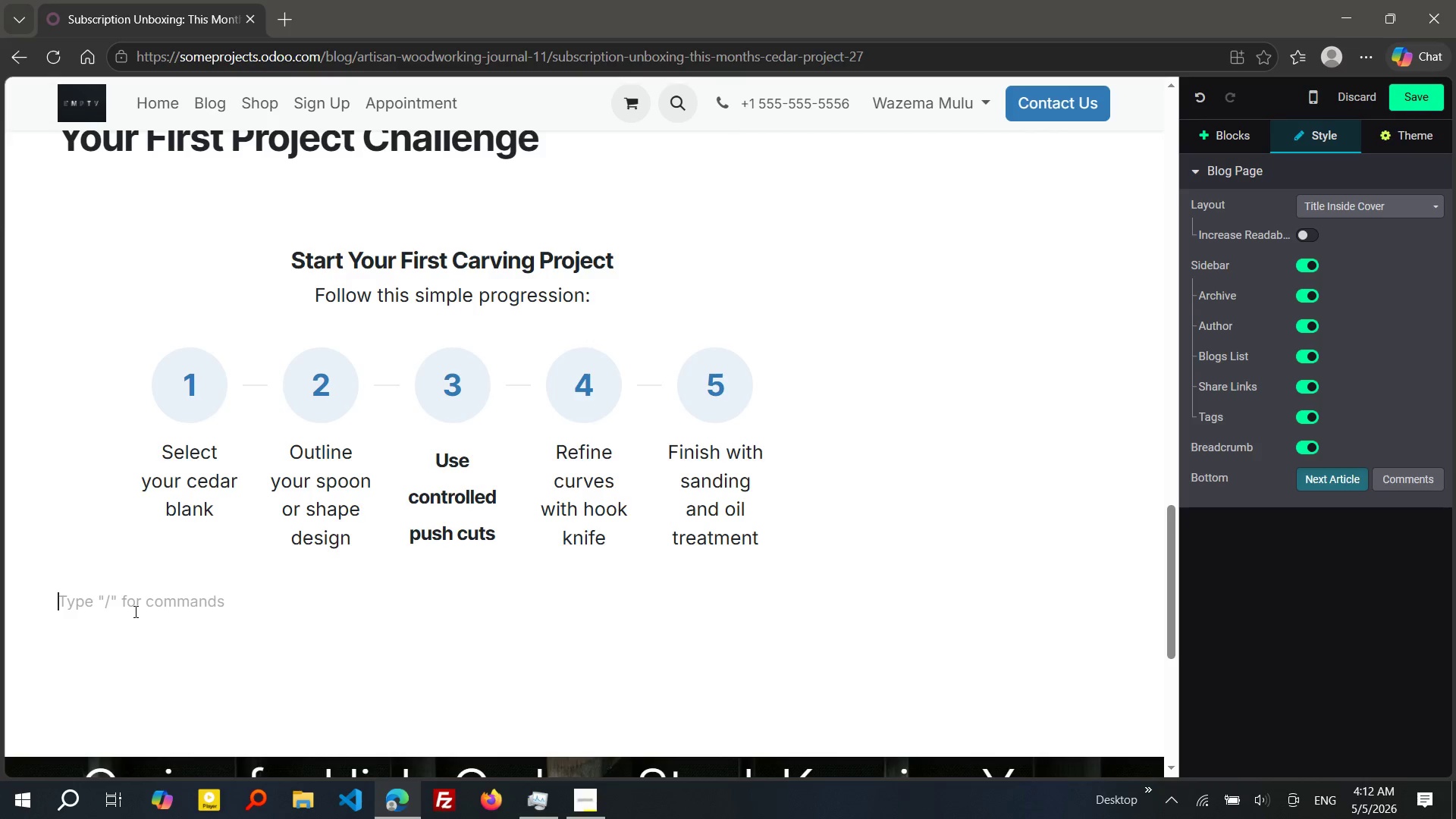 
left_click_drag(start_coordinate=[503, 526], to_coordinate=[422, 426])
 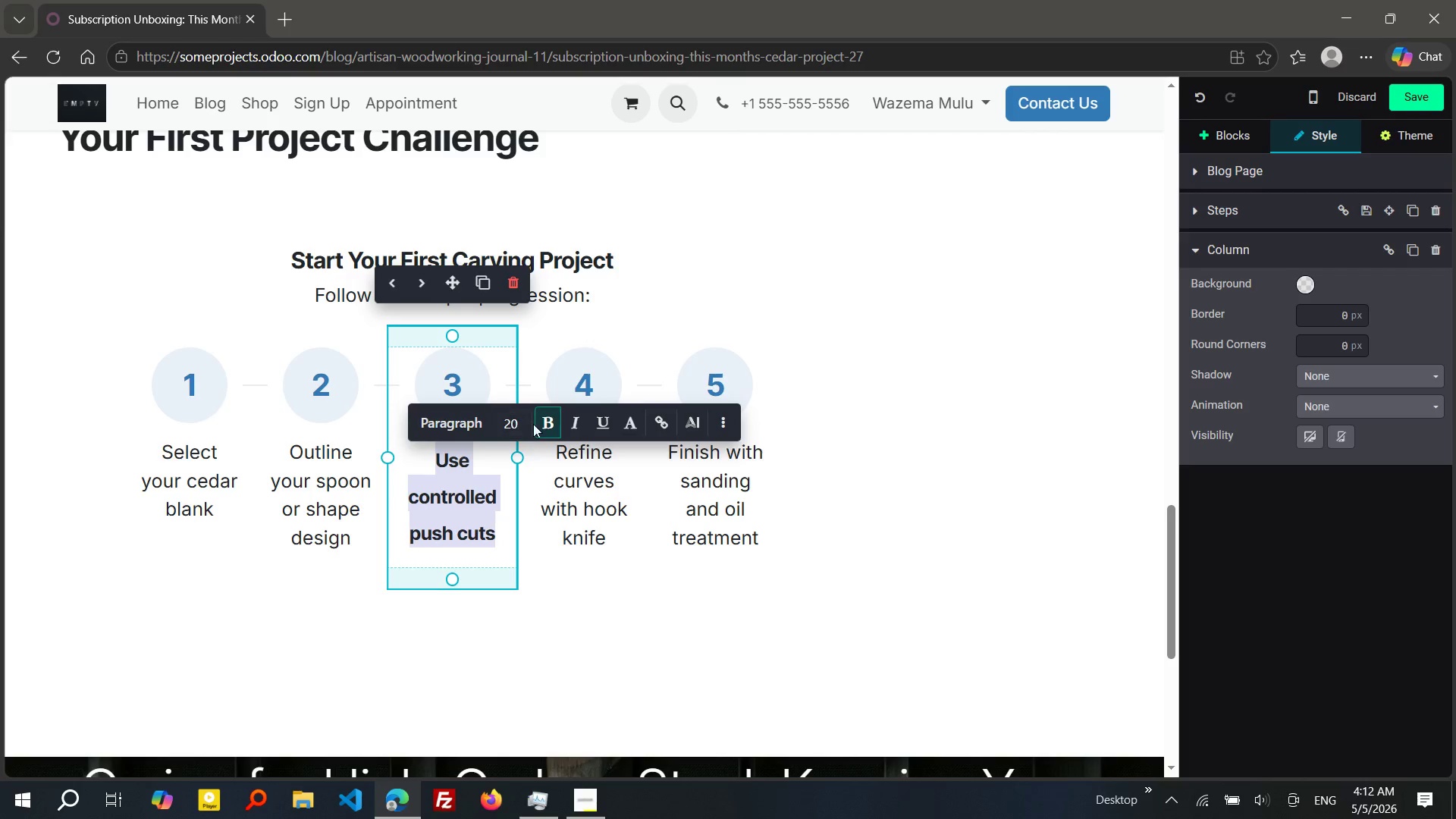 
left_click([549, 424])
 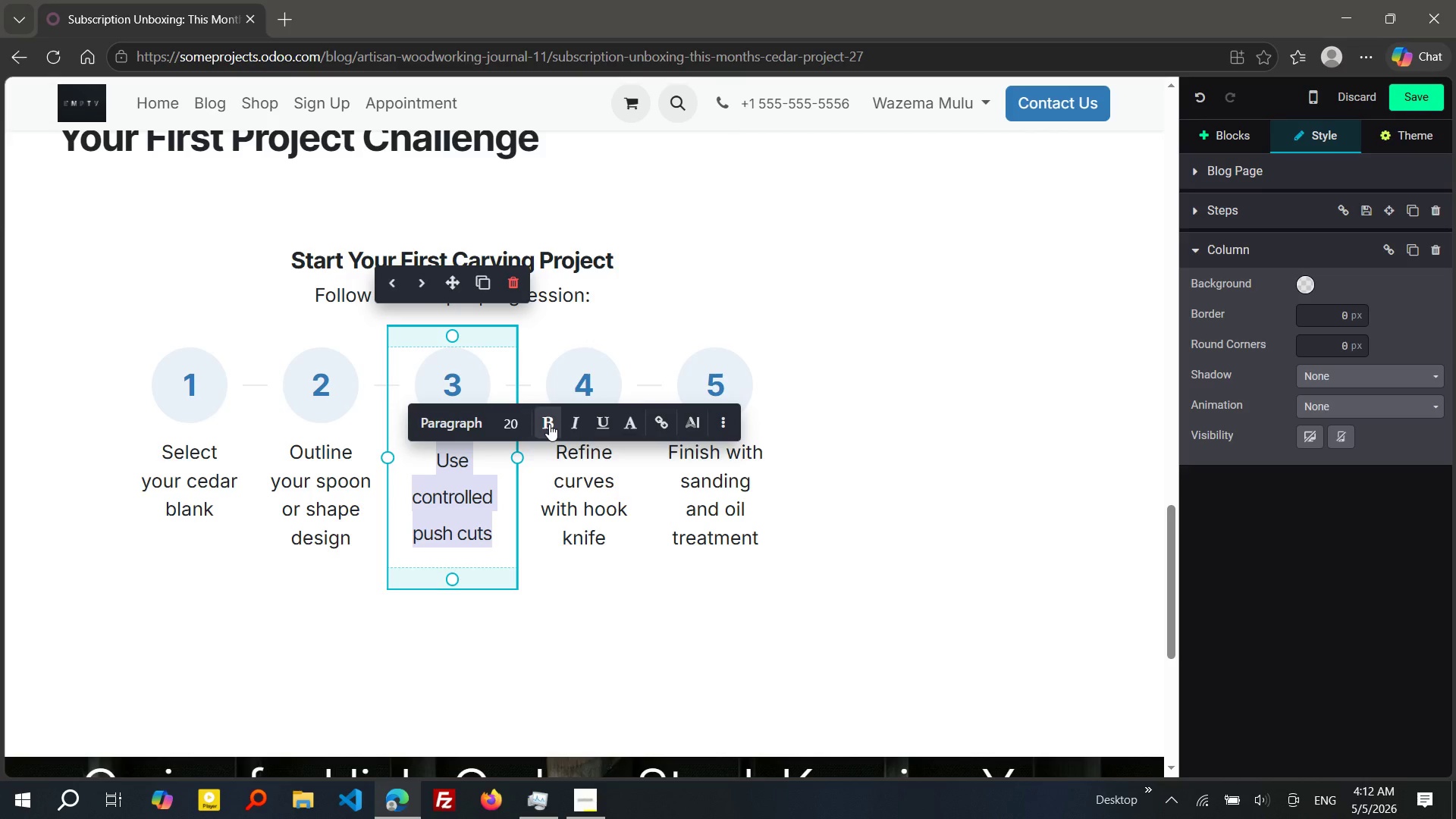 
left_click([482, 491])
 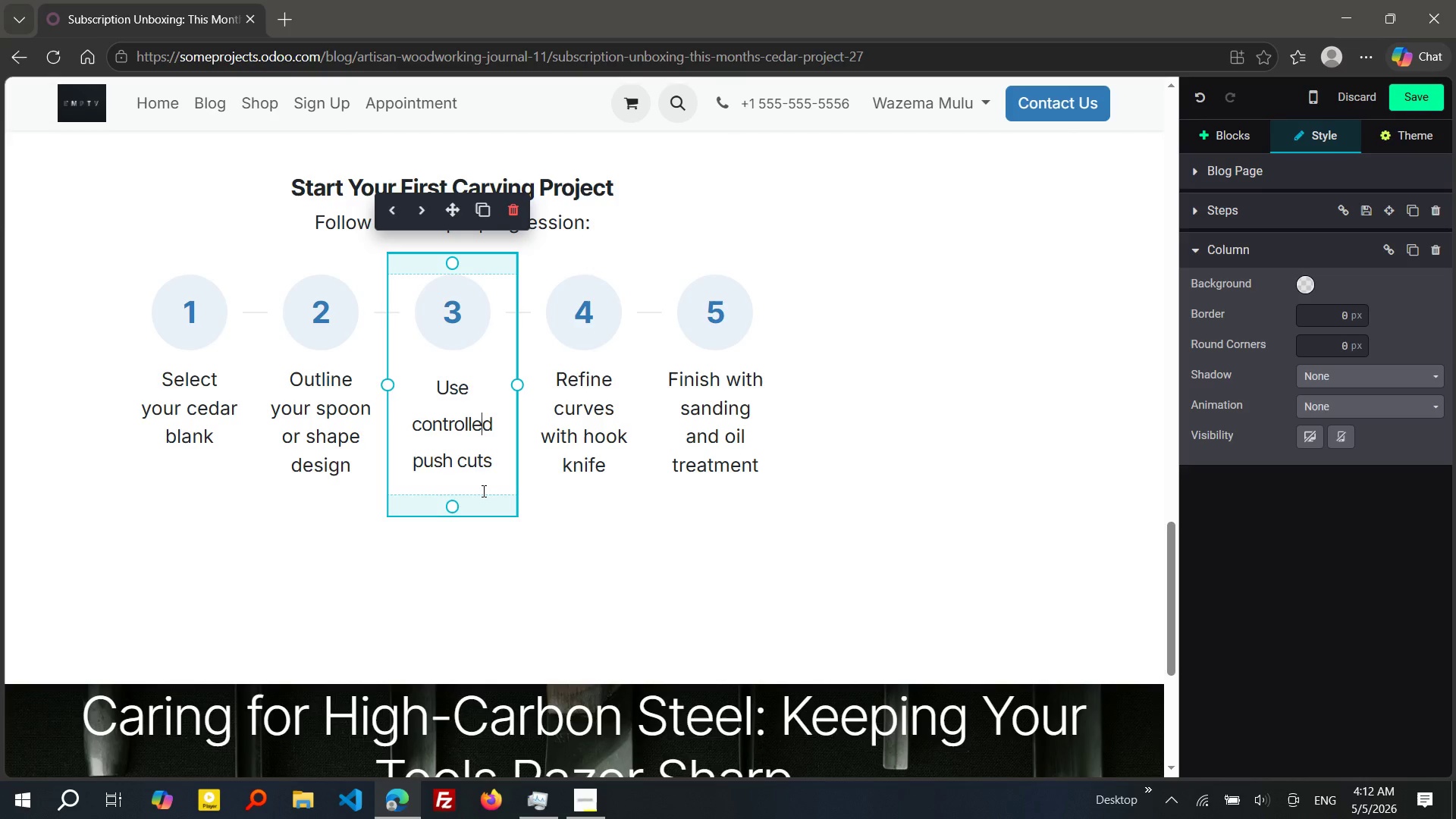 
wait(6.31)
 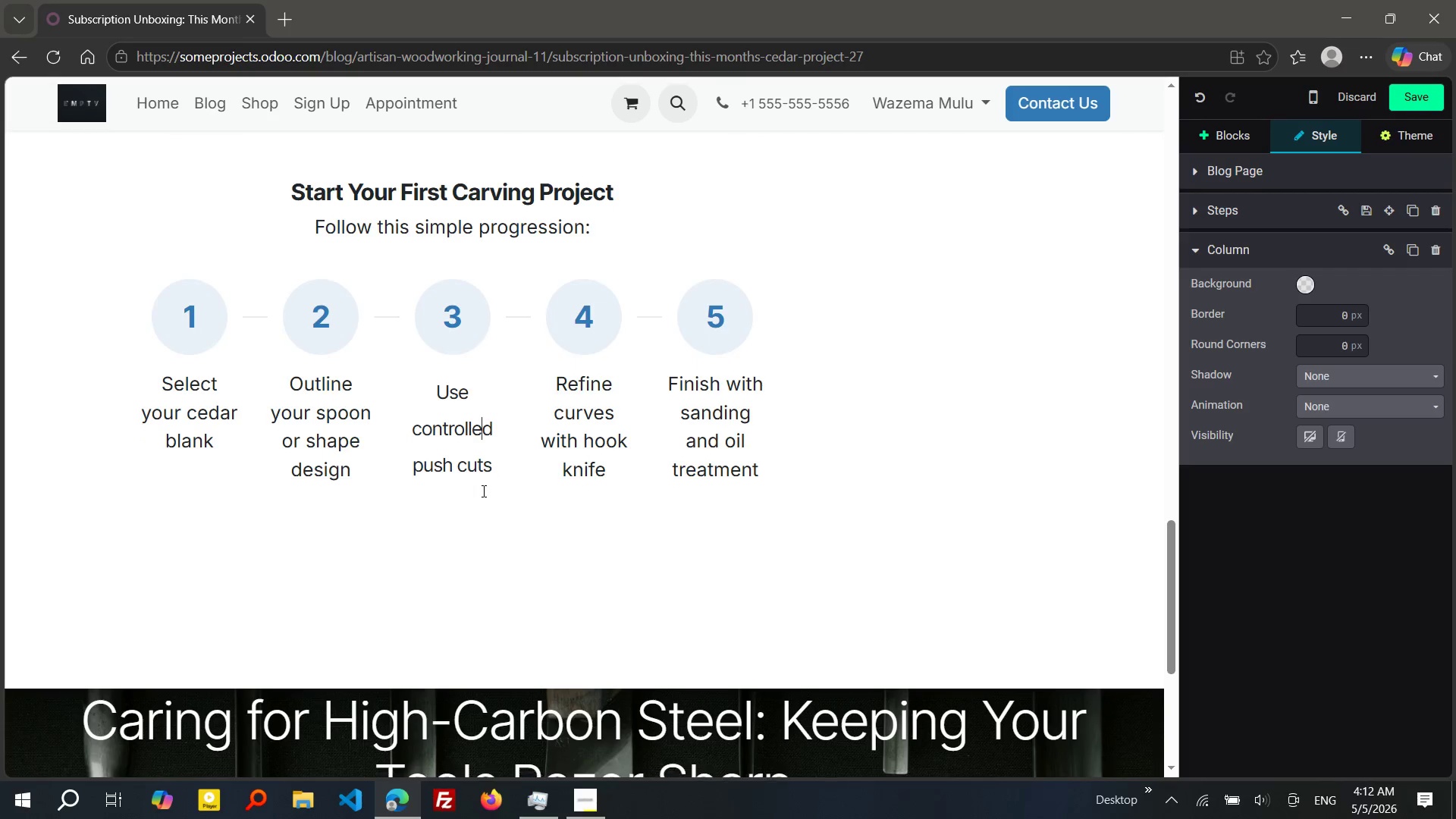 
left_click([593, 472])
 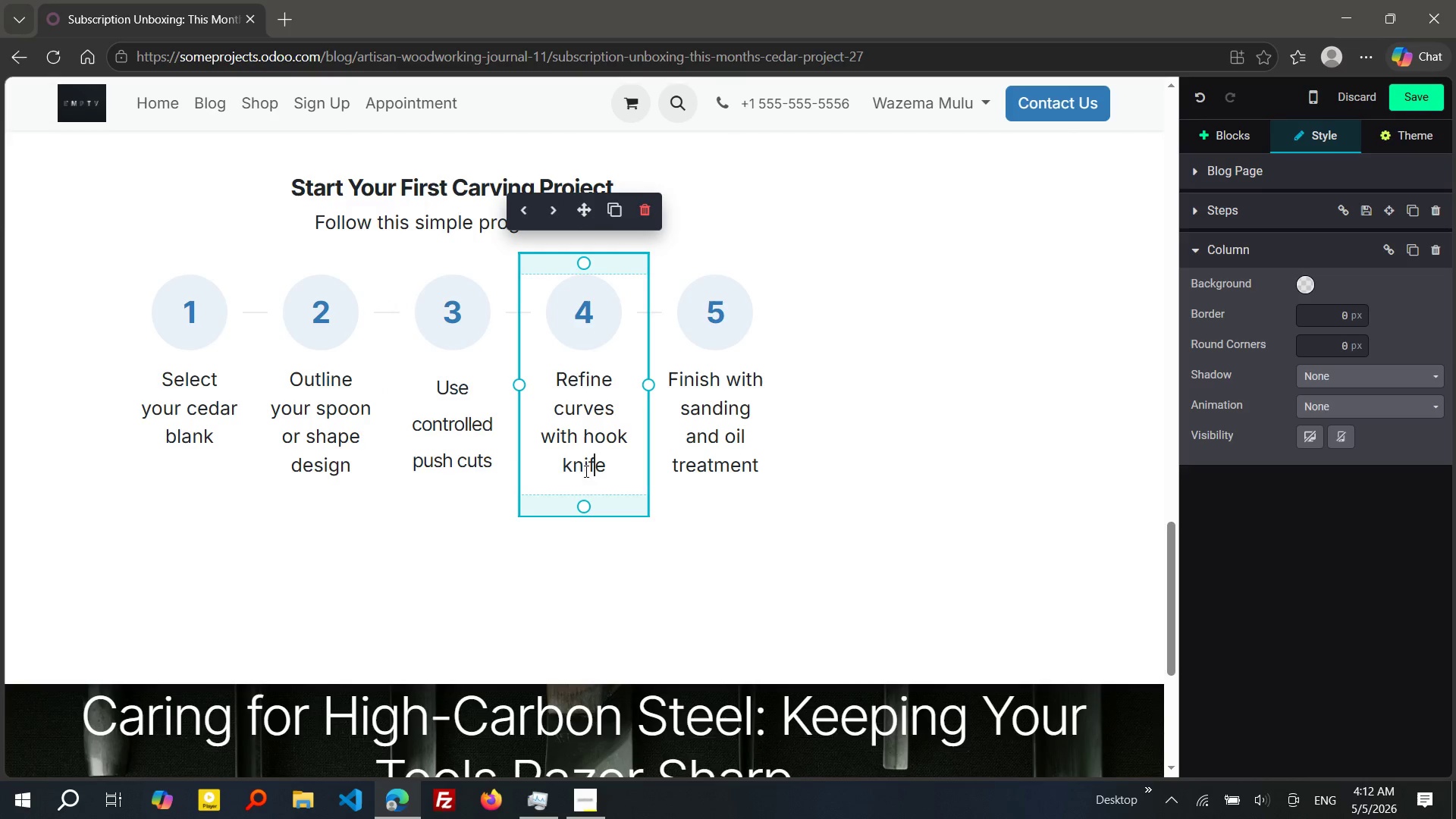 
left_click([446, 410])
 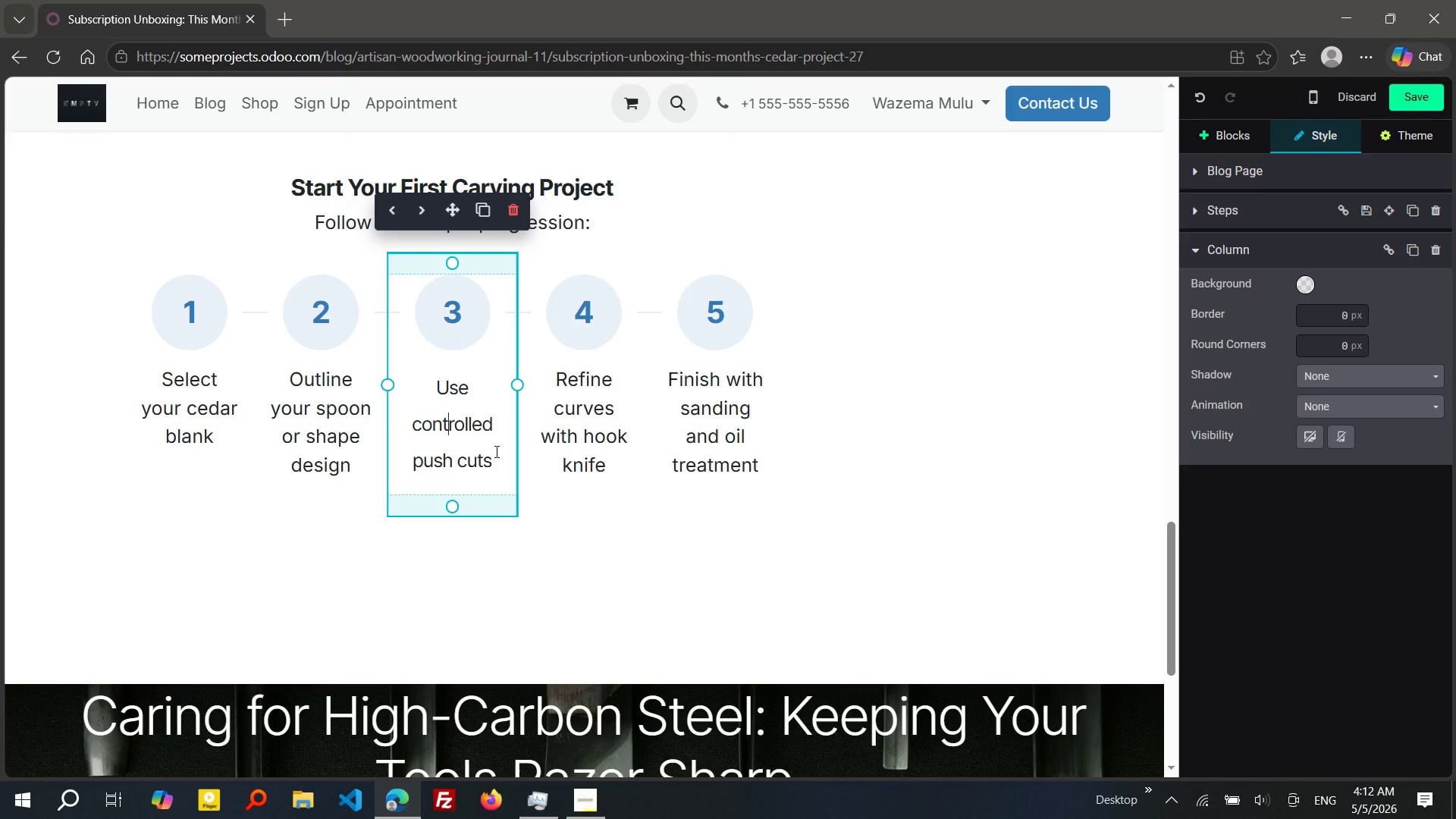 
left_click_drag(start_coordinate=[495, 451], to_coordinate=[423, 387])
 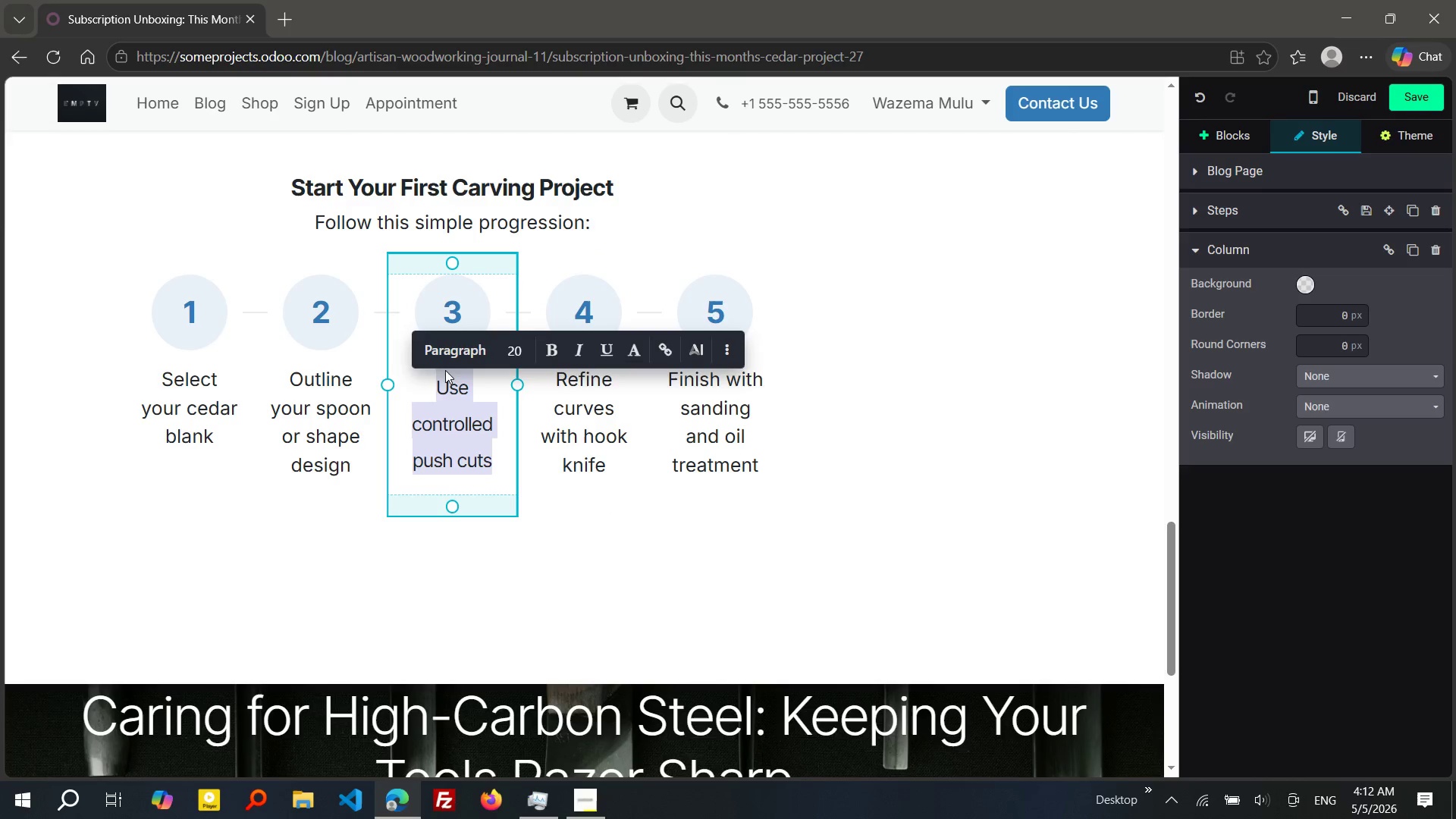 
left_click([465, 358])
 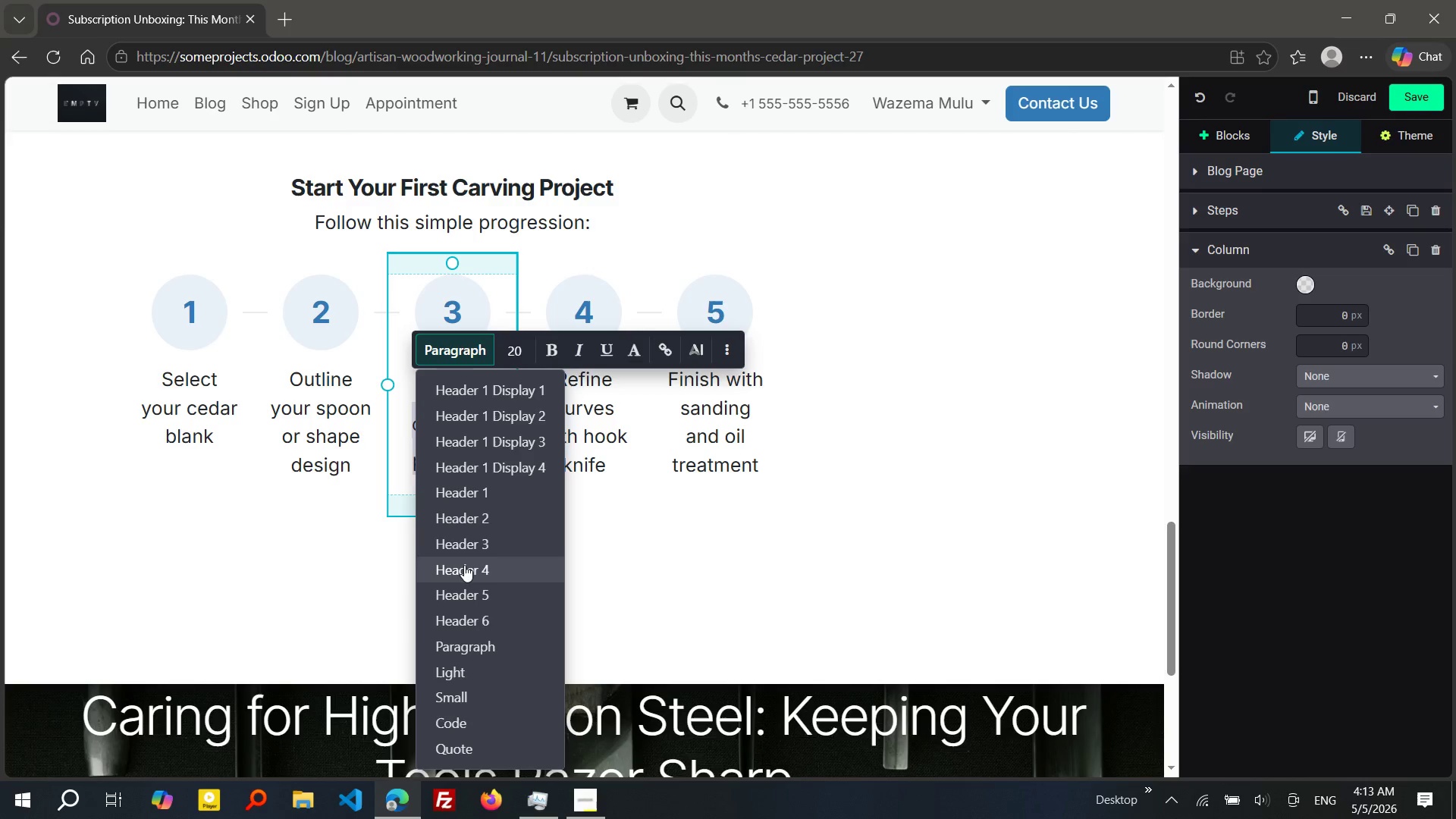 
left_click([464, 570])
 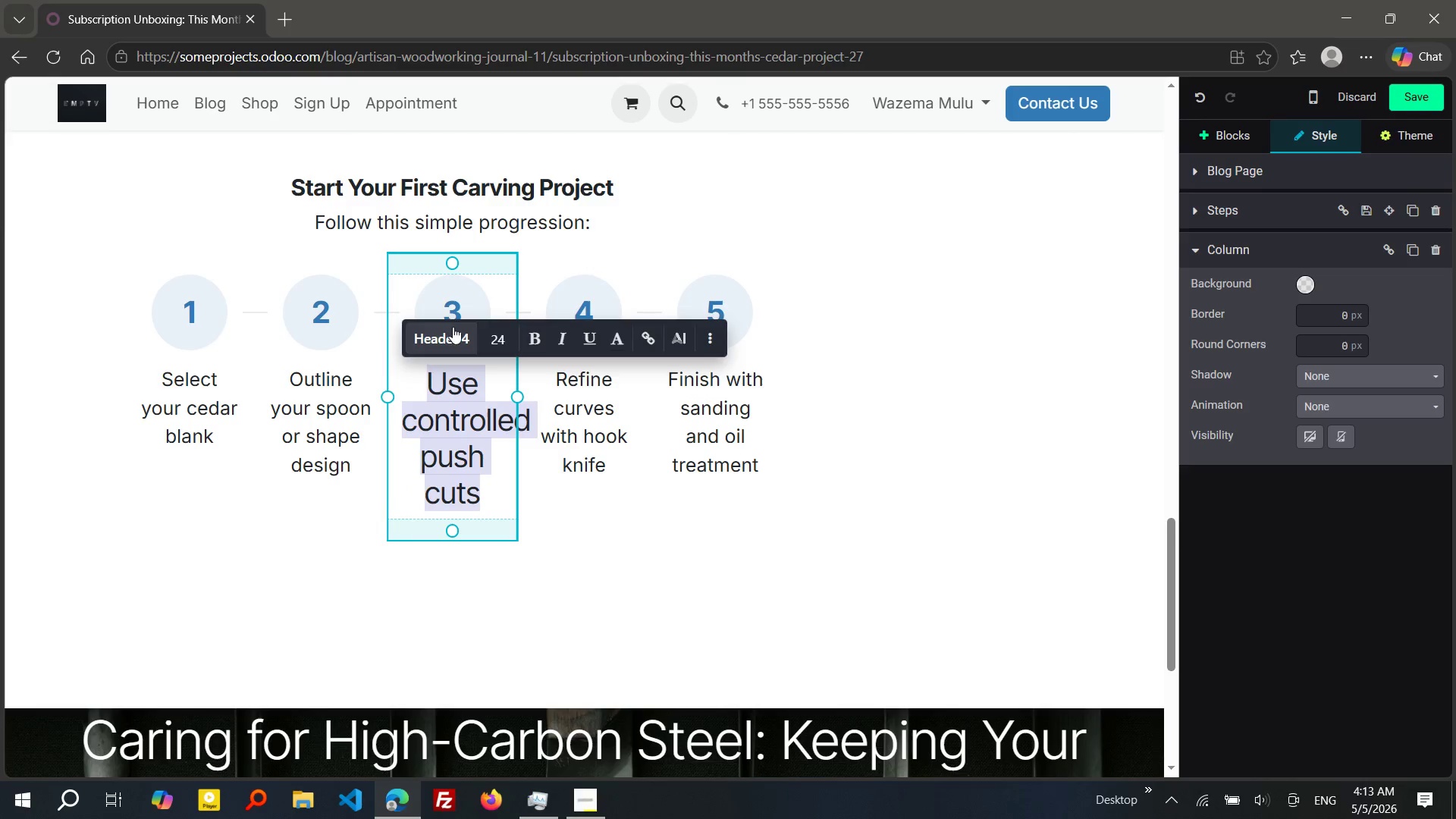 
left_click([453, 328])
 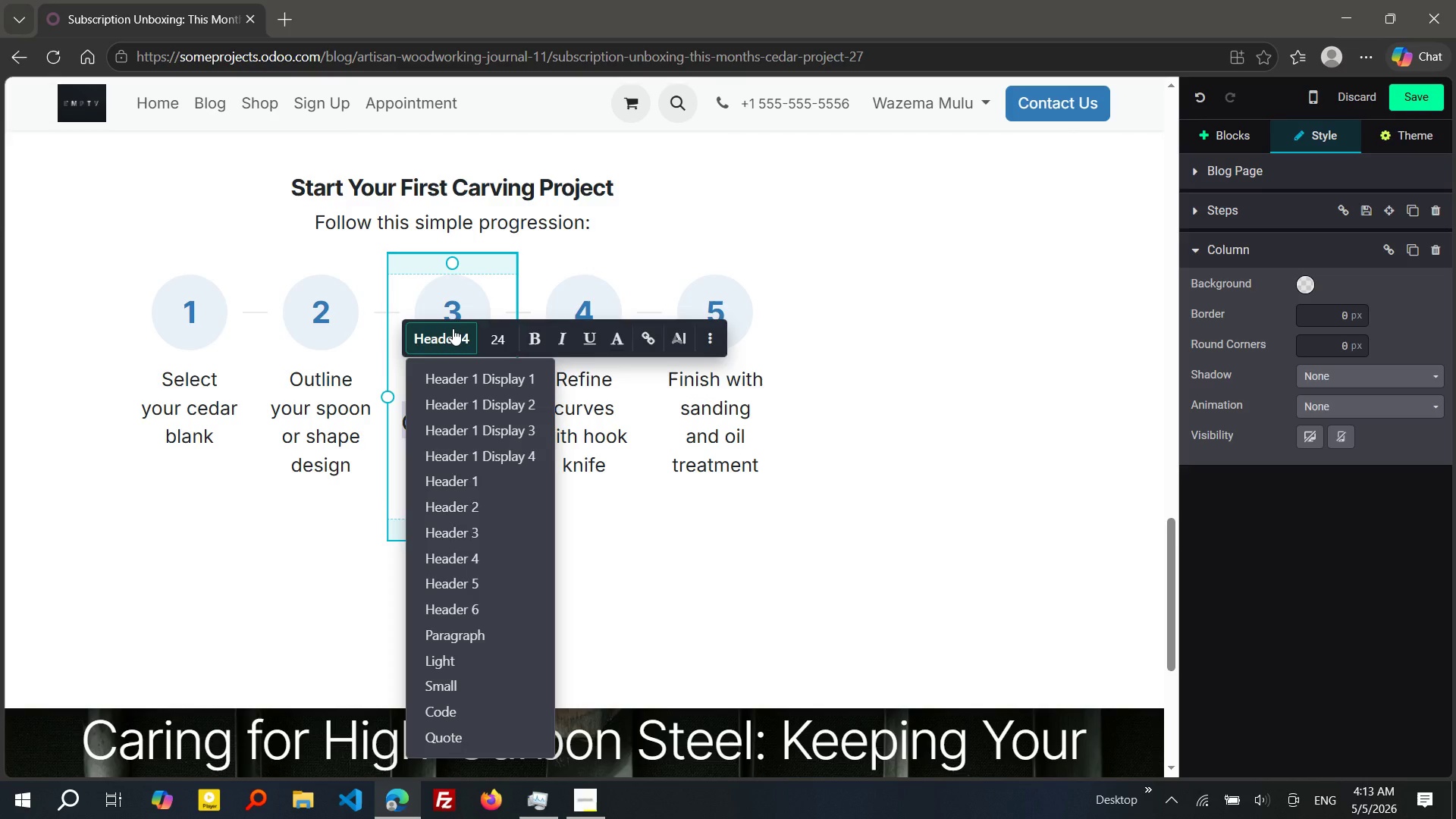 
wait(9.76)
 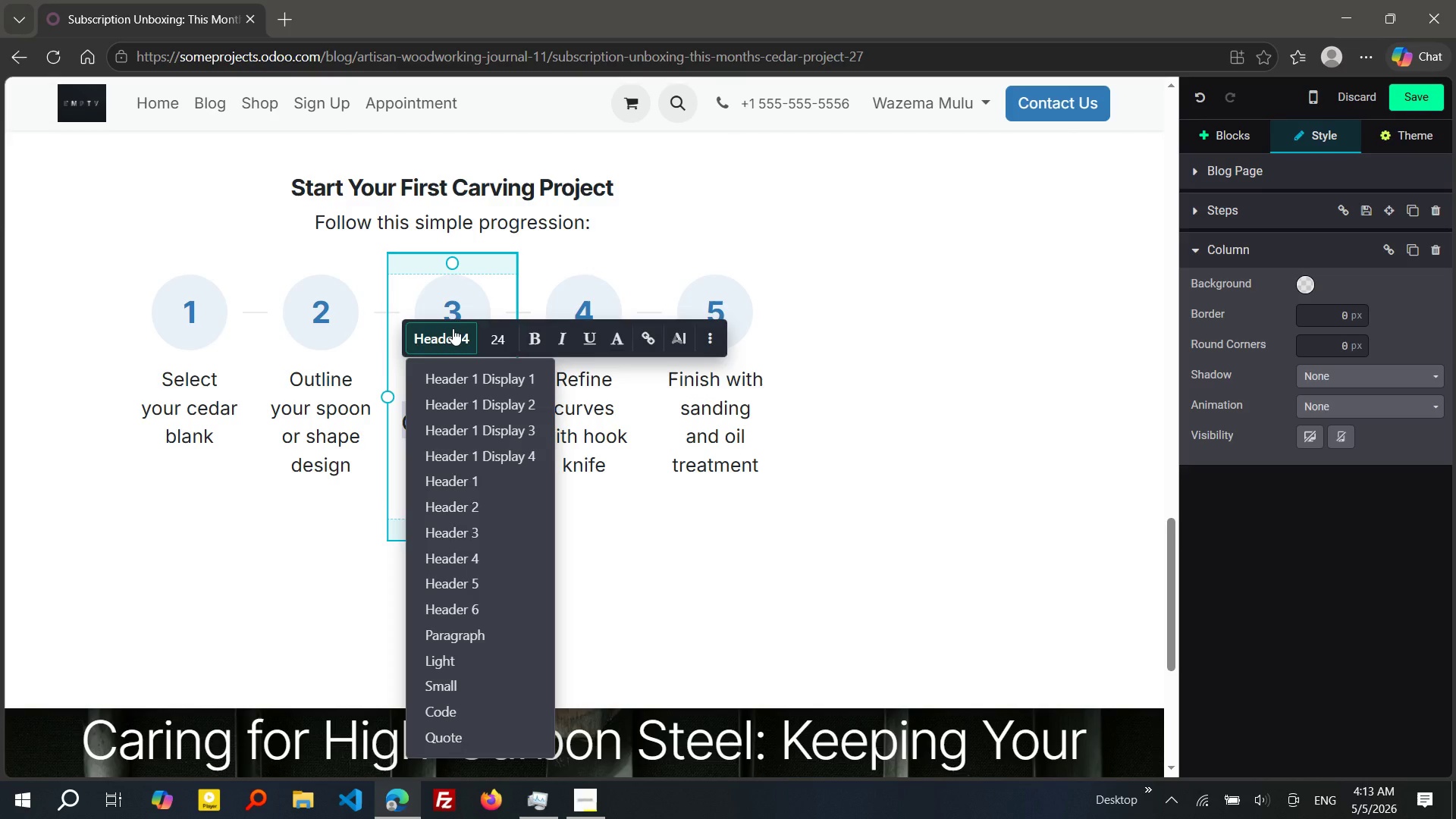 
left_click([337, 573])
 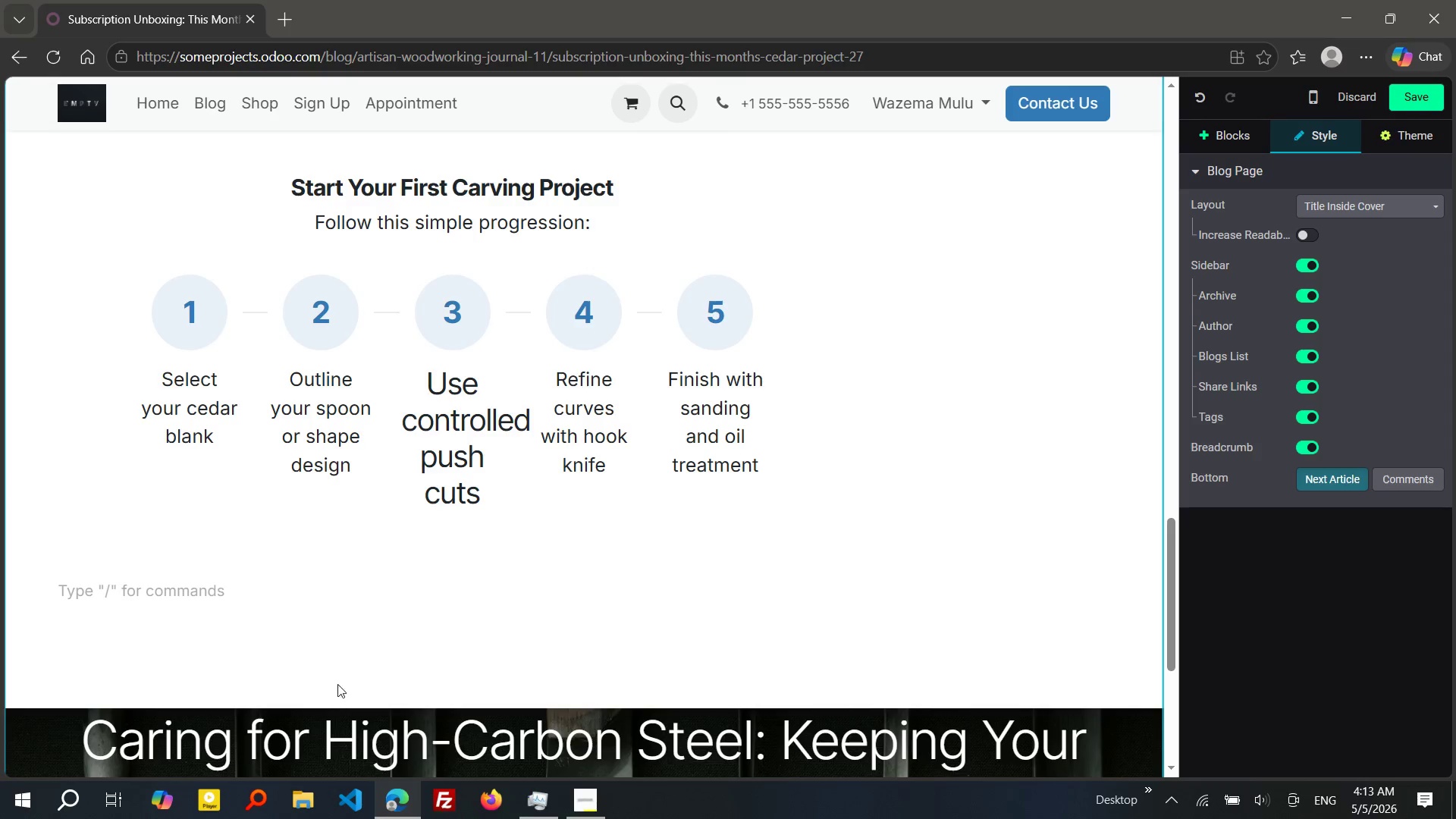 
wait(24.47)
 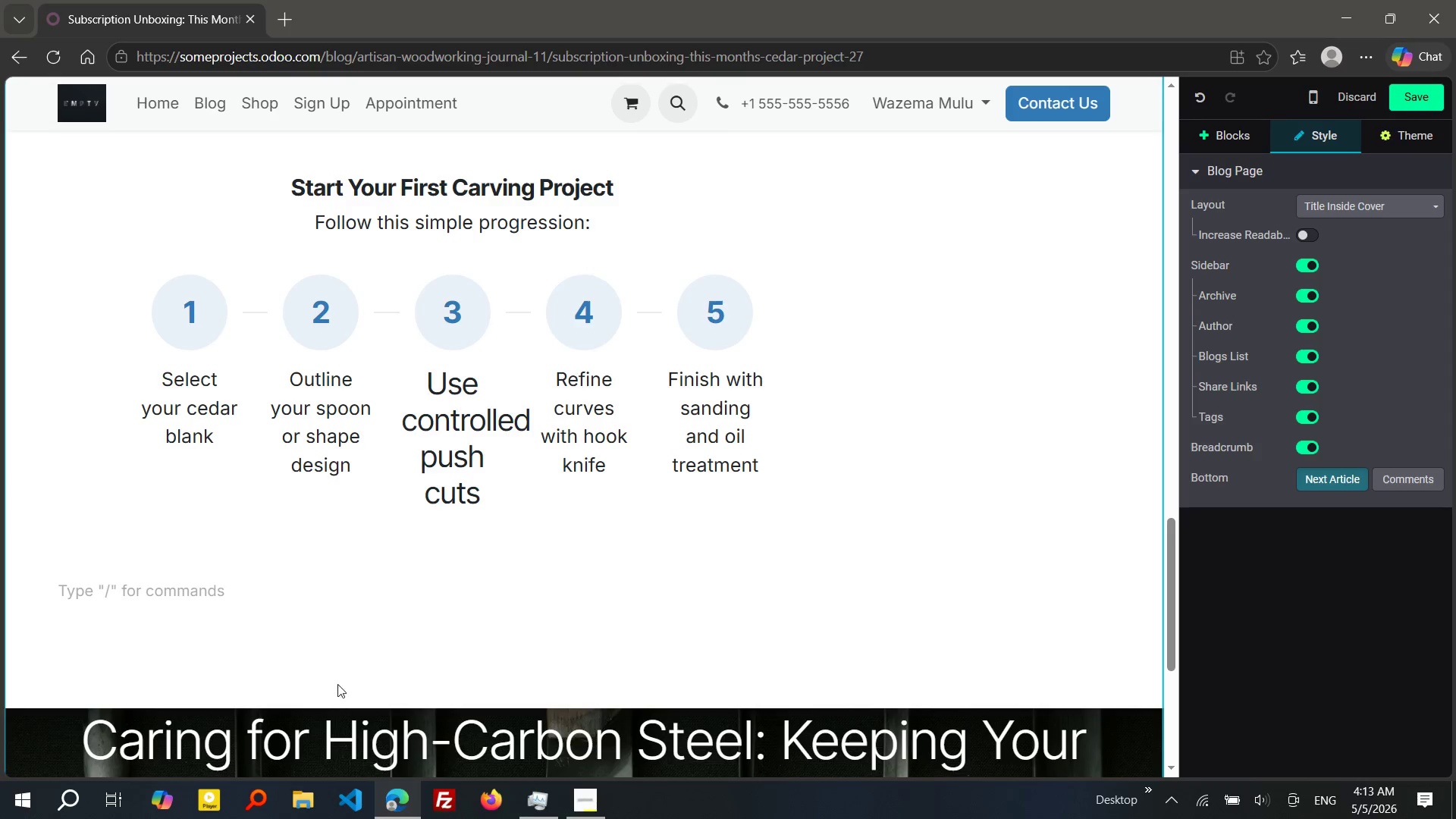 
left_click([281, 224])
 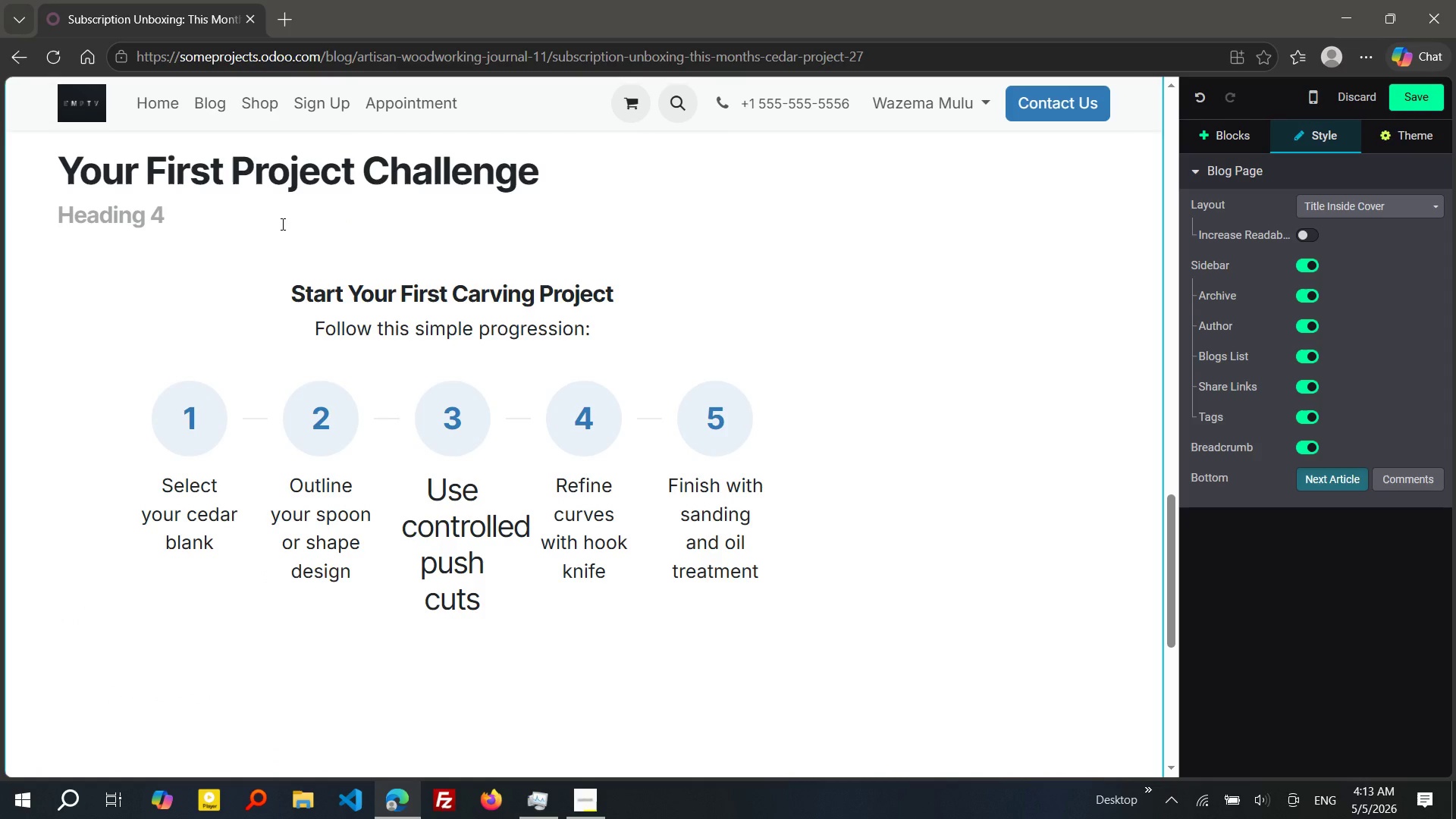 
key(Backspace)
 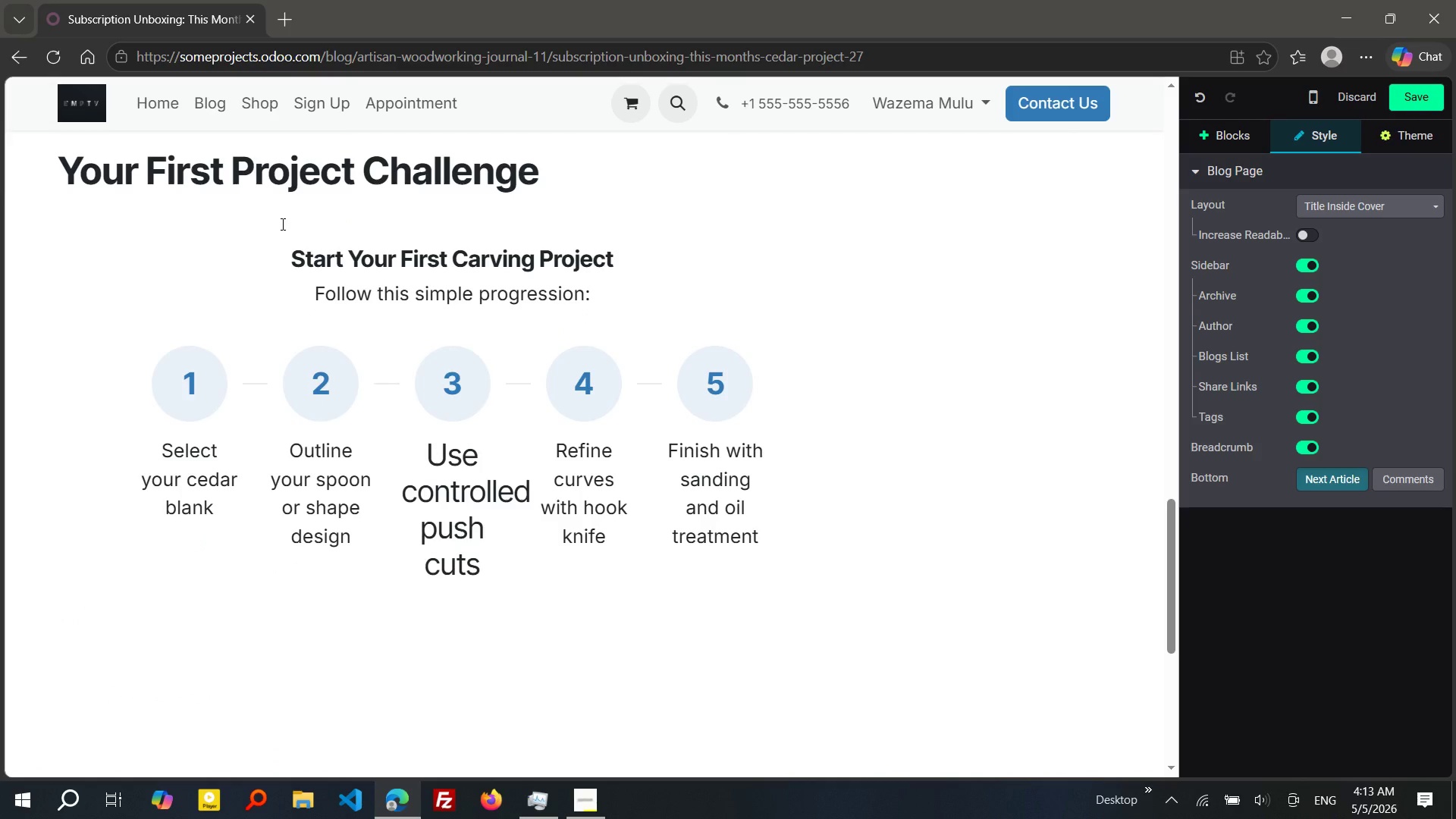 
key(ArrowDown)
 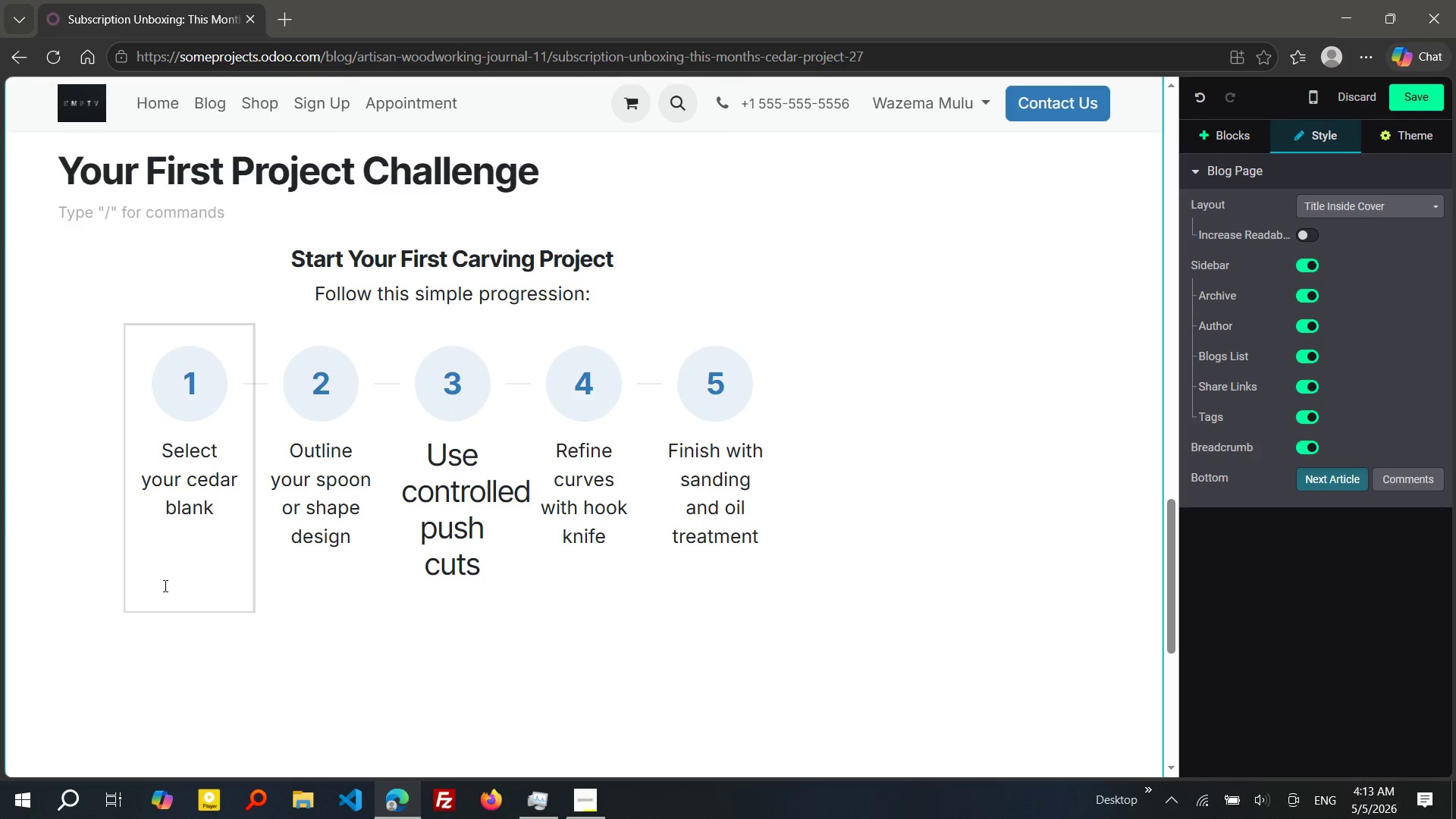 
left_click([145, 651])
 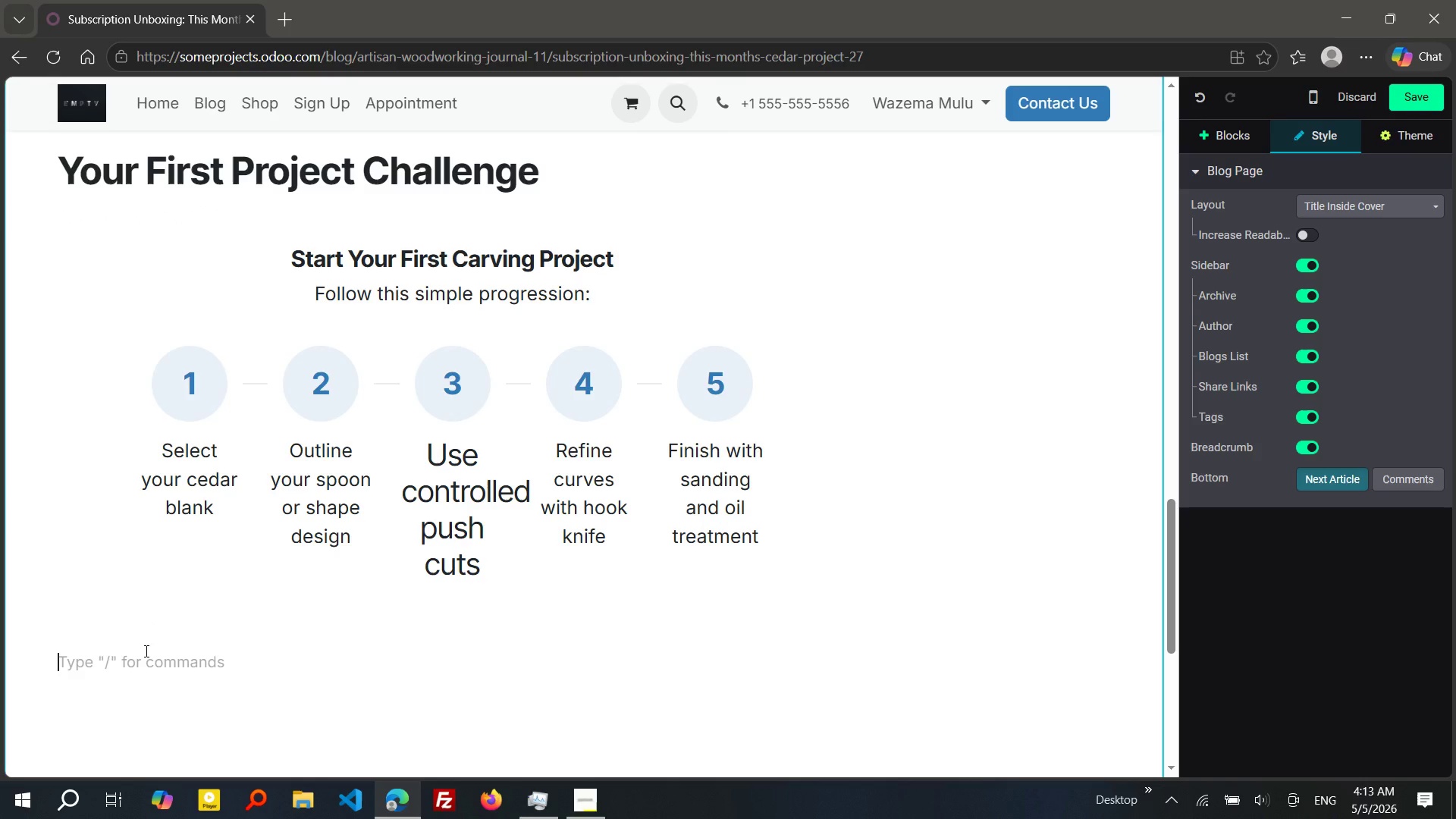 
type(/h2)
 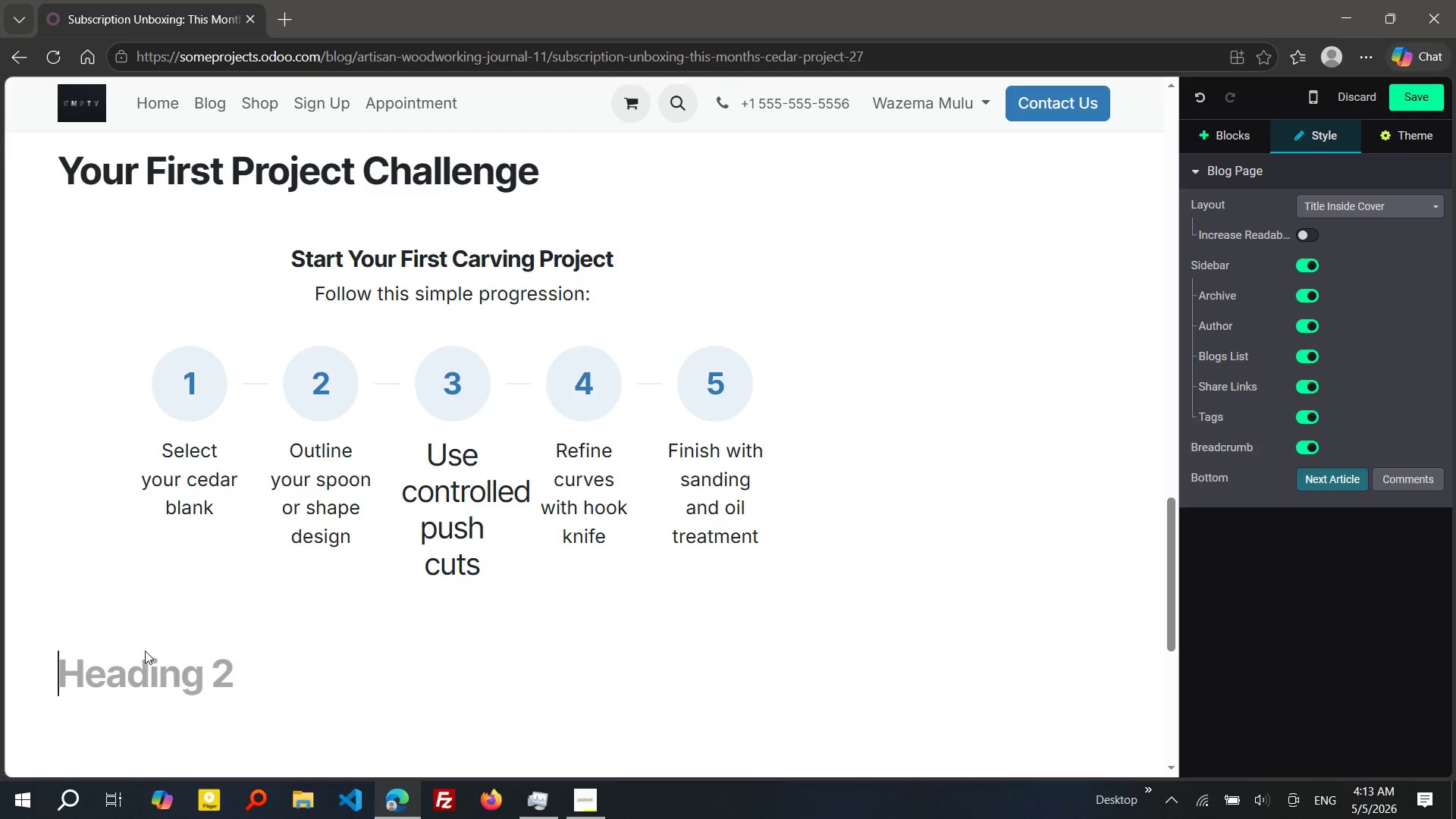 
key(Enter)
 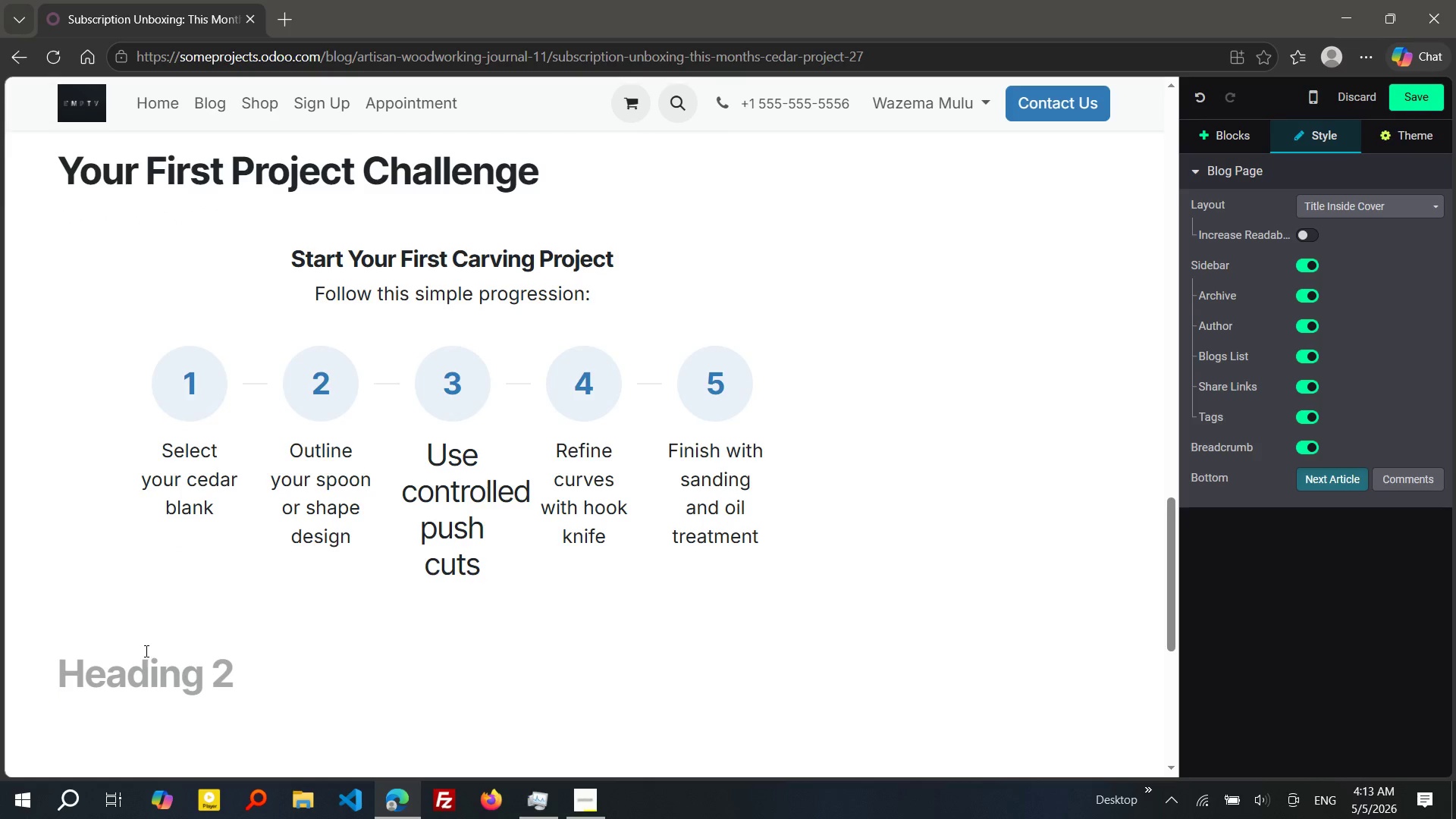 
type(FINishing Touch)
 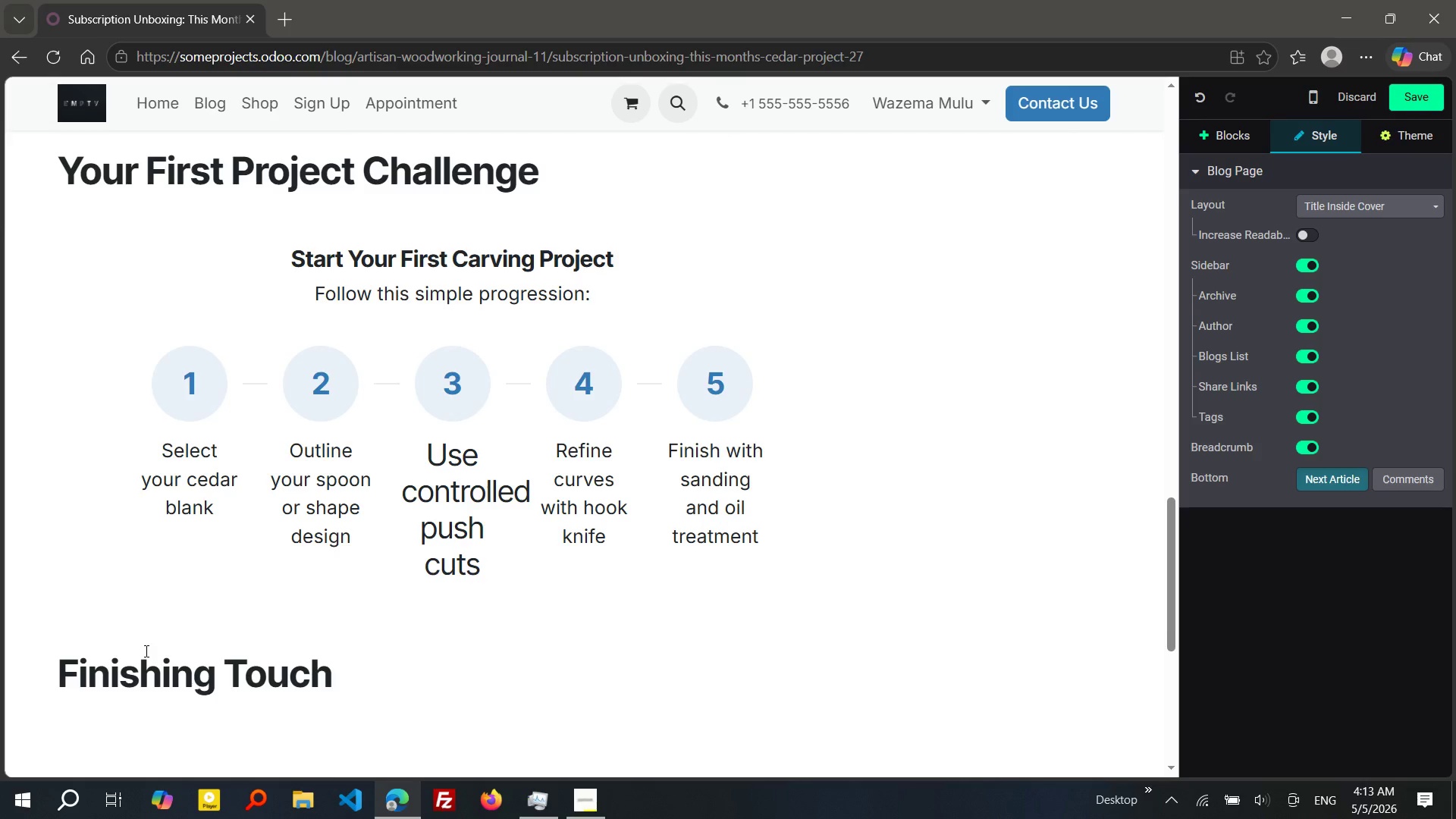 
key(Enter)
 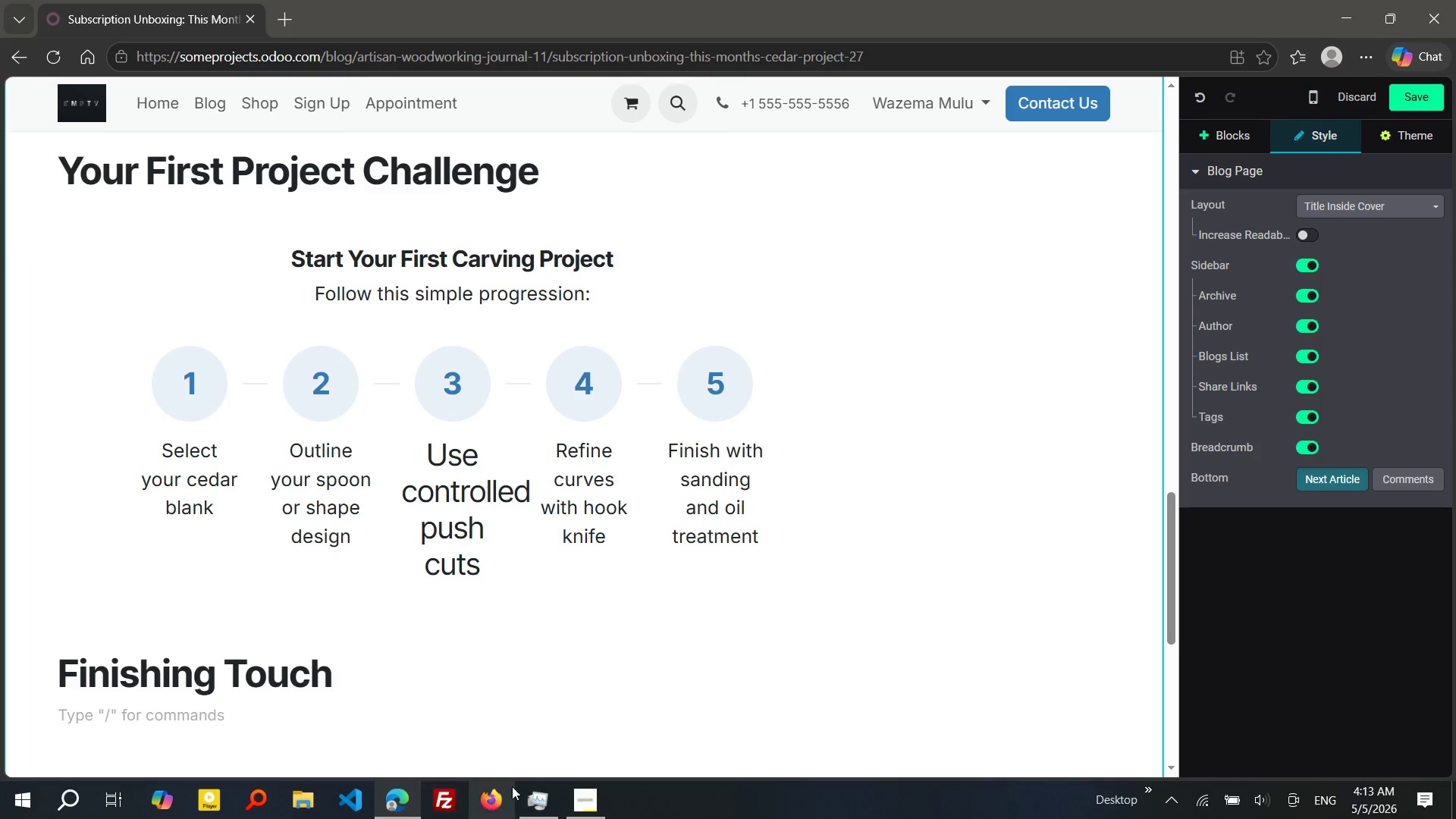 
left_click([529, 784])
 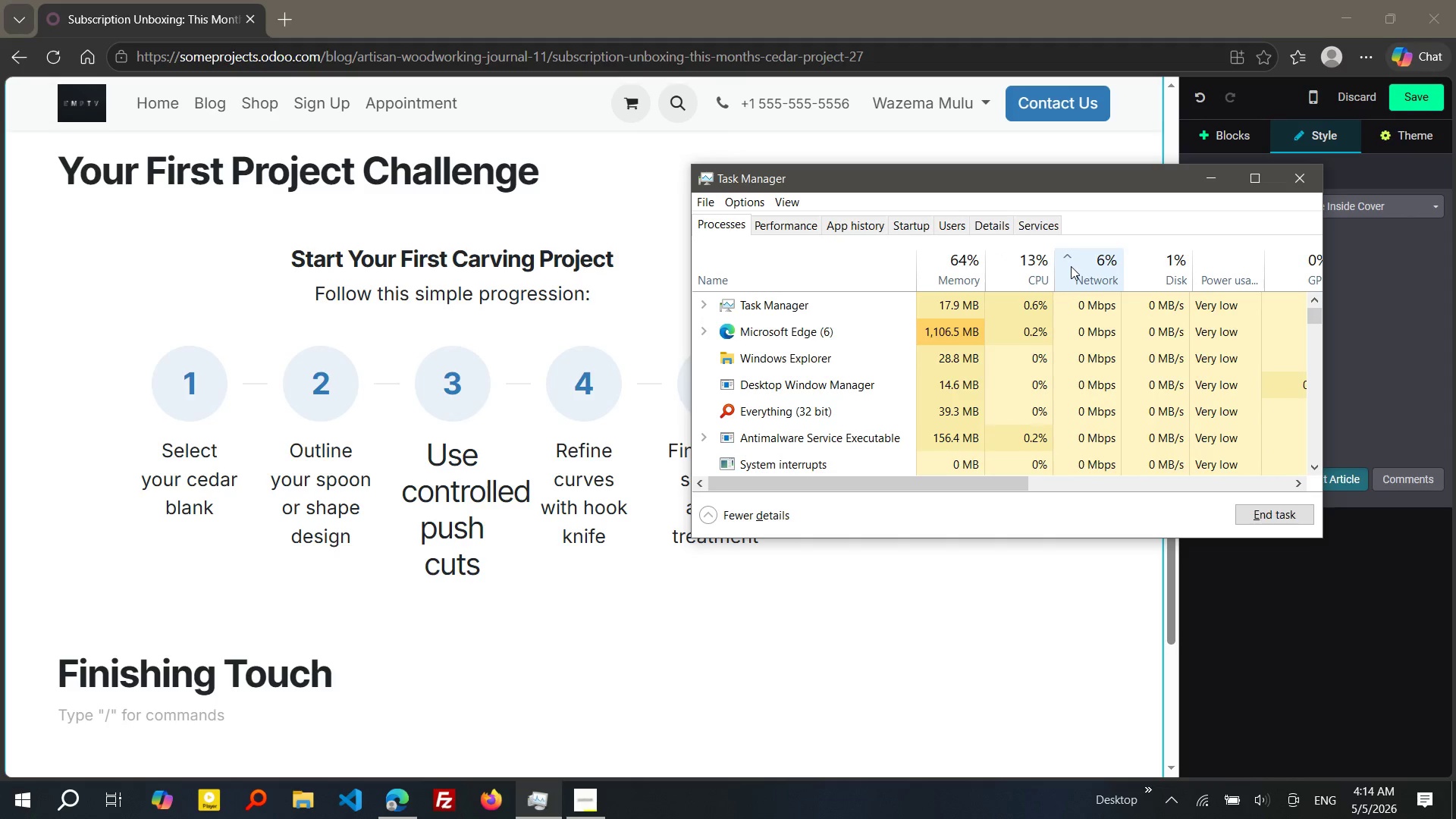 
wait(14.62)
 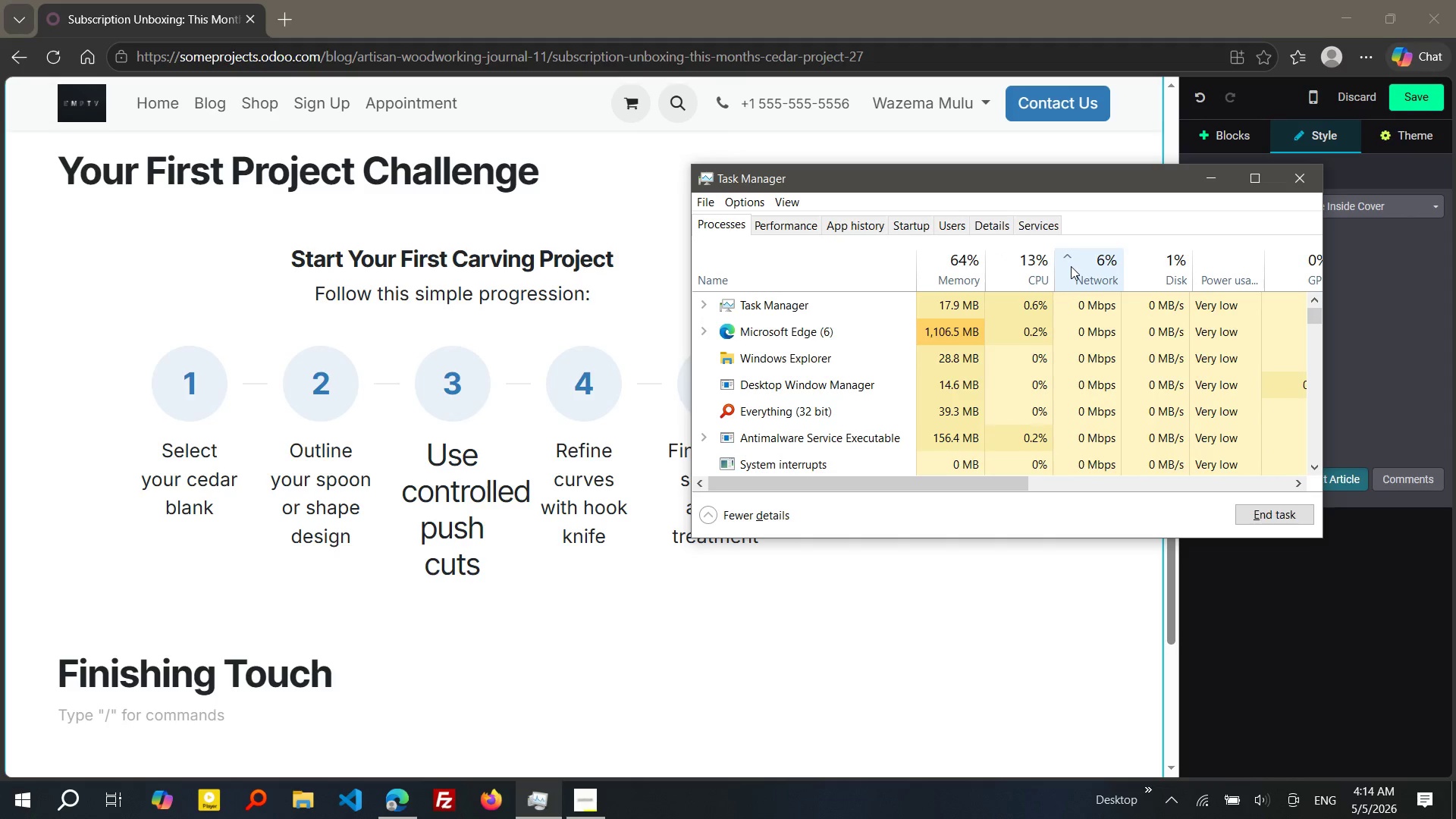 
left_click([582, 803])
 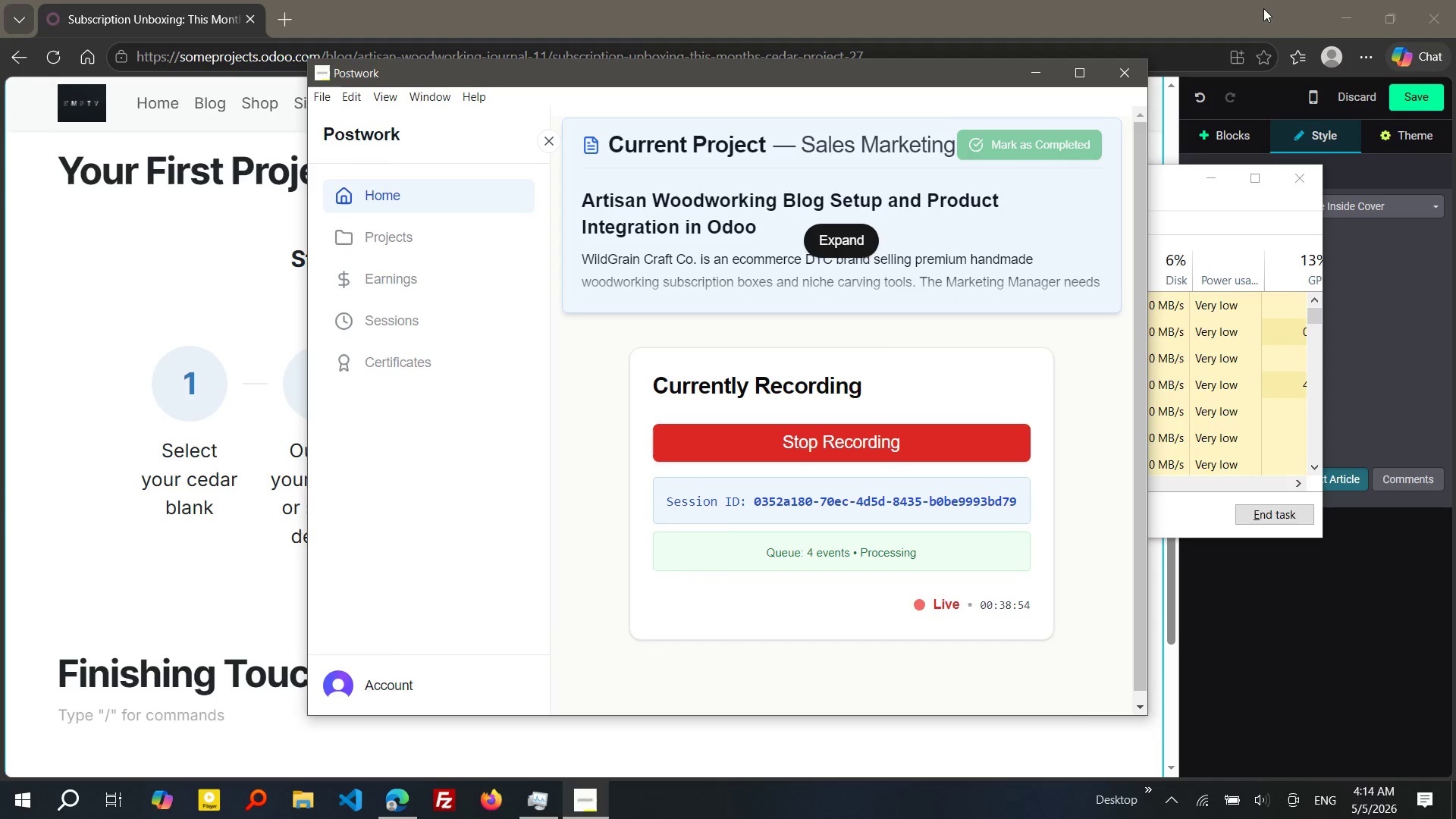 
left_click([1033, 68])
 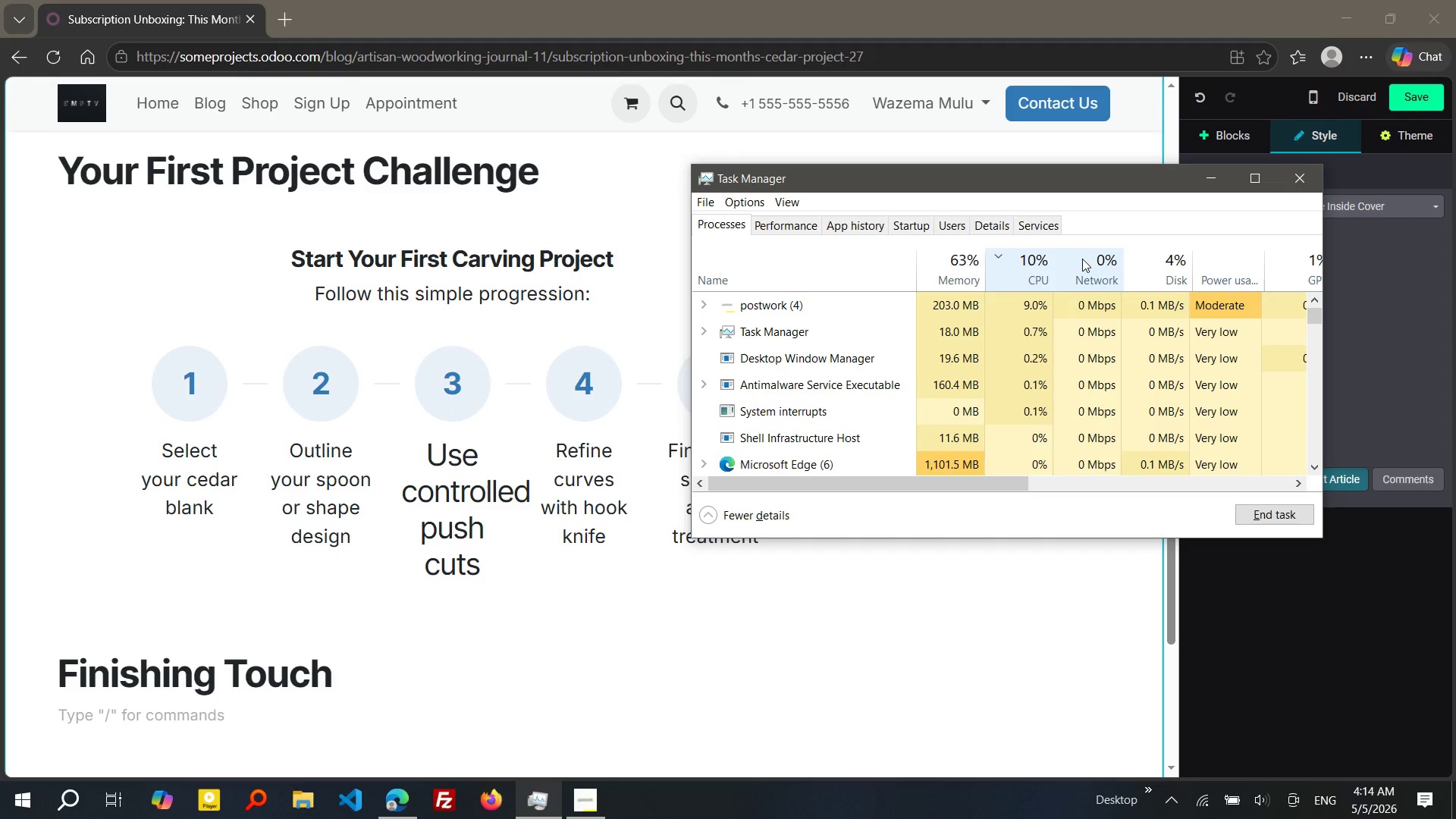 
wait(18.89)
 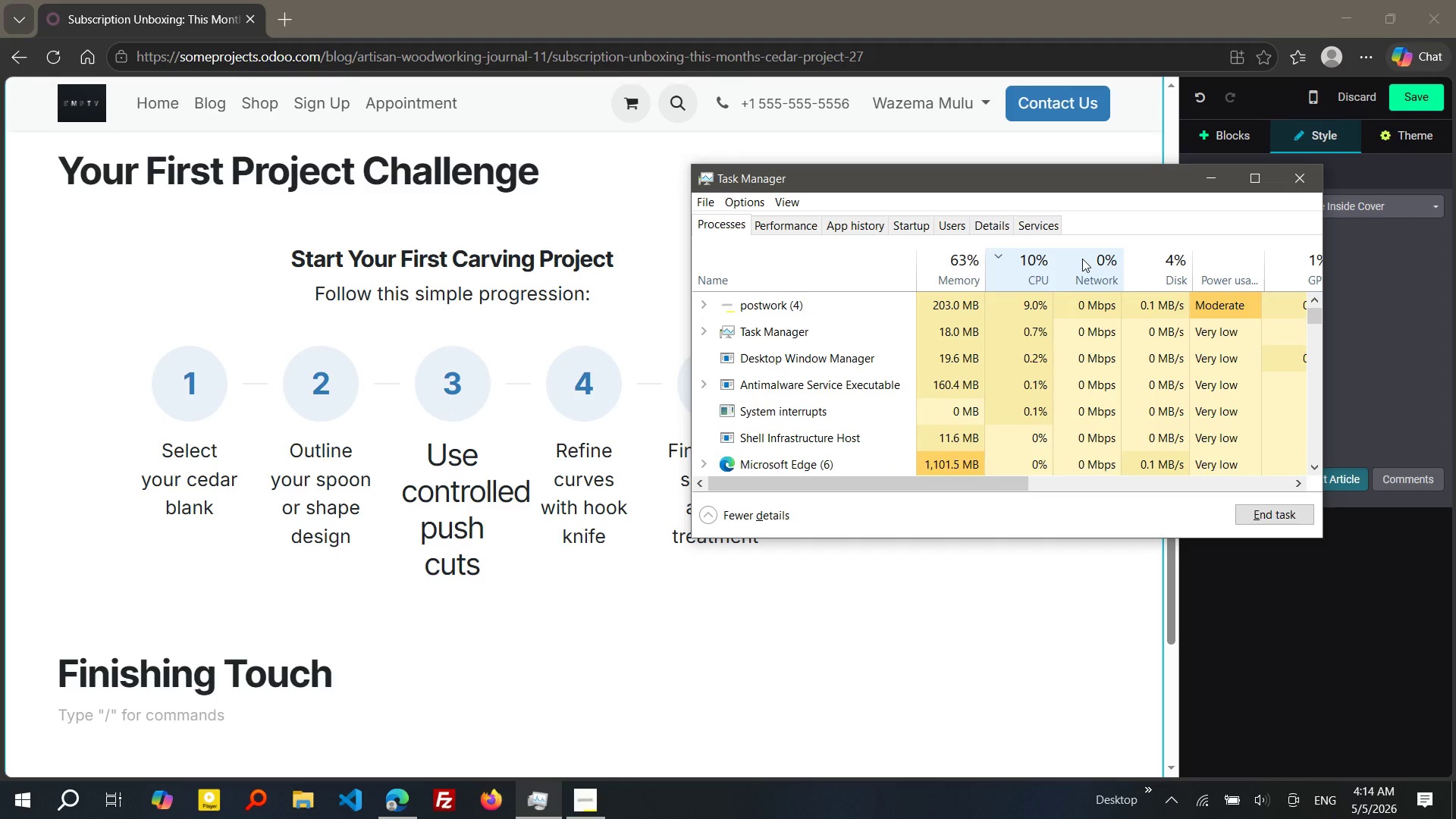 
left_click([210, 720])
 